 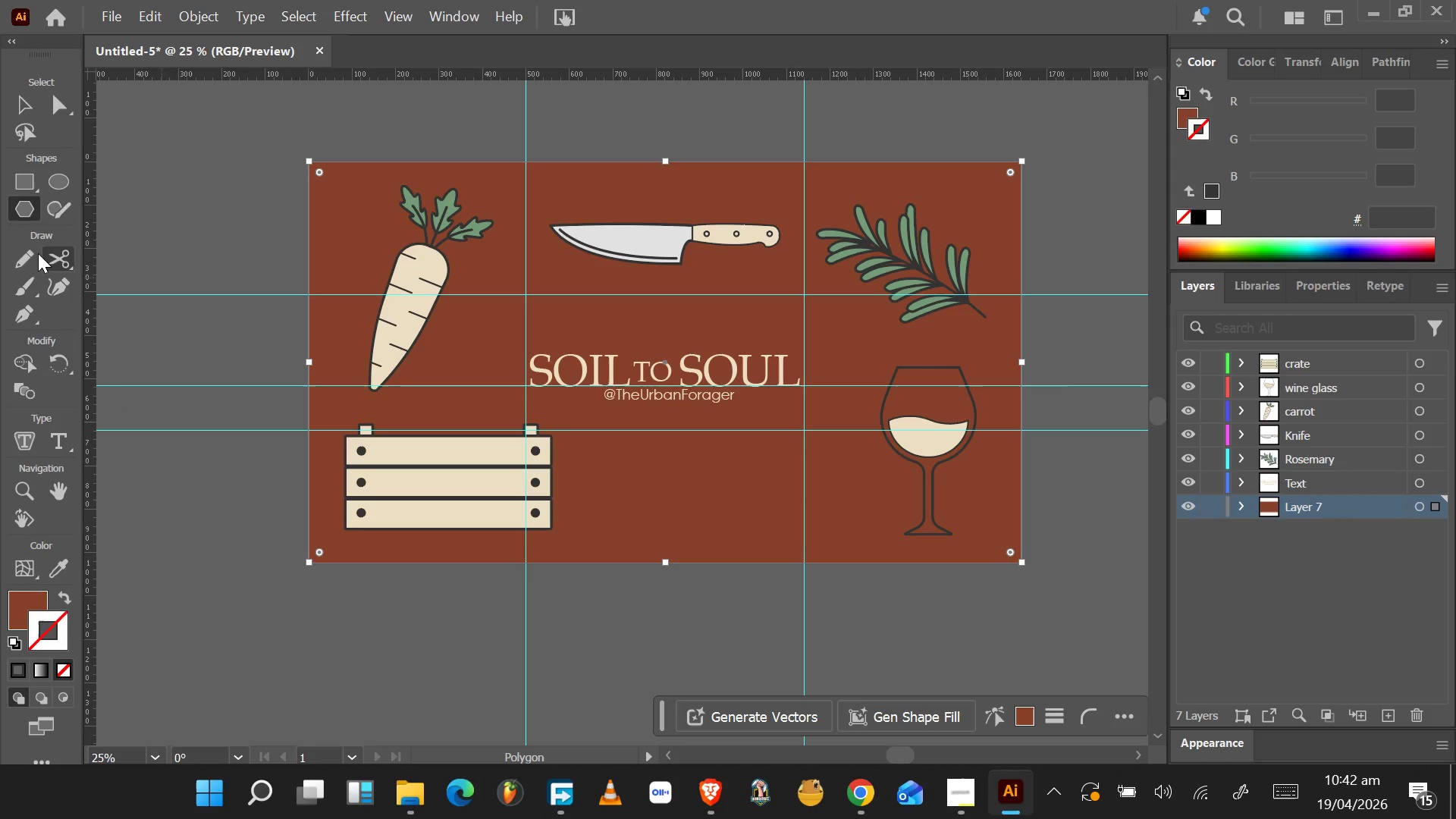 
left_click_drag(start_coordinate=[717, 500], to_coordinate=[739, 513])
 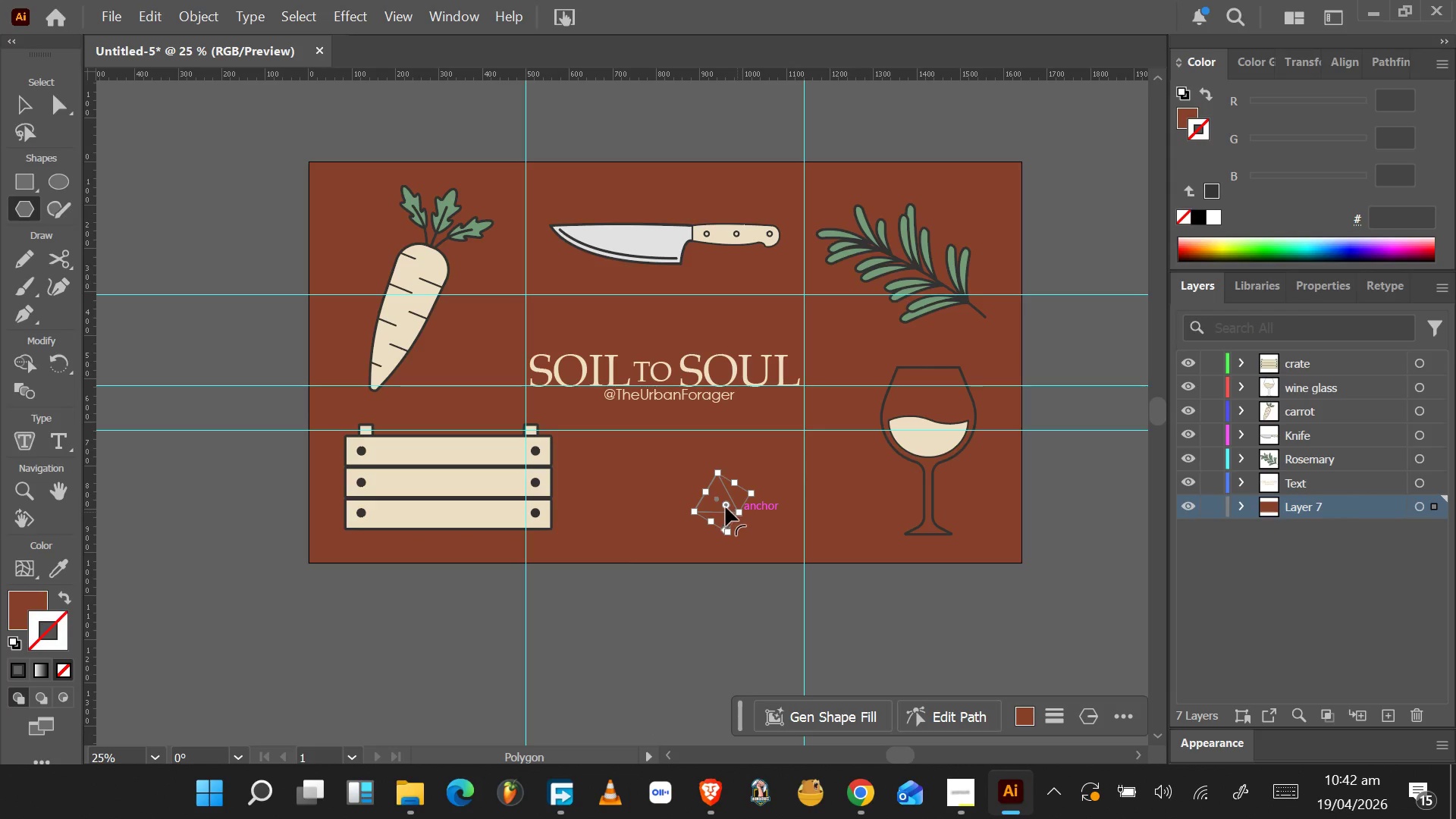 
hold_key(key=AltLeft, duration=0.73)
scroll: coordinate [724, 498], scroll_direction: up, amount: 4.0
 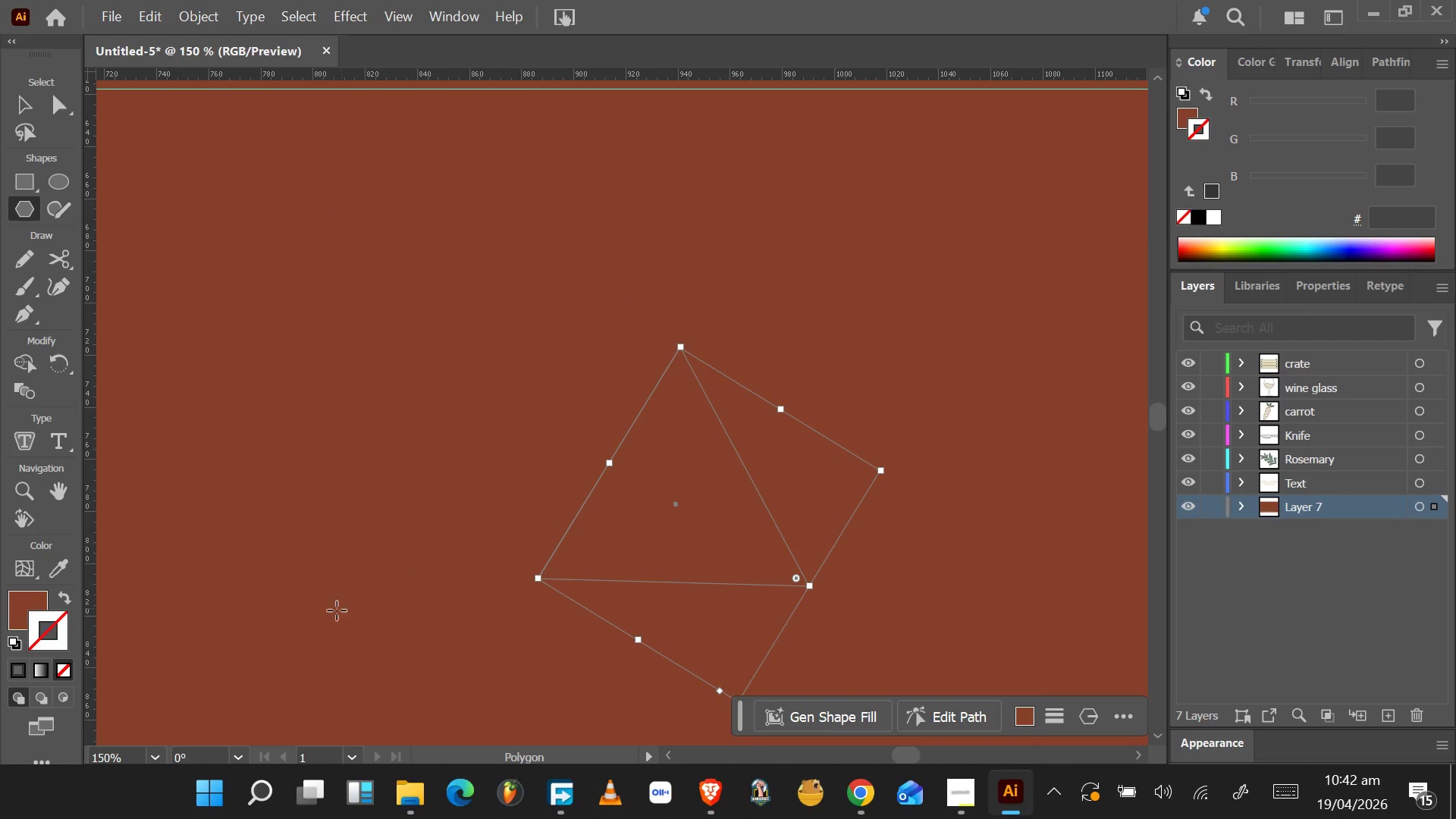 
hold_key(key=AltLeft, duration=0.95)
scroll: coordinate [389, 573], scroll_direction: down, amount: 7.0
 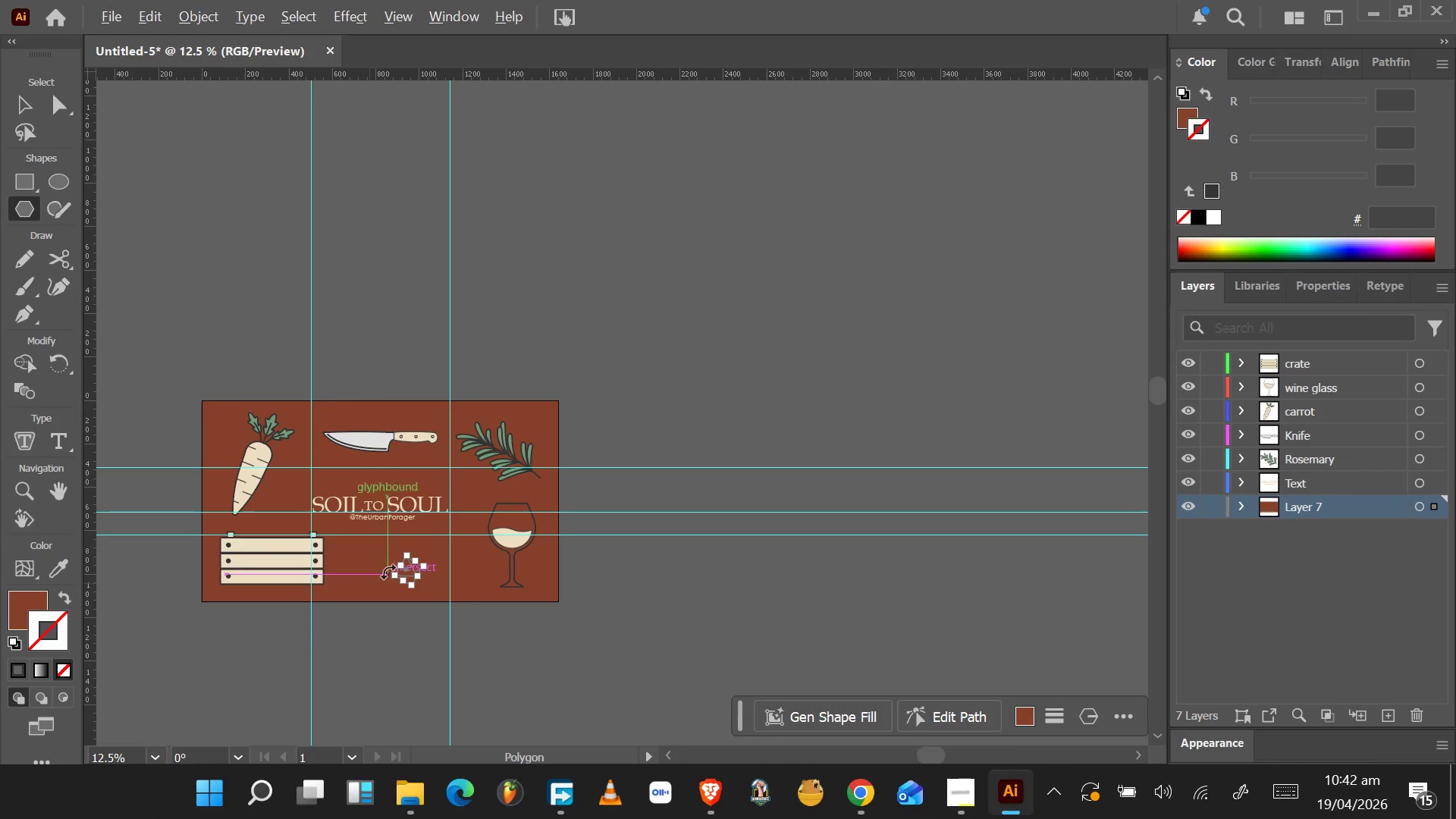 
hold_key(key=AltLeft, duration=1.55)
scroll: coordinate [388, 572], scroll_direction: up, amount: 2.0
 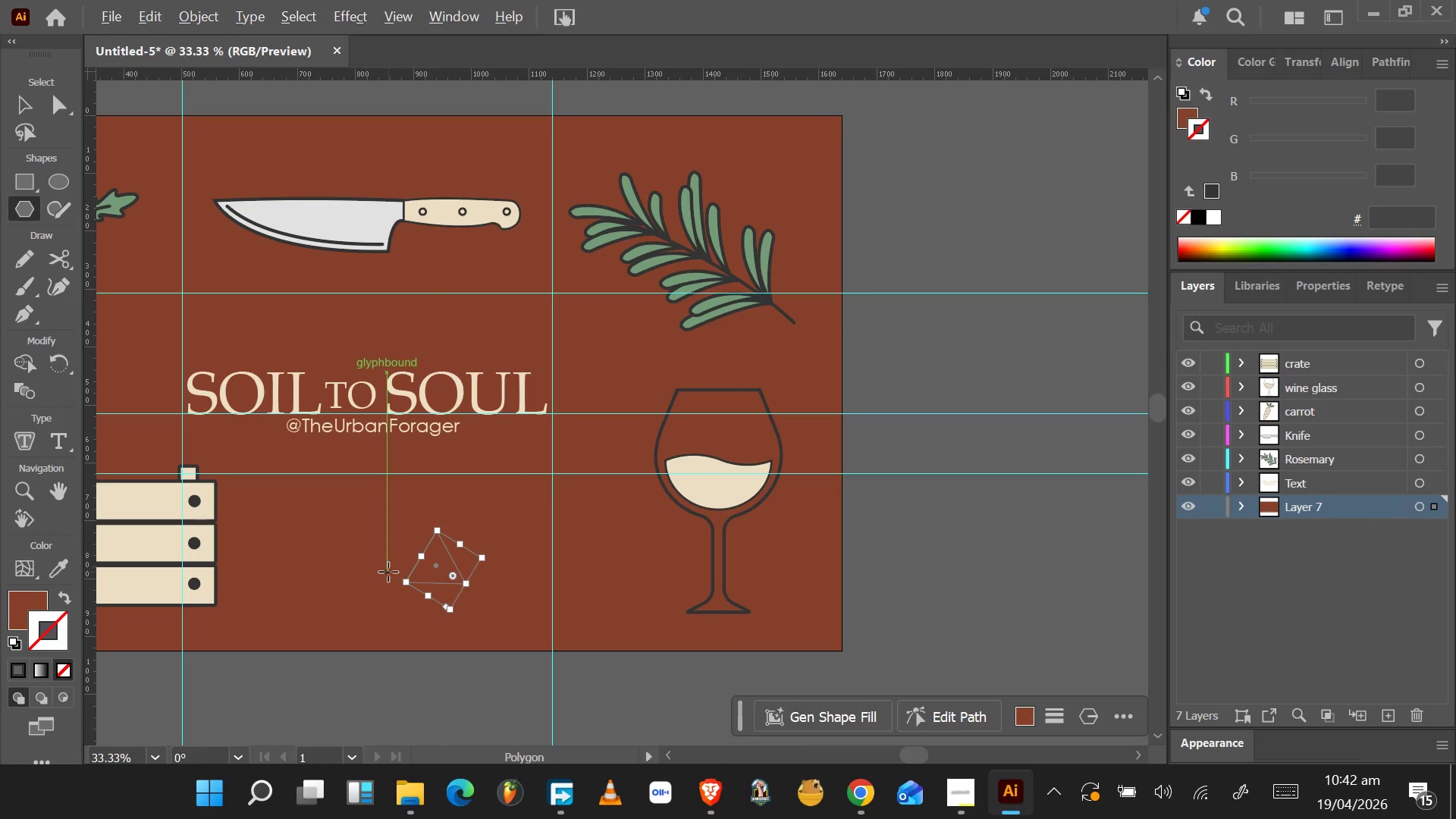 
hold_key(key=AltLeft, duration=0.58)
 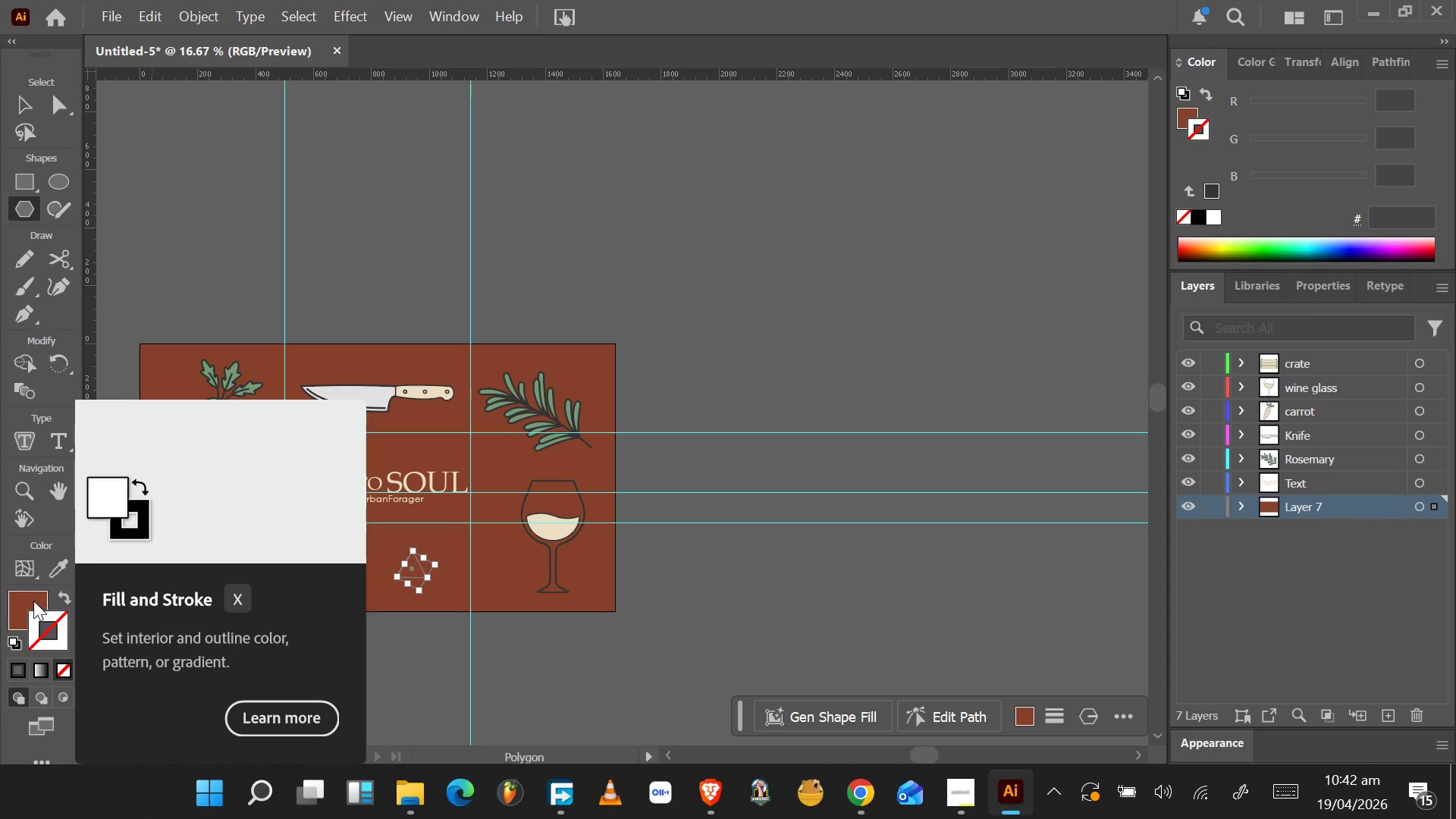 
scroll: coordinate [388, 572], scroll_direction: down, amount: 1.0
 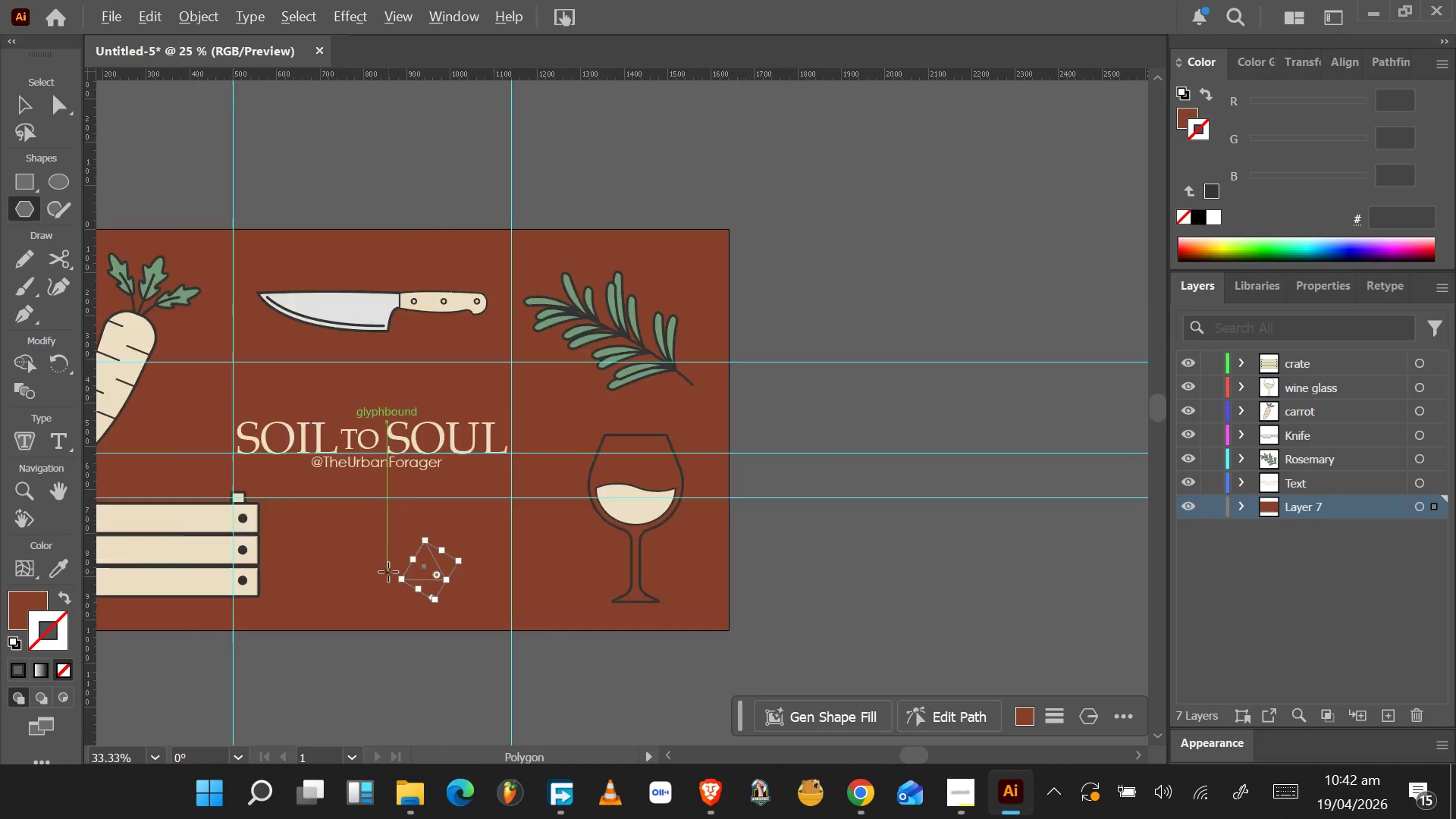 
double_click([33, 601])
 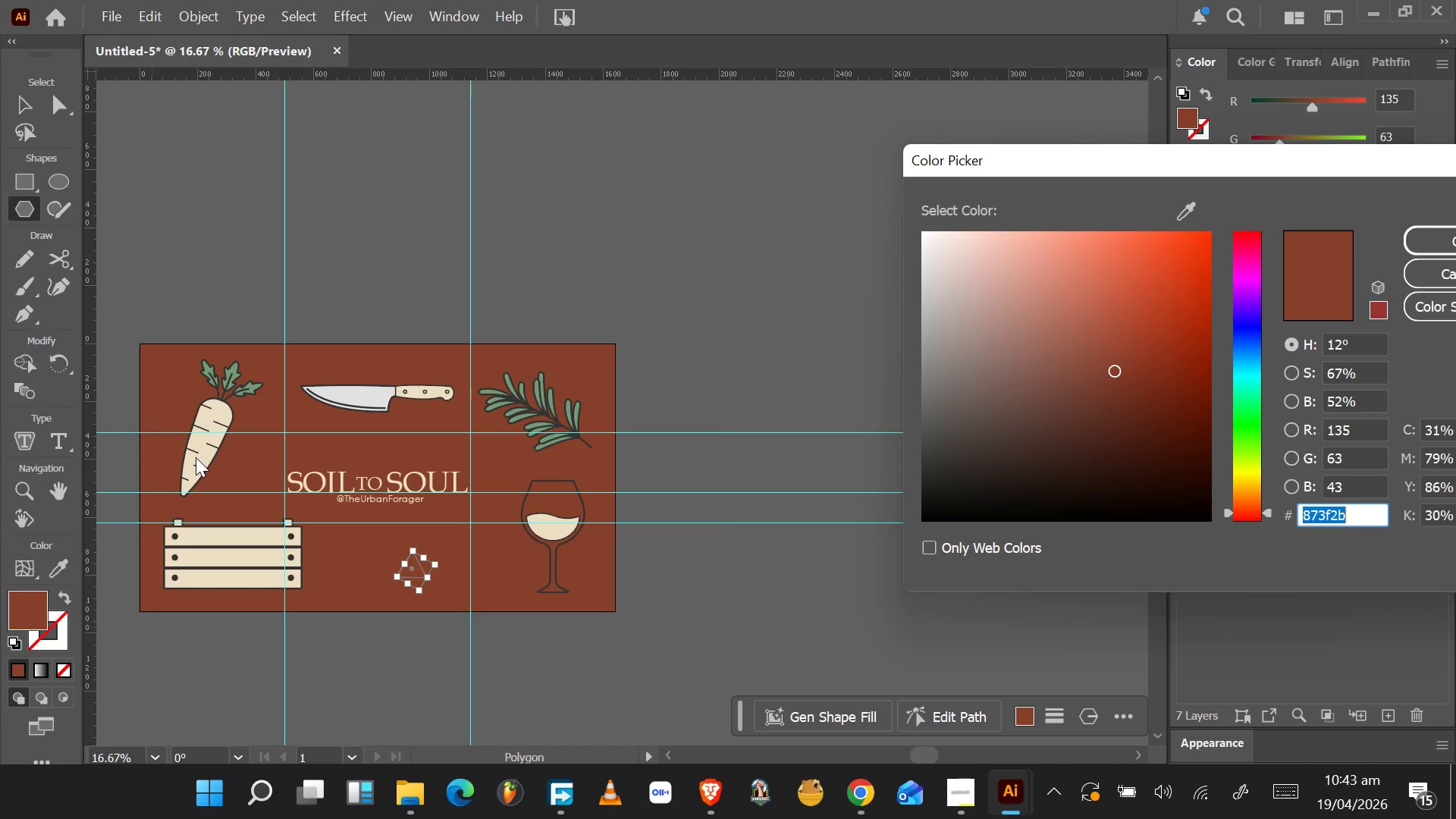 
left_click([55, 570])
 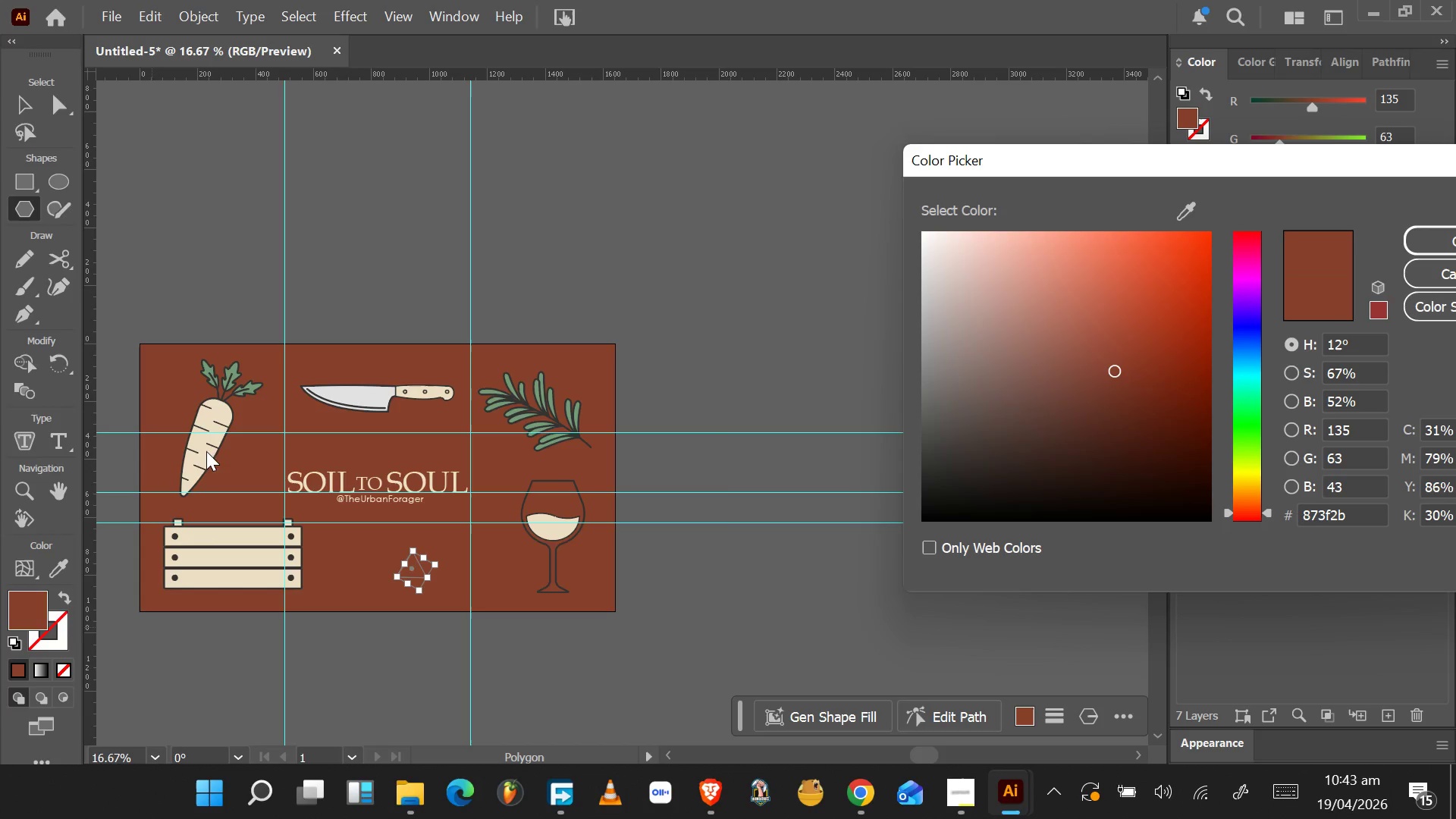 
left_click([196, 455])
 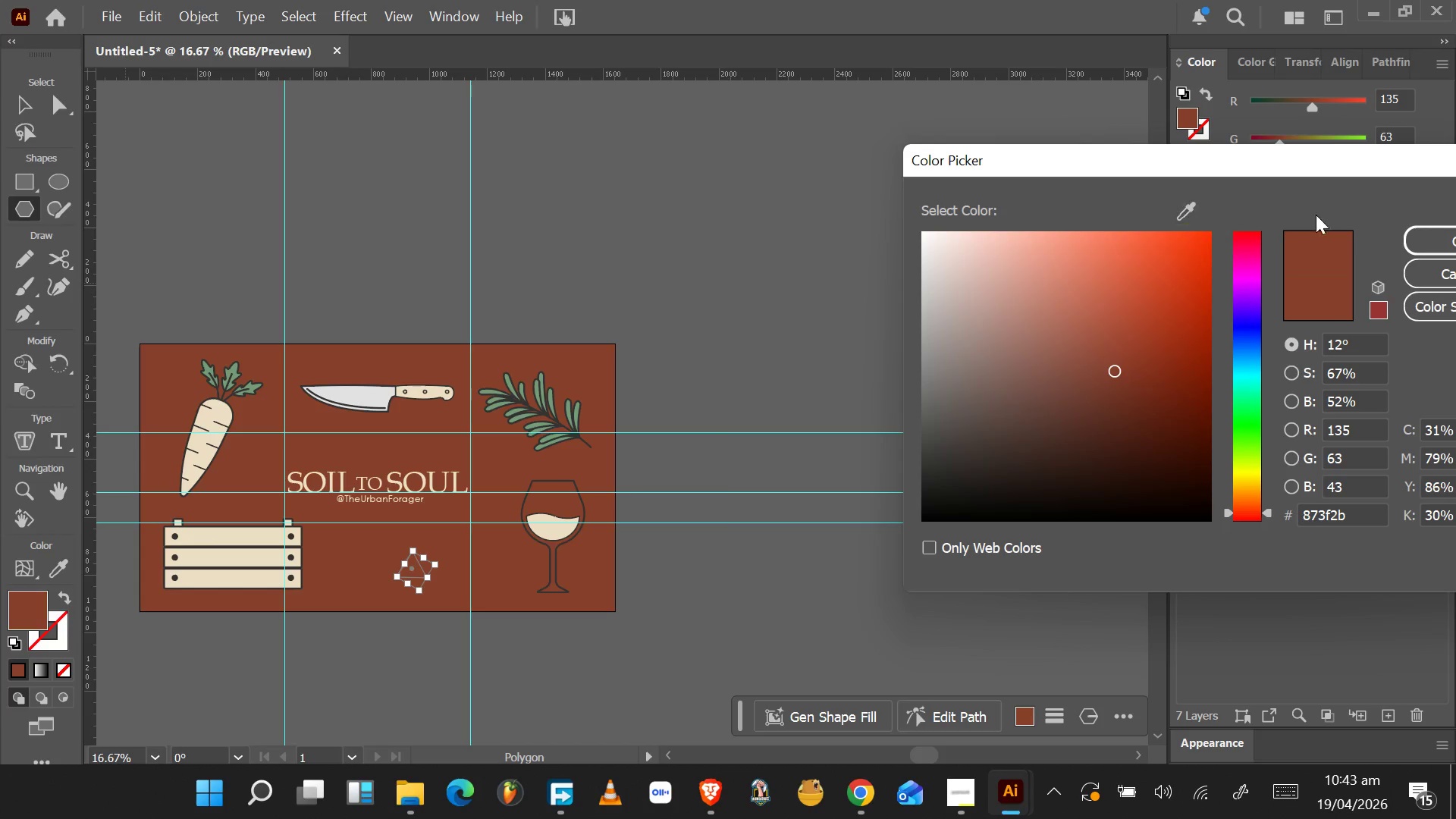 
left_click([1416, 238])
 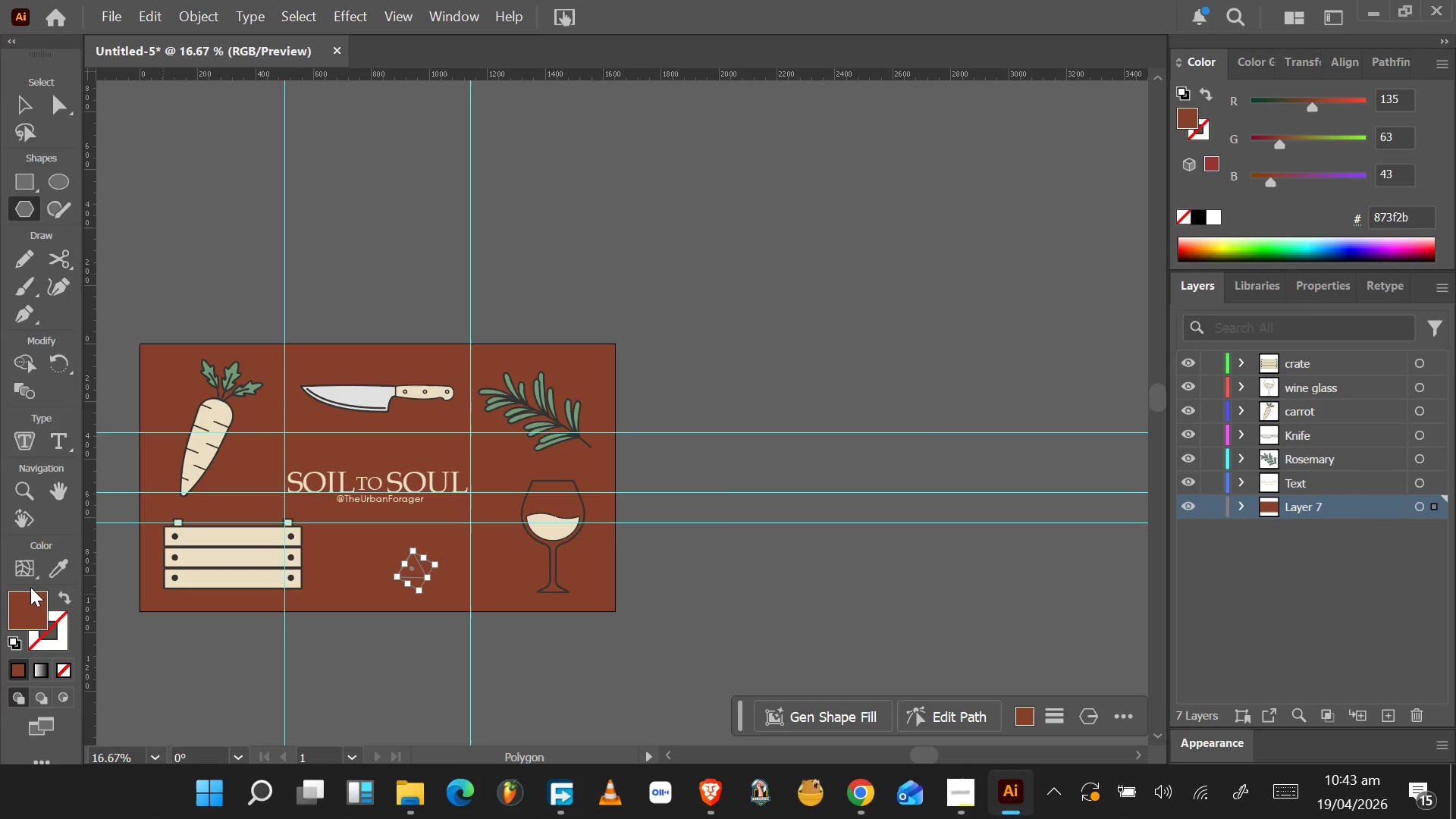 
left_click([50, 566])
 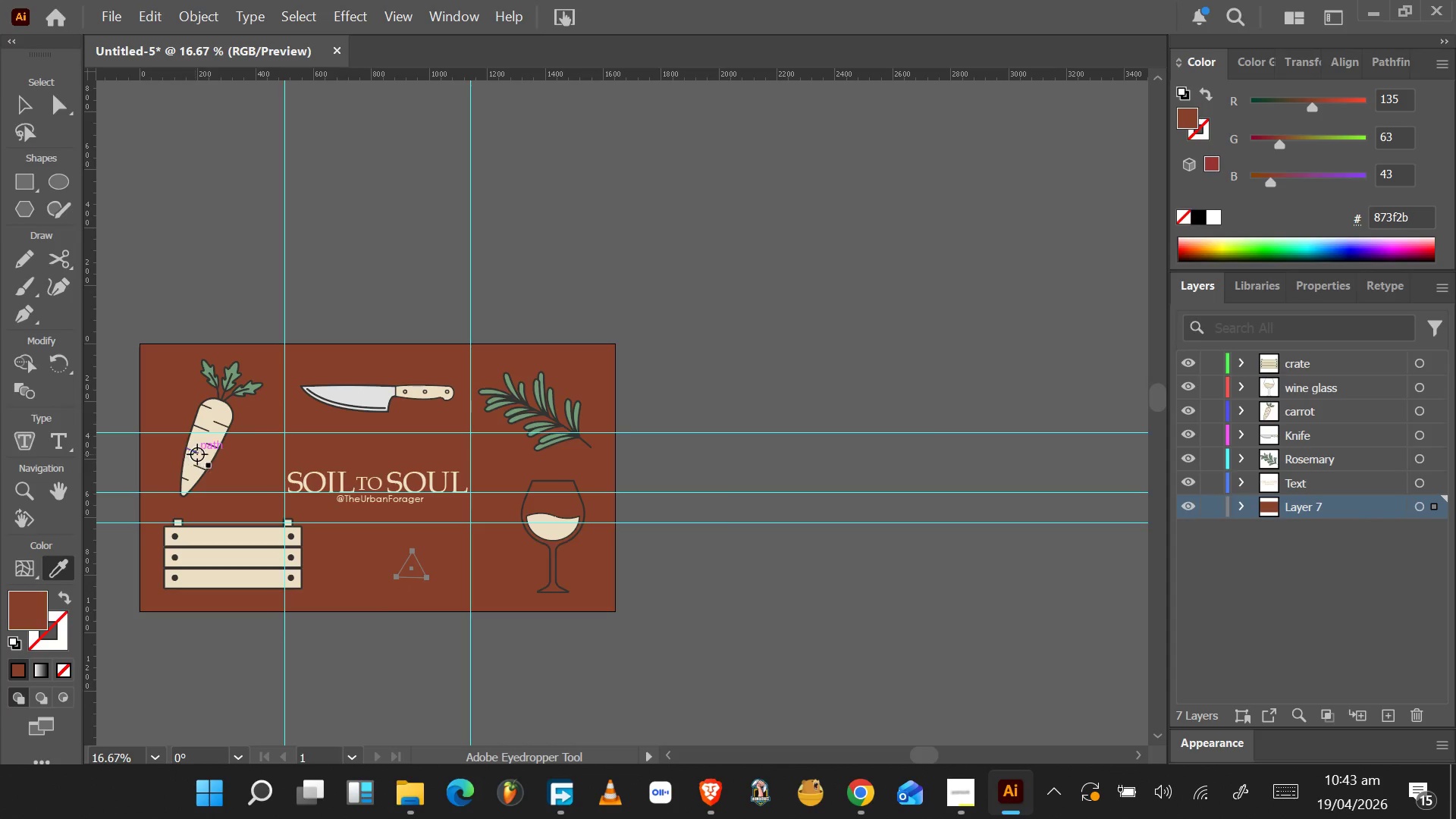 
left_click([200, 454])
 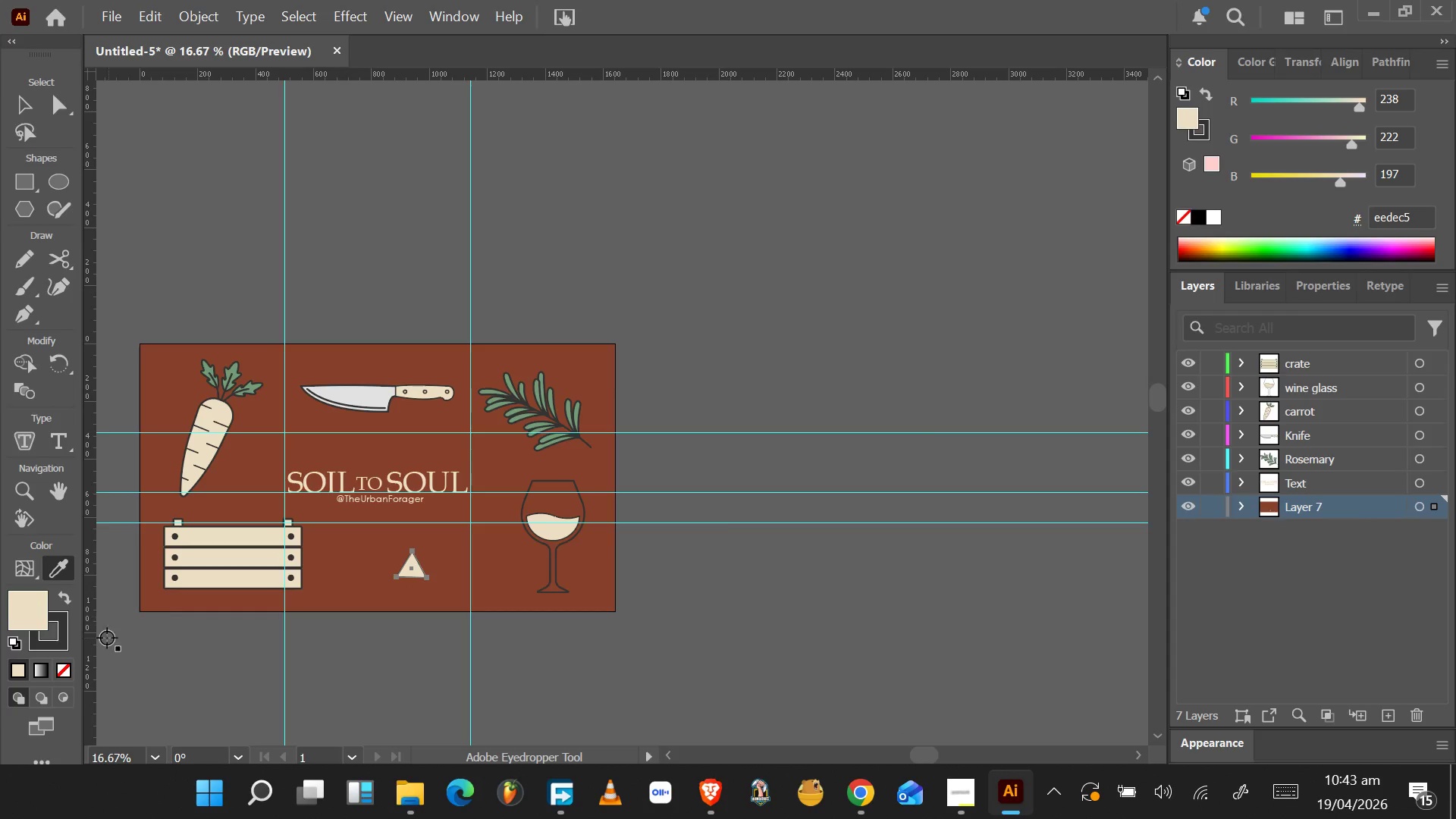 
left_click([55, 636])
 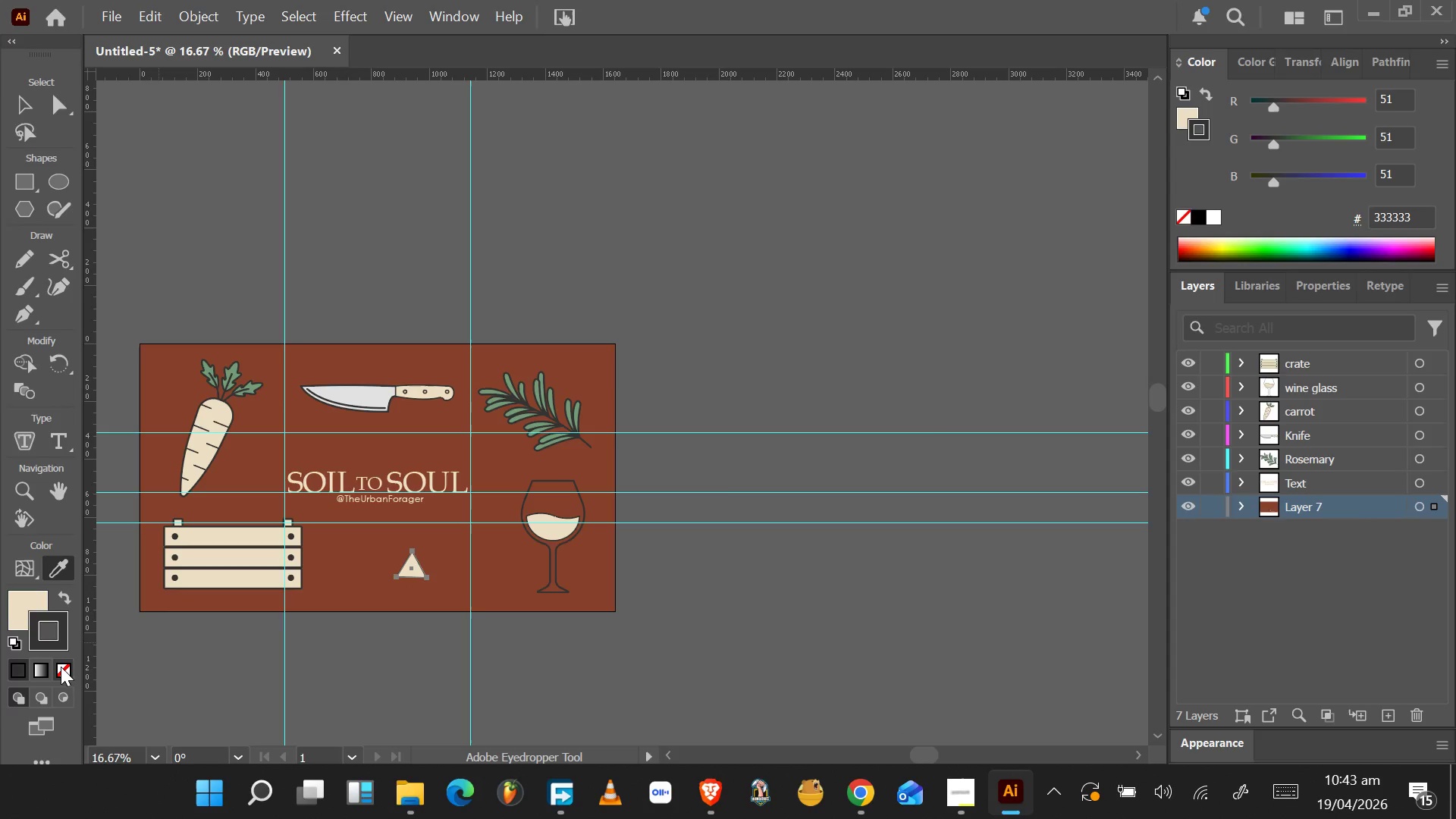 
wait(5.97)
 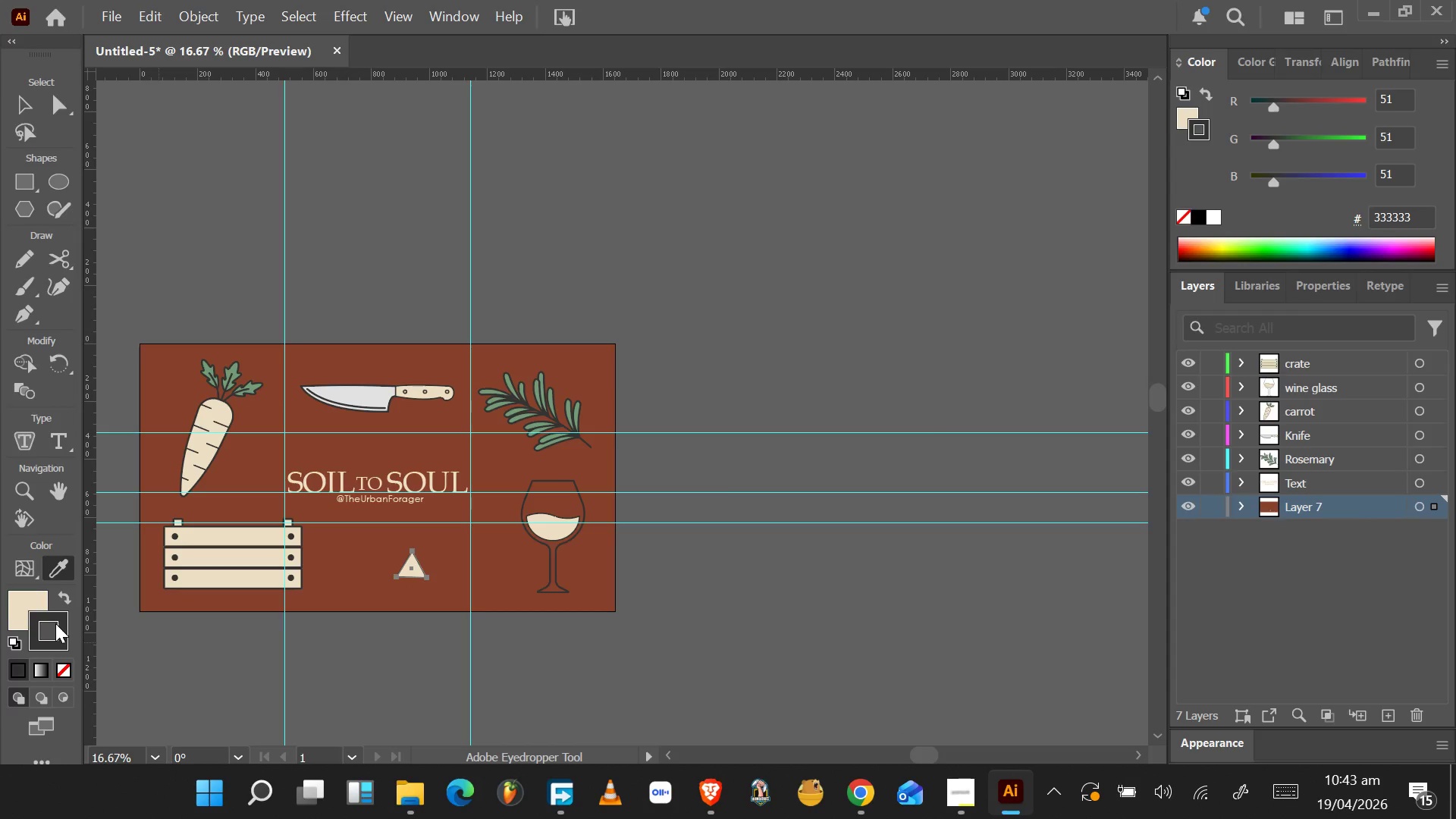 
left_click([62, 667])
 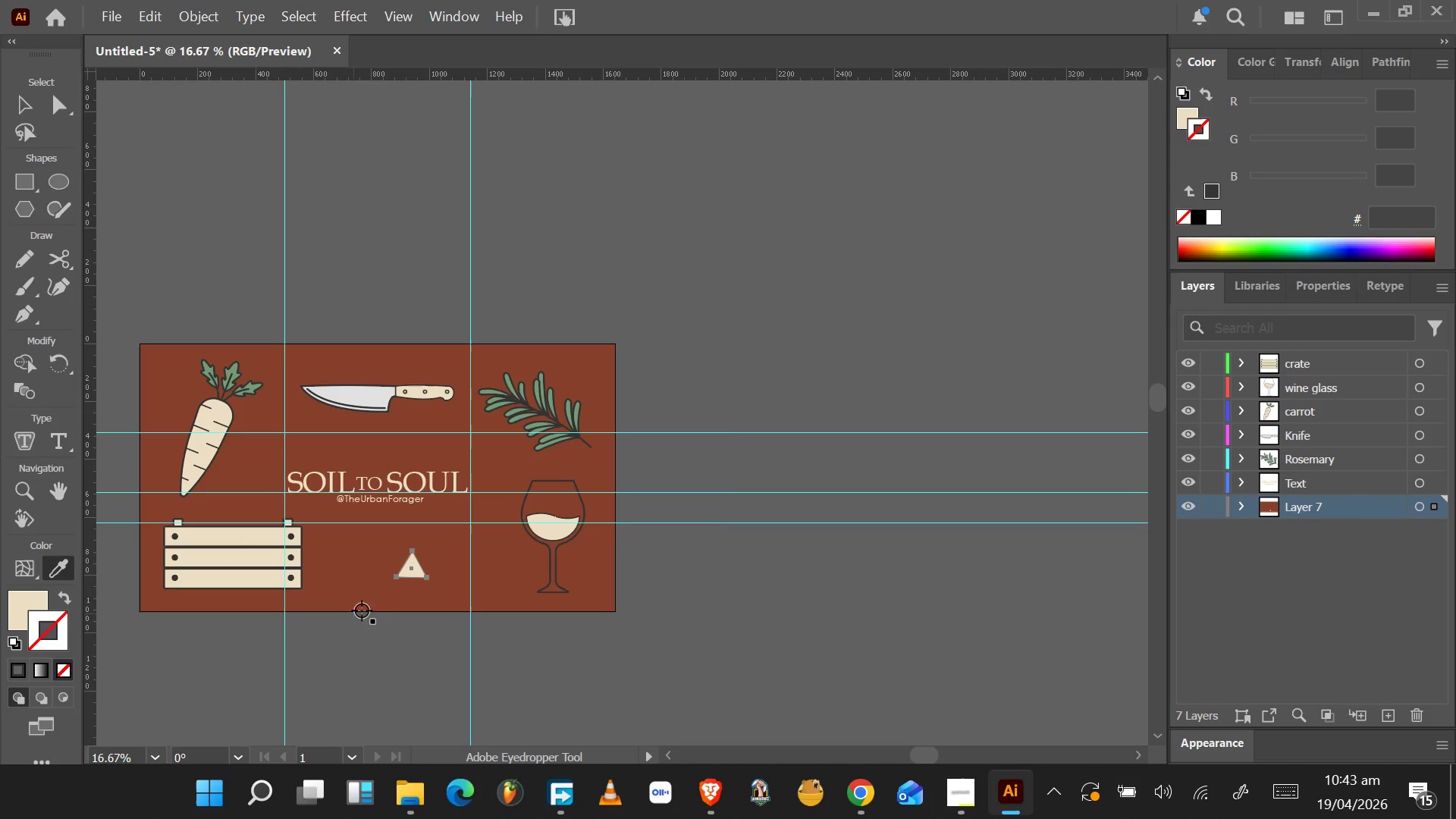 
hold_key(key=AltLeft, duration=1.16)
scroll: coordinate [411, 578], scroll_direction: up, amount: 4.0
 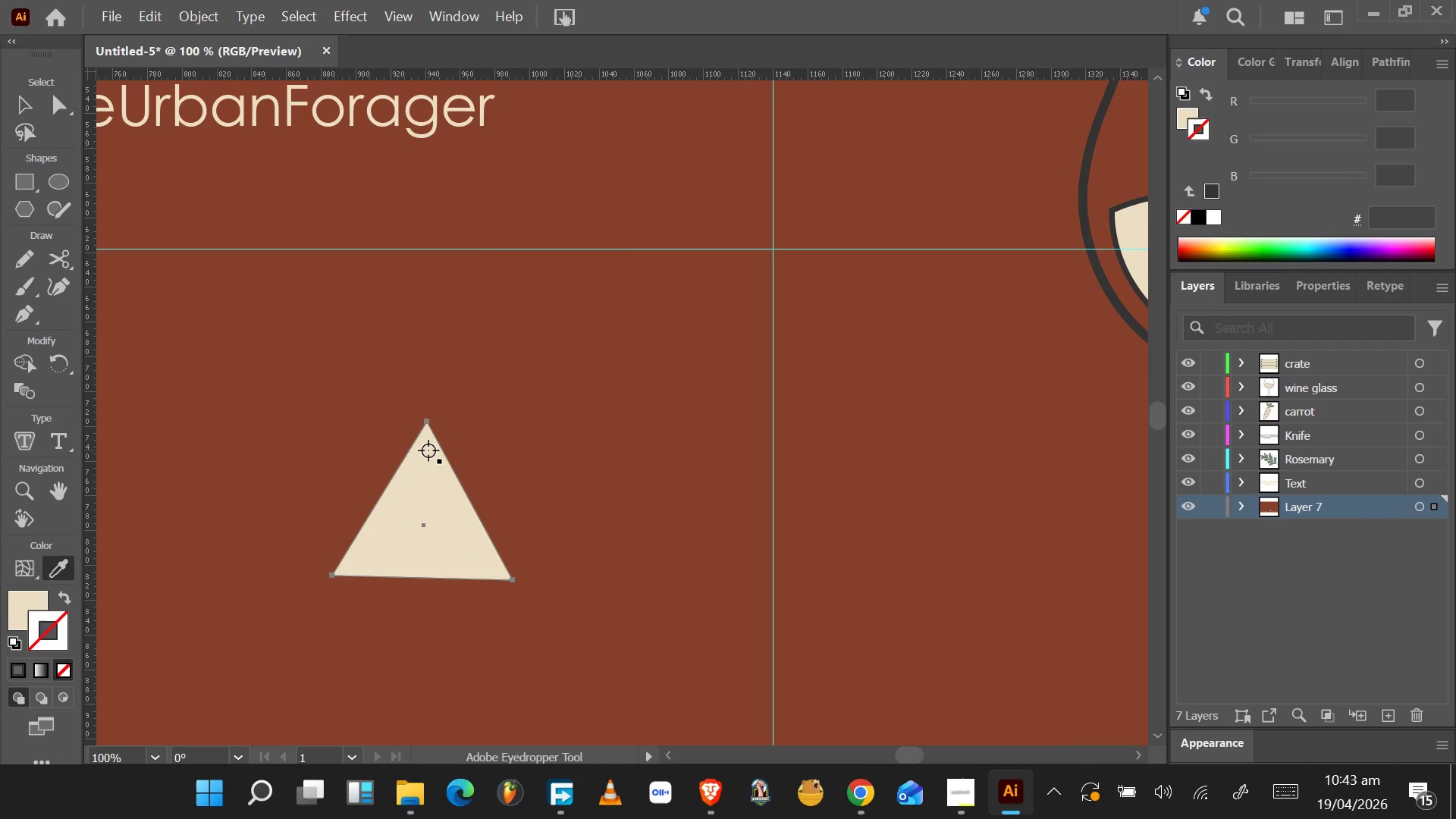 
key(A)
 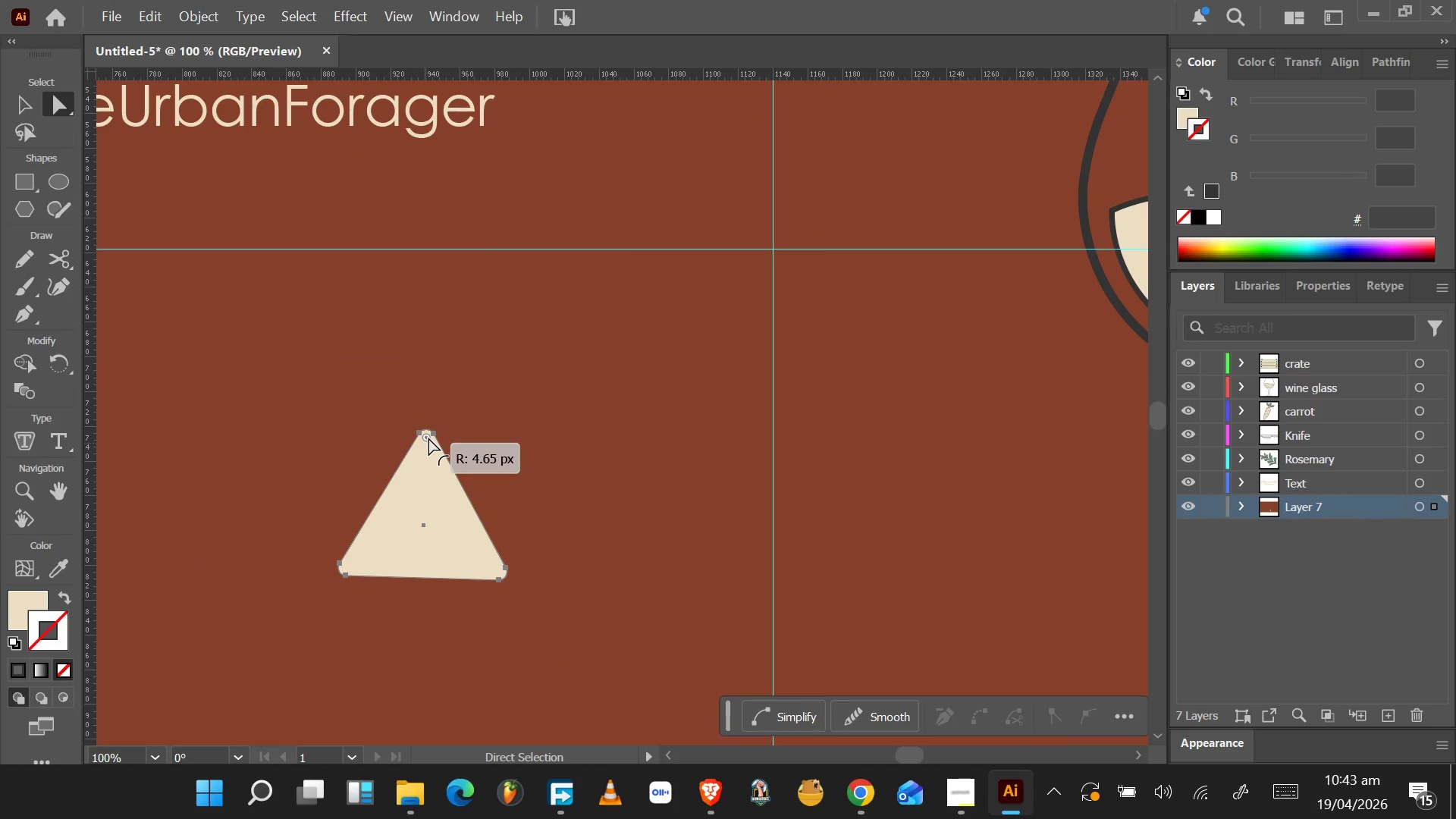 
wait(5.31)
 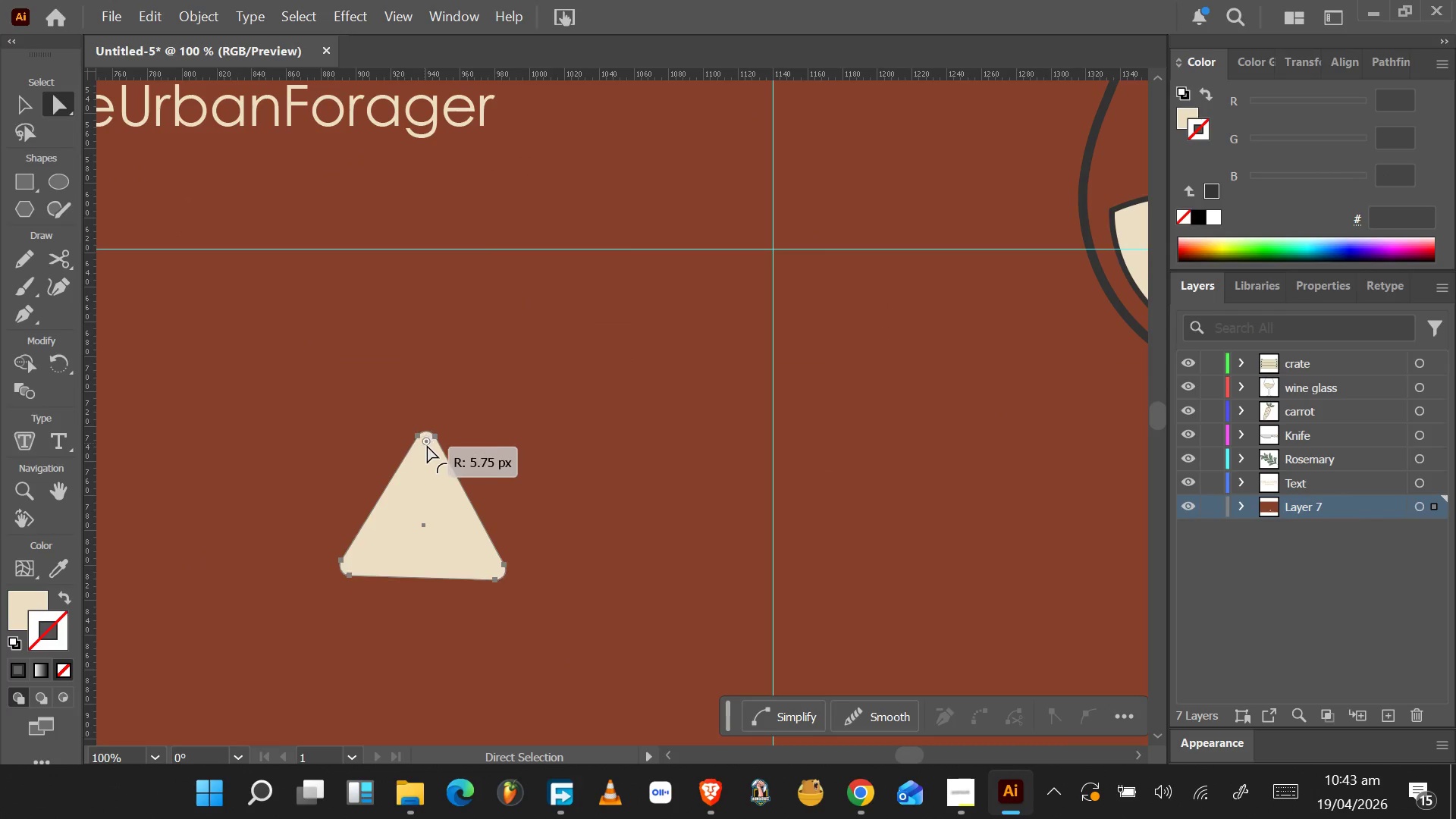 
hold_key(key=AltLeft, duration=0.97)
left_click_drag(start_coordinate=[420, 532], to_coordinate=[499, 530])
 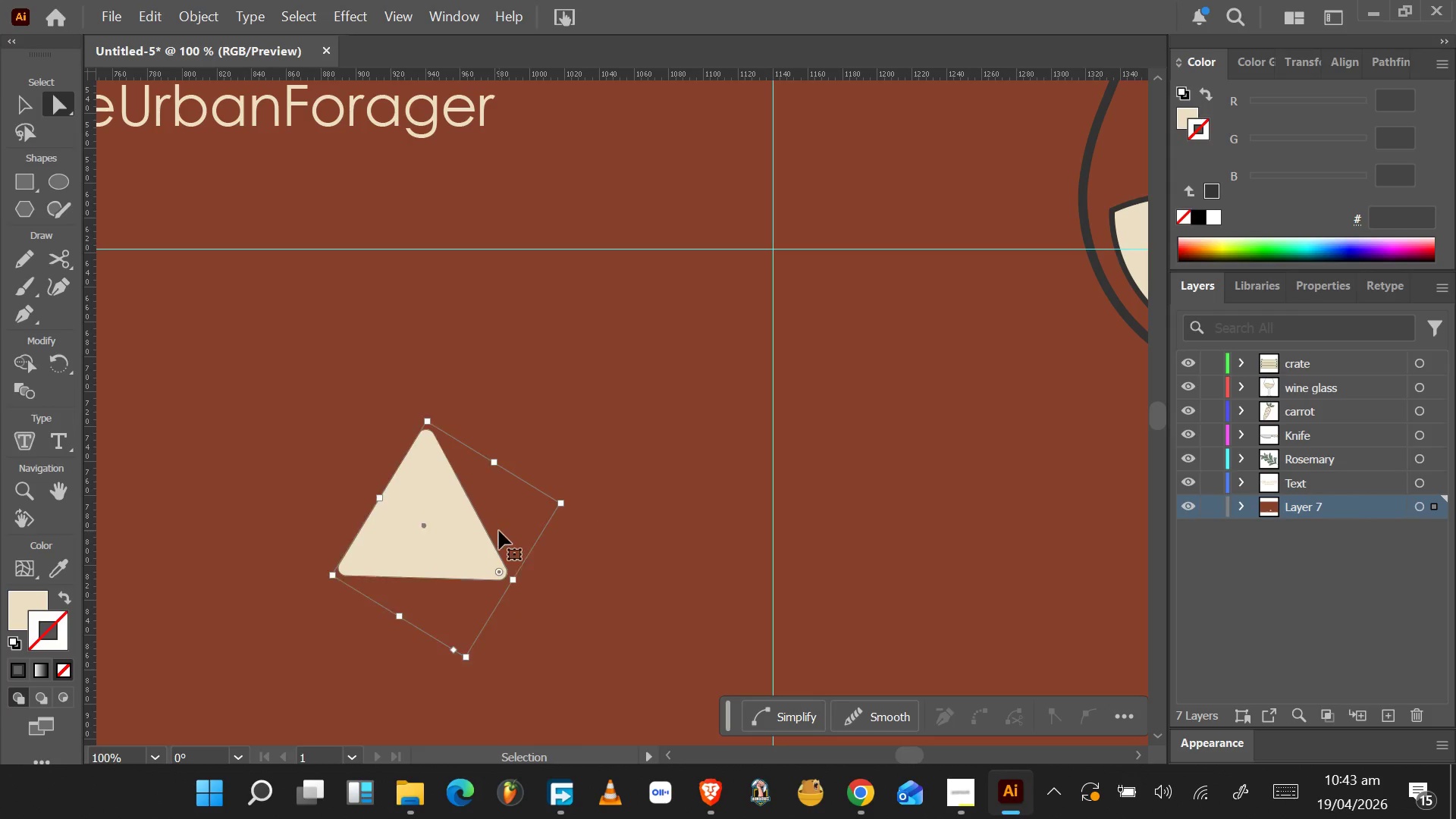 
key(Control+Z)
 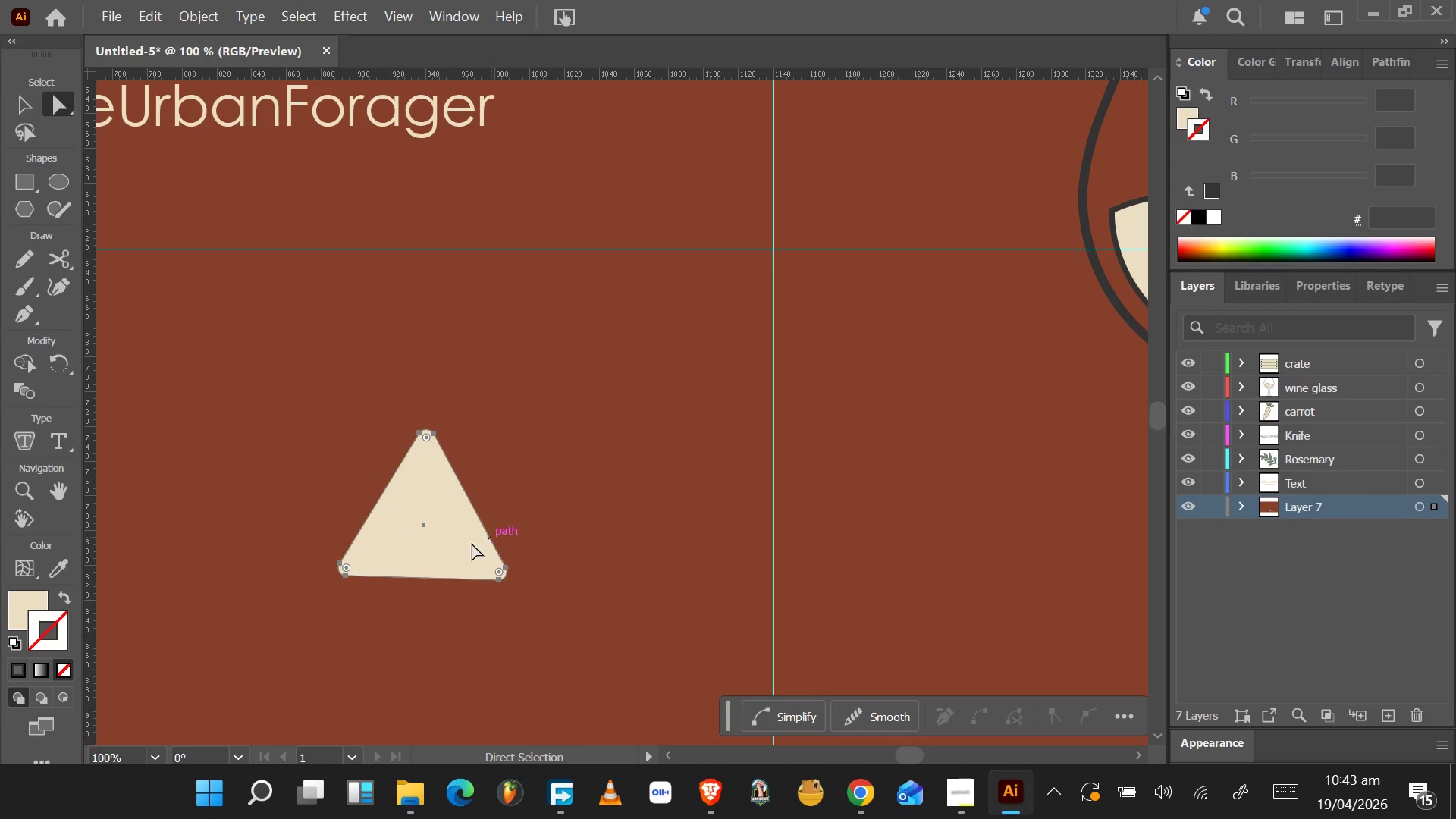 
left_click_drag(start_coordinate=[458, 544], to_coordinate=[628, 375])
 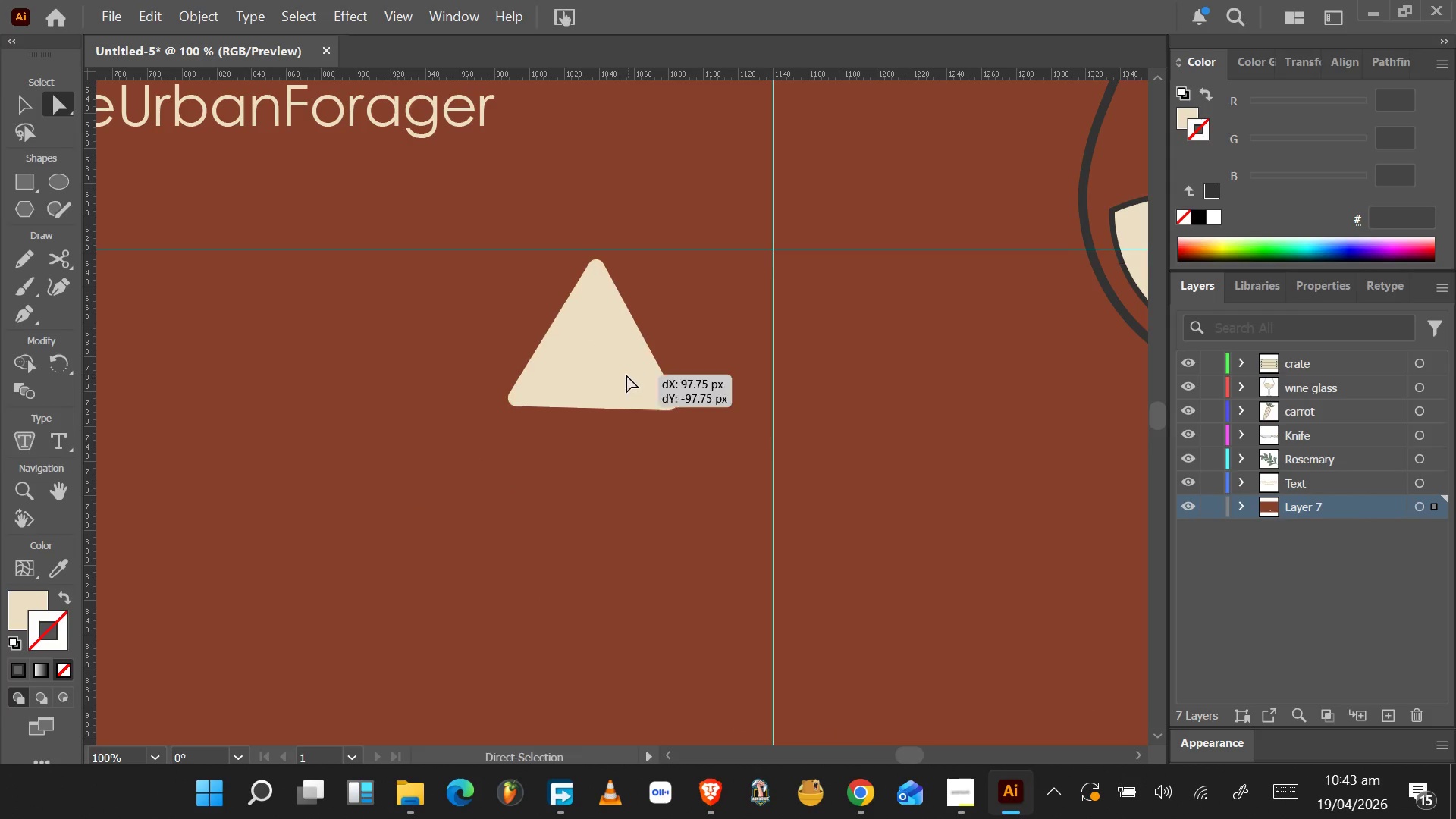 
hold_key(key=AltLeft, duration=0.56)
scroll: coordinate [623, 381], scroll_direction: down, amount: 2.0
 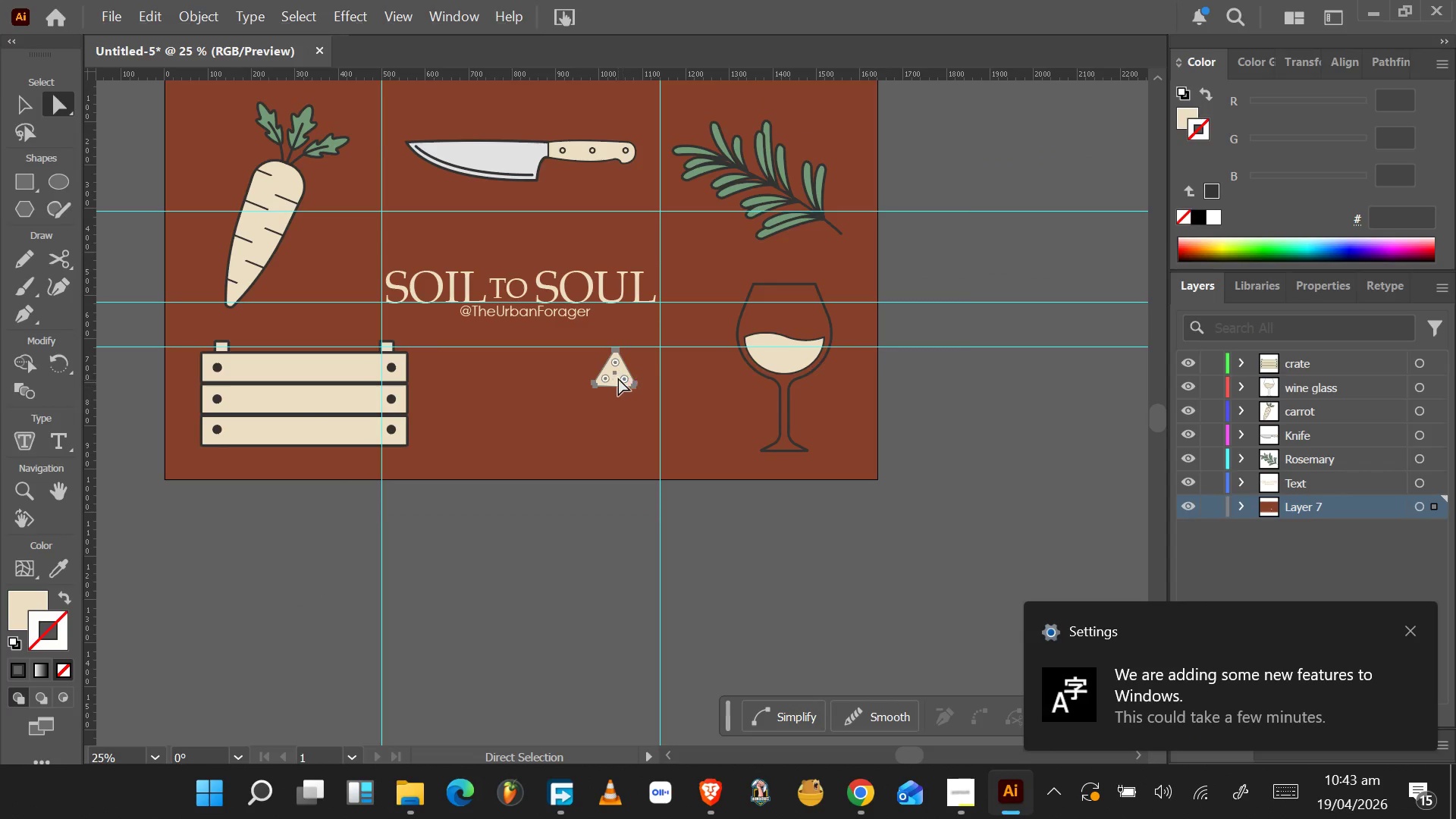 
left_click_drag(start_coordinate=[618, 378], to_coordinate=[610, 343])
 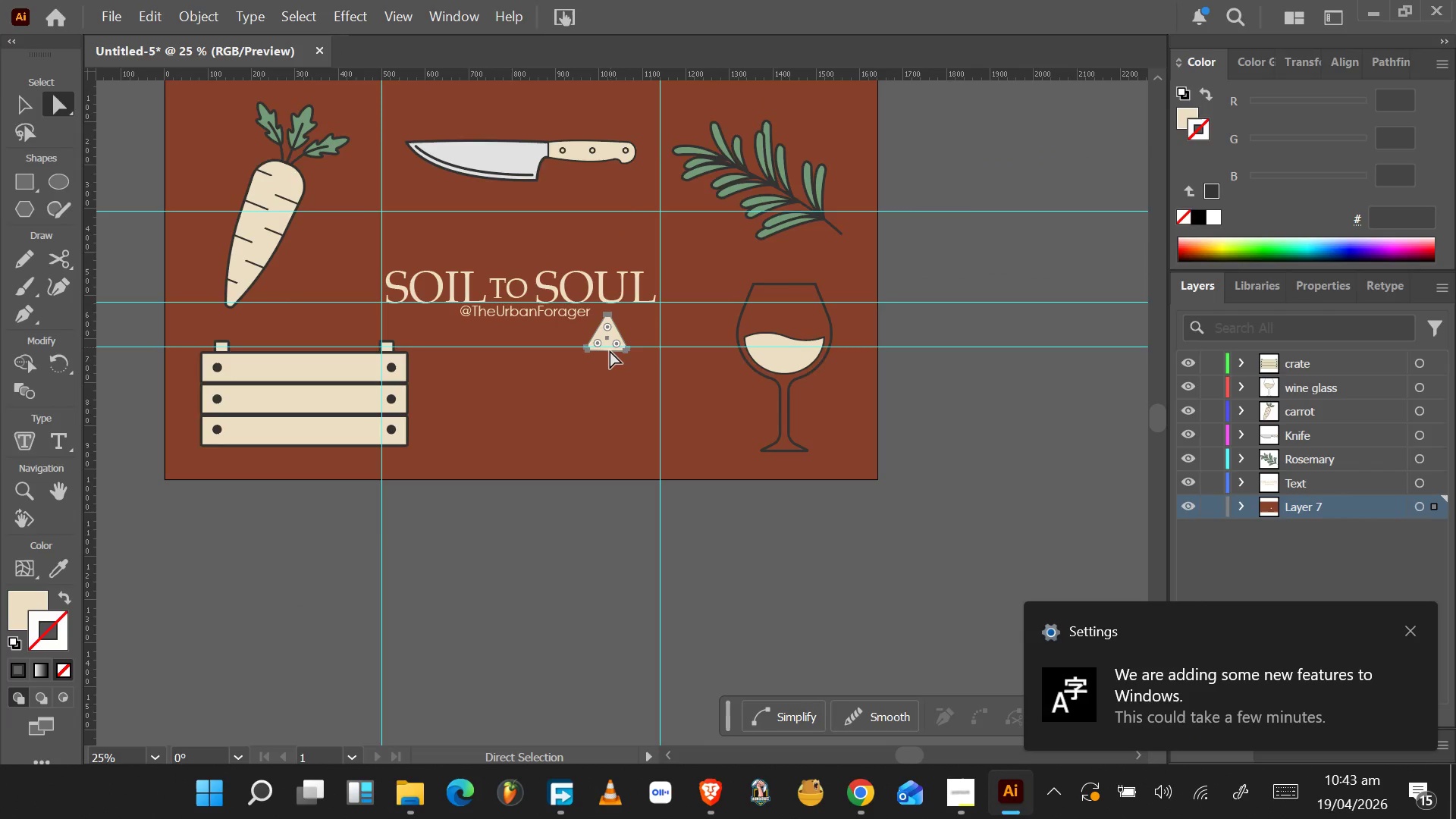 
hold_key(key=AltLeft, duration=1.24)
scroll: coordinate [611, 352], scroll_direction: up, amount: 4.0
 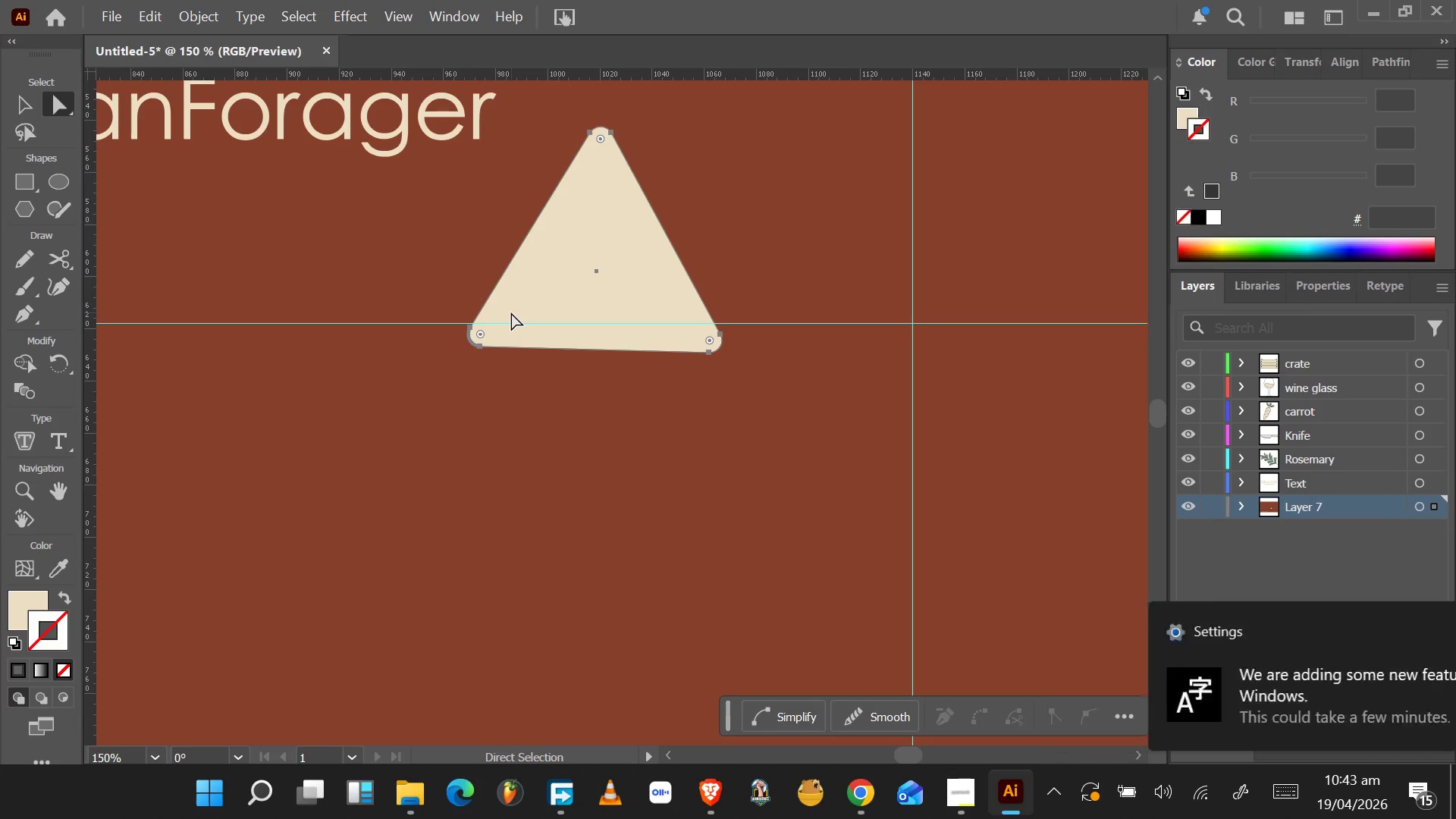 
key(V)
 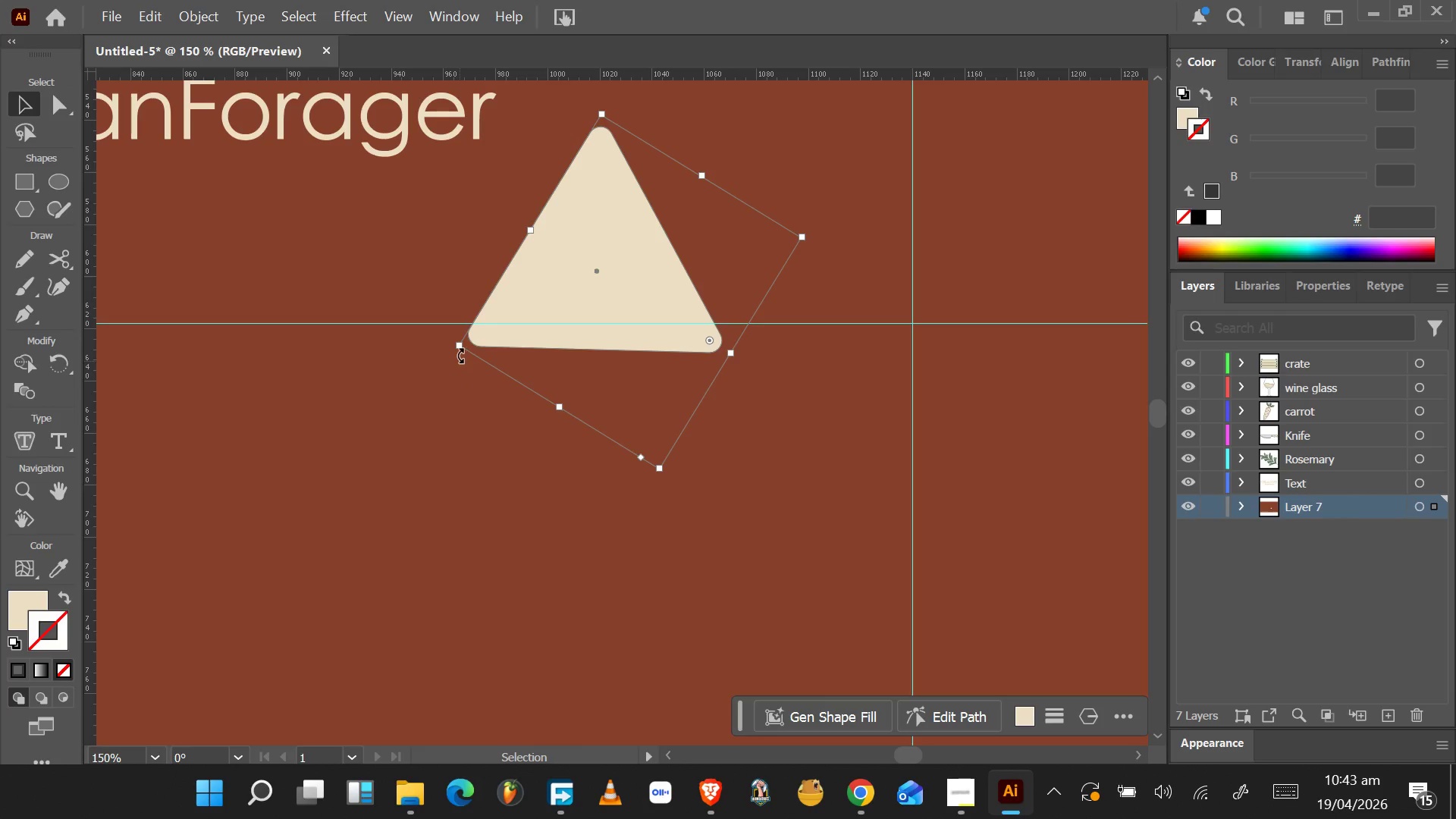 
hold_key(key=AltLeft, duration=4.81)
hold_key(key=ShiftLeft, duration=1.5)
left_click_drag(start_coordinate=[460, 344], to_coordinate=[544, 279])
 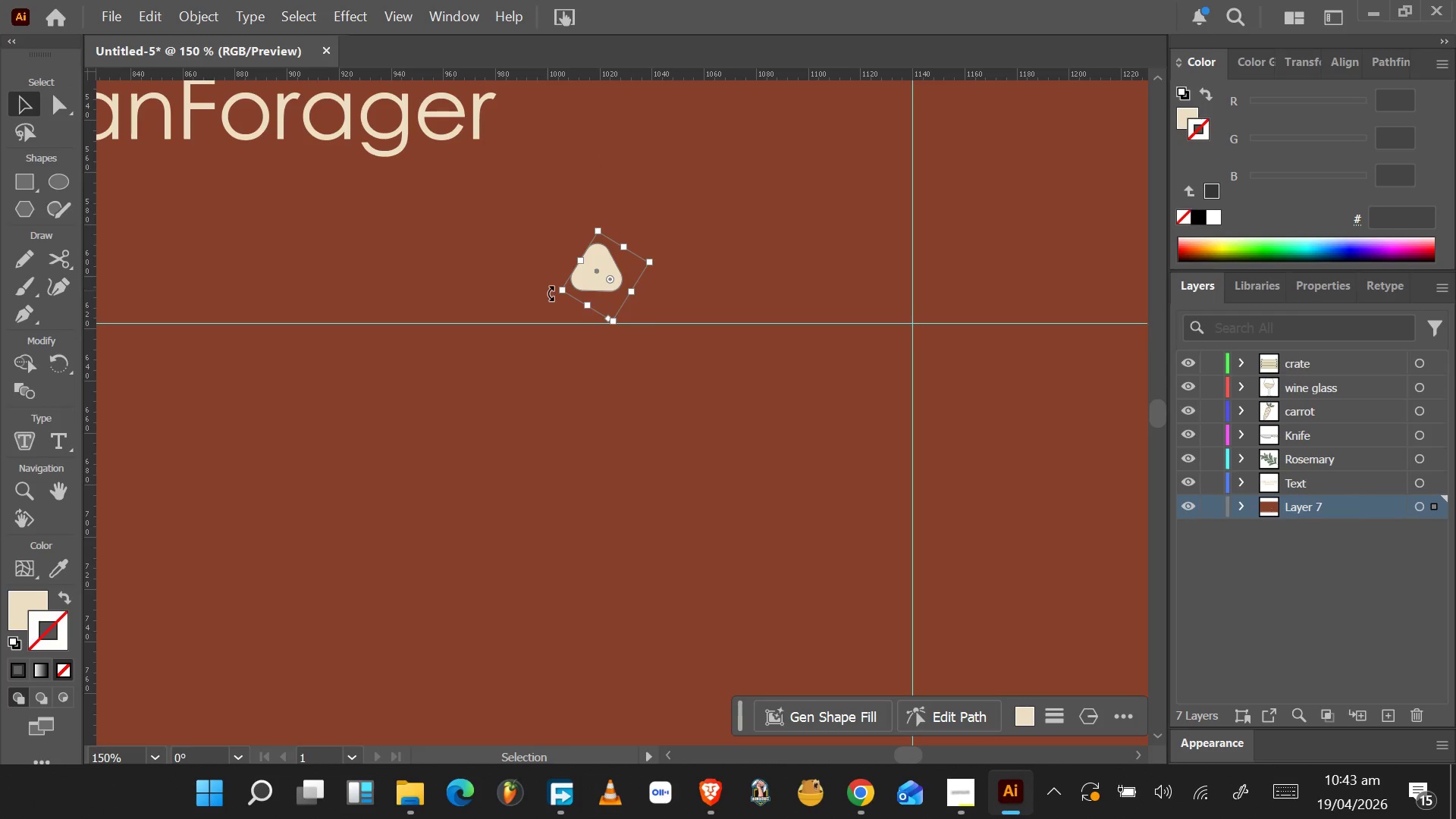 
hold_key(key=ShiftLeft, duration=1.53)
 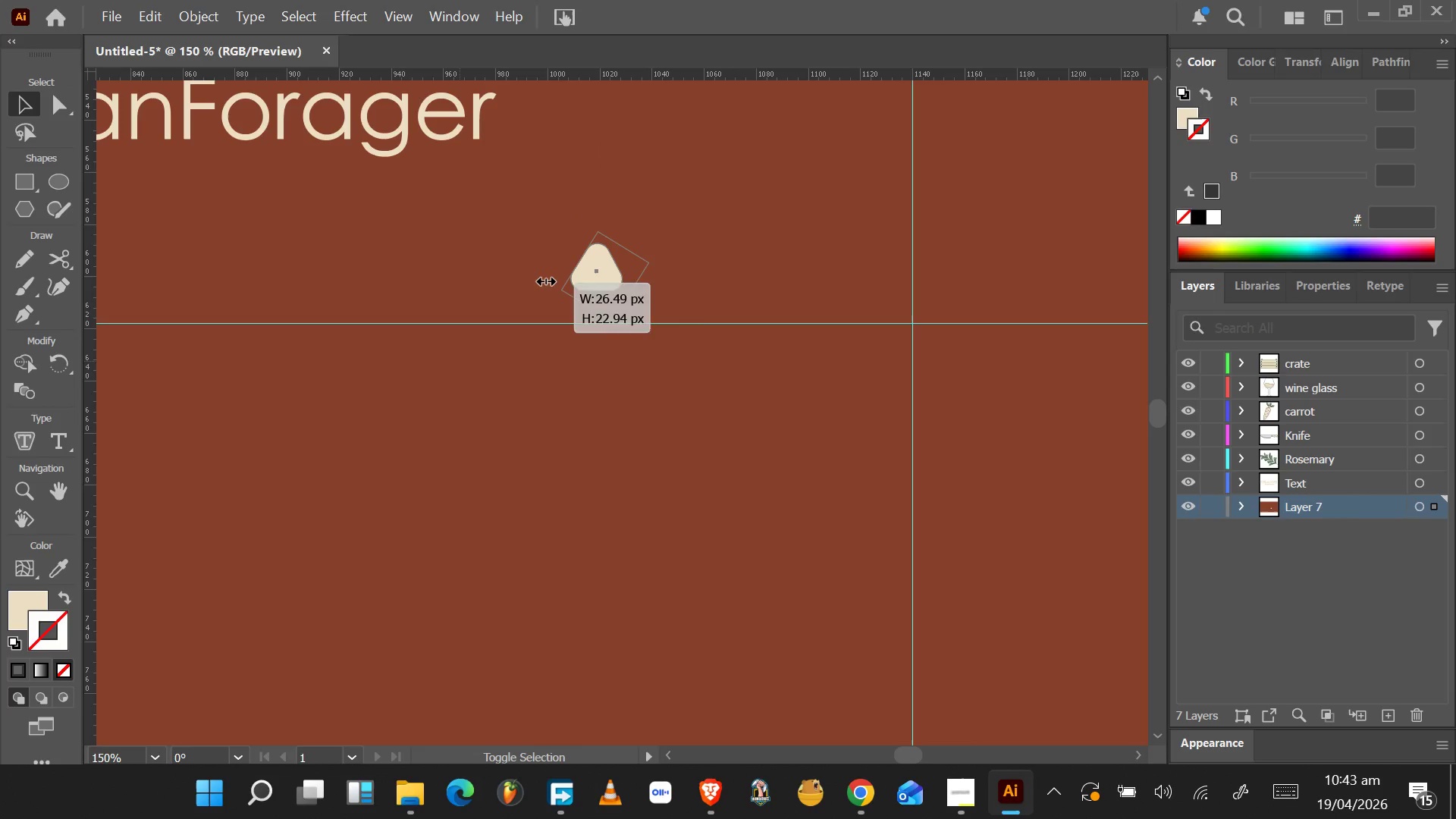 
hold_key(key=ShiftLeft, duration=0.59)
 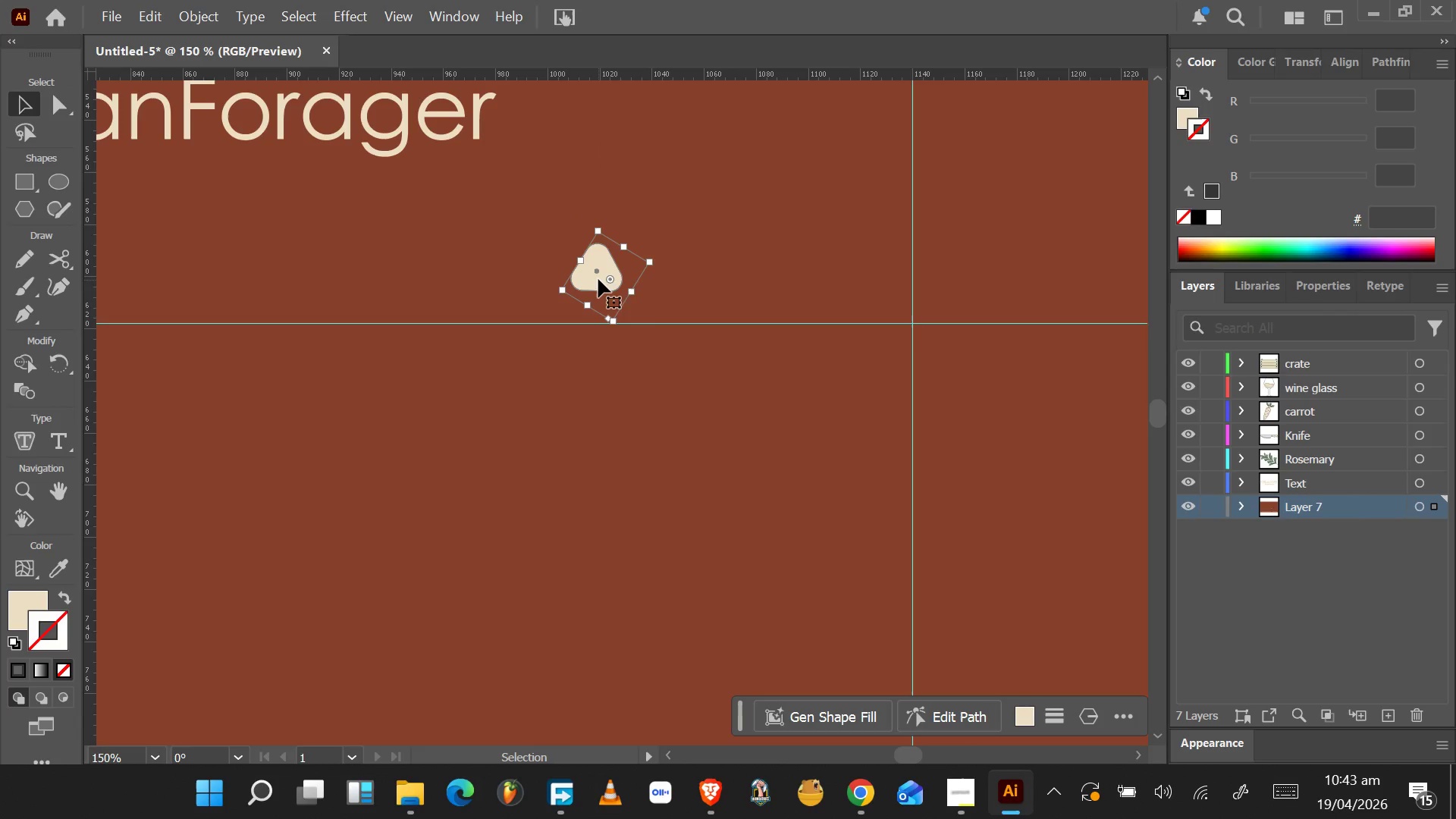 
hold_key(key=AltLeft, duration=0.88)
scroll: coordinate [606, 282], scroll_direction: up, amount: 5.0
 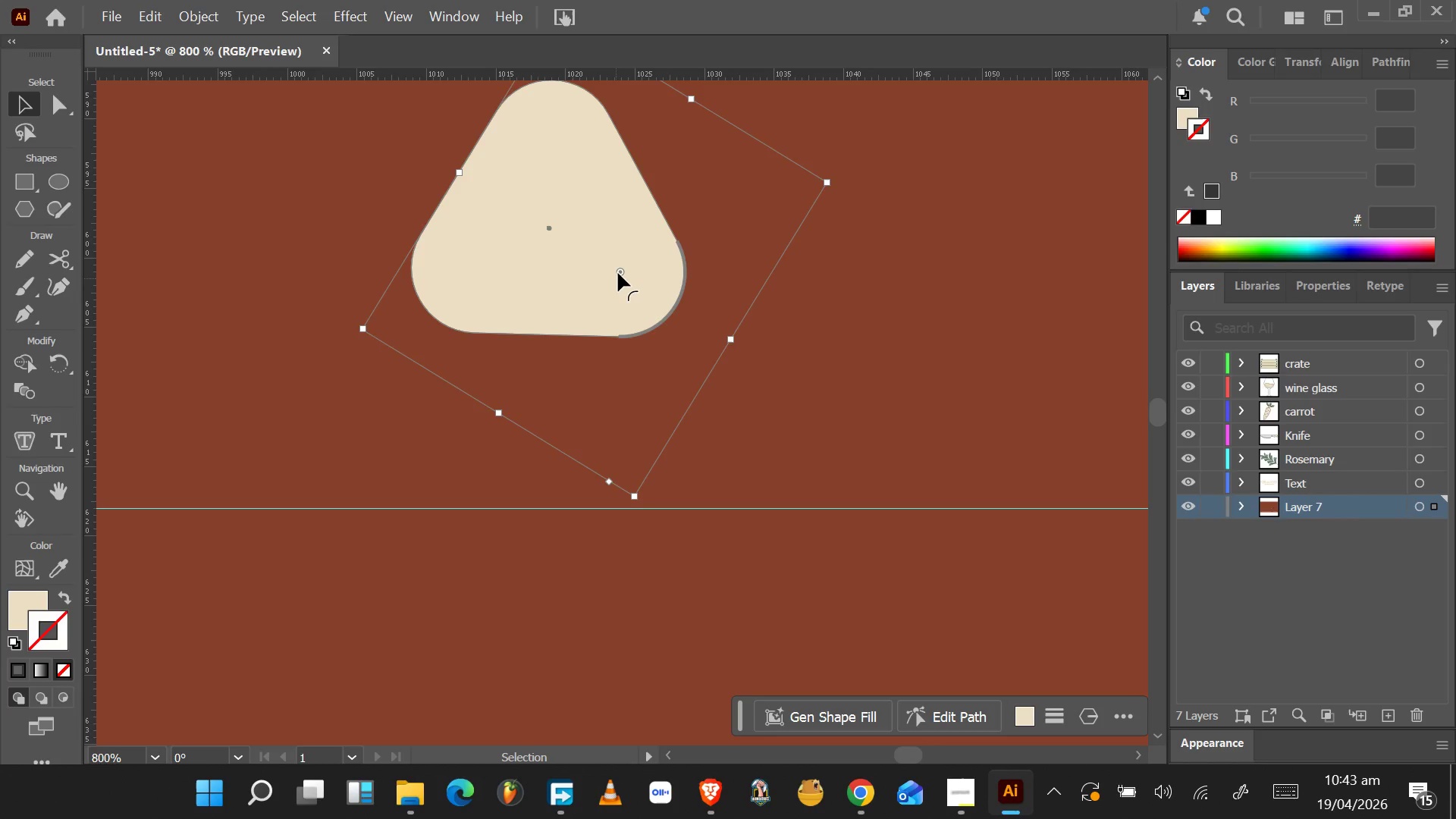 
left_click_drag(start_coordinate=[618, 271], to_coordinate=[703, 330])
 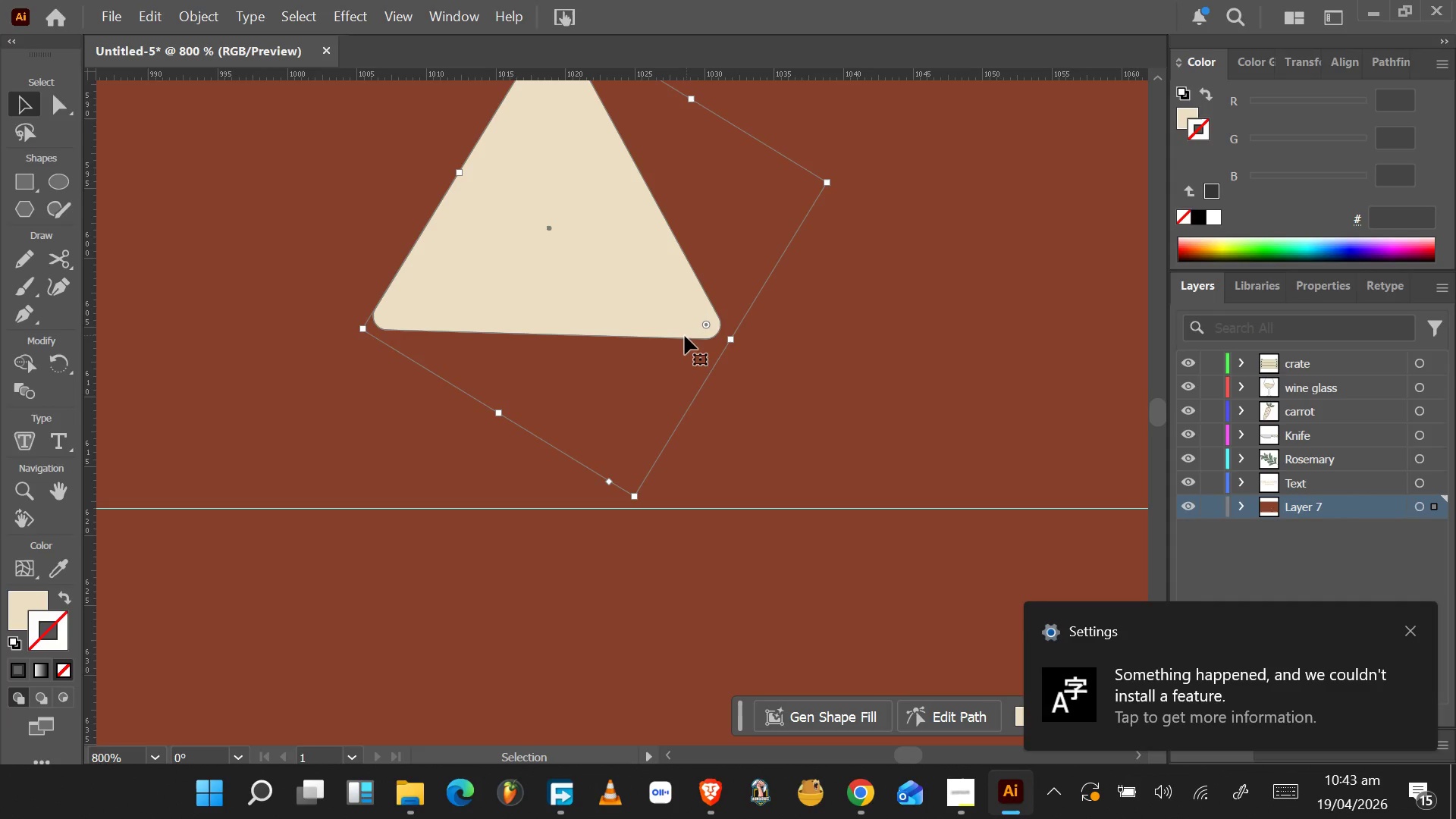 
hold_key(key=AltLeft, duration=1.55)
scroll: coordinate [682, 336], scroll_direction: down, amount: 2.0
 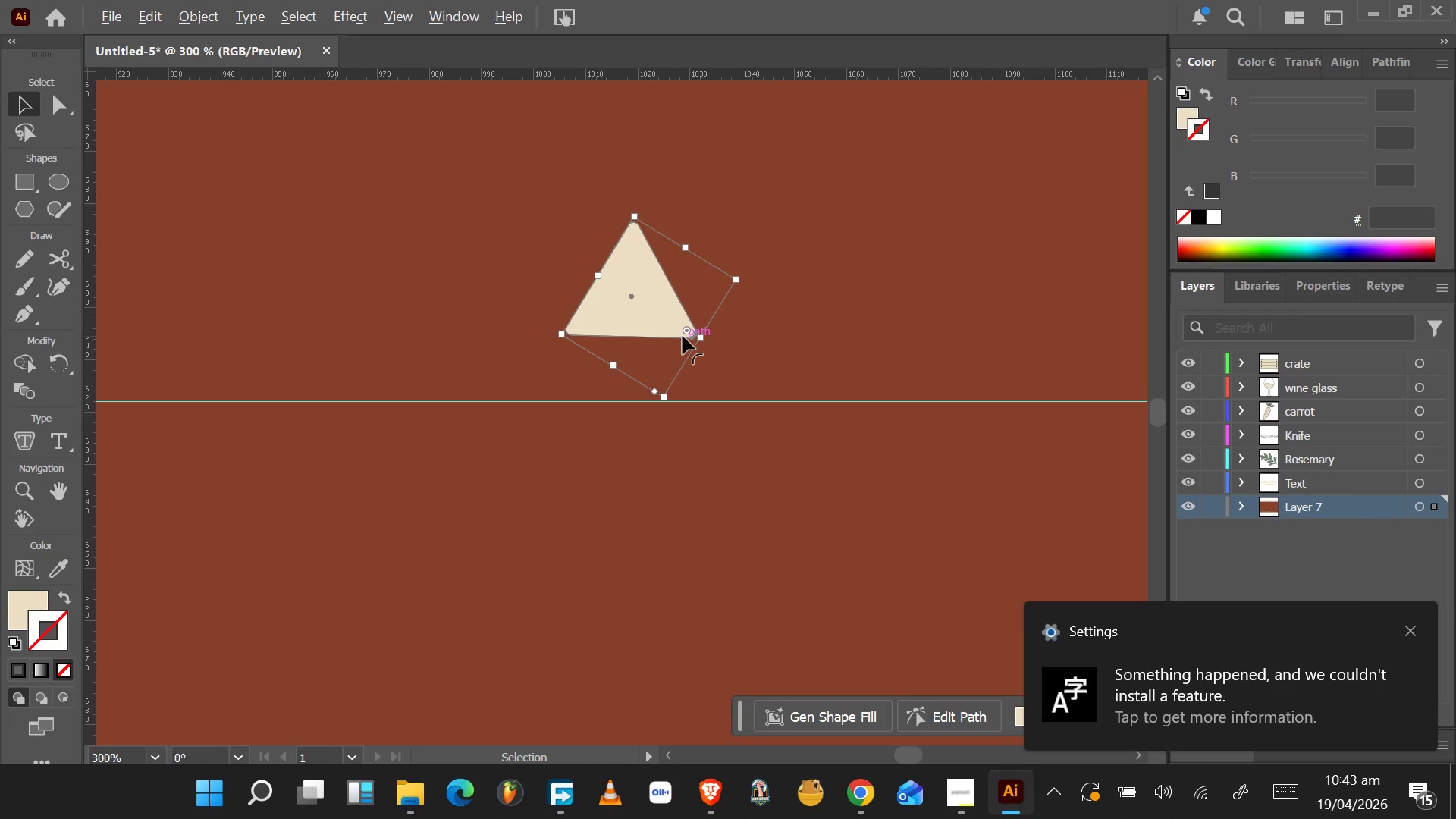 
hold_key(key=AltLeft, duration=1.53)
 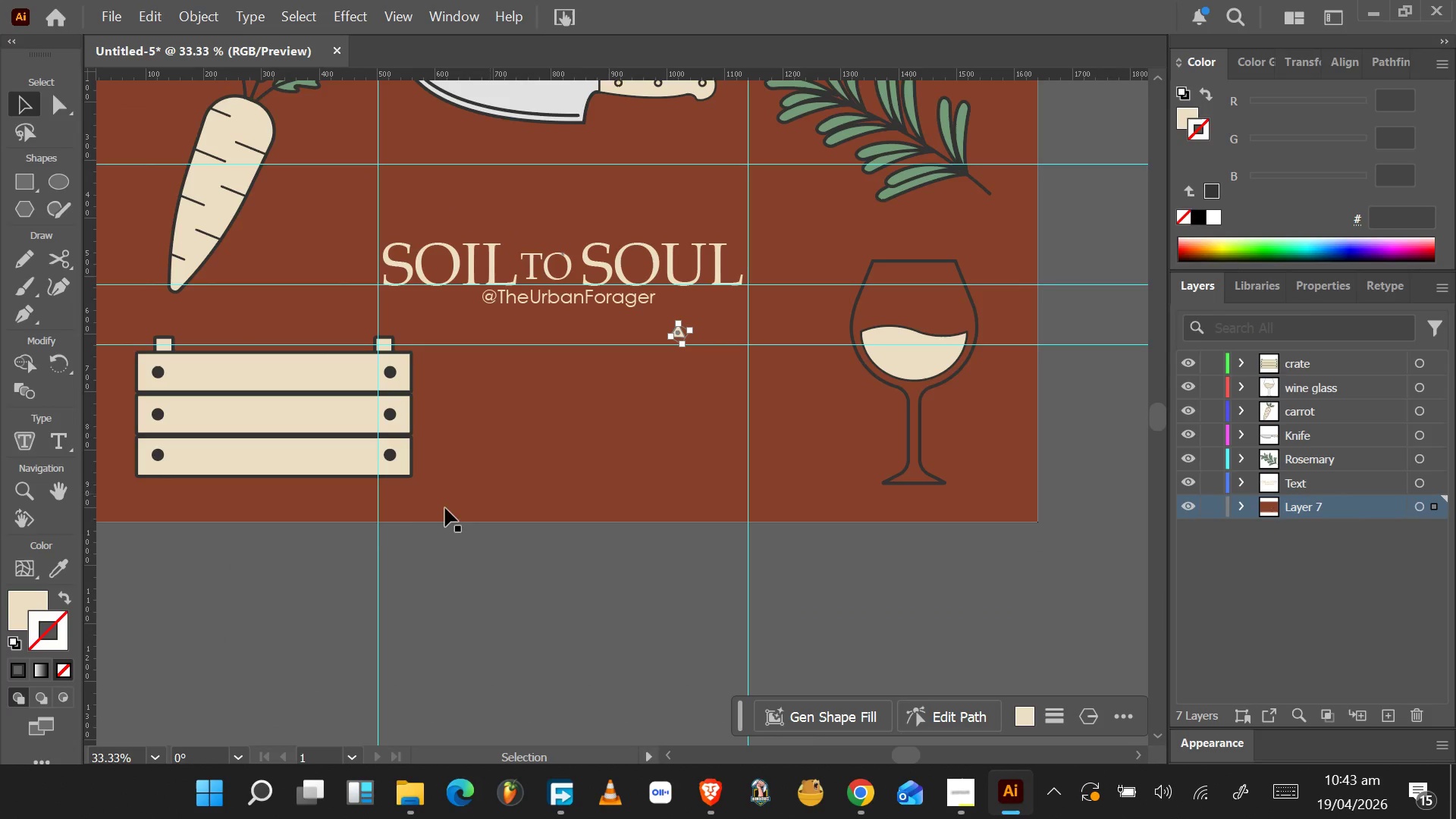 
scroll: coordinate [682, 337], scroll_direction: down, amount: 6.0
 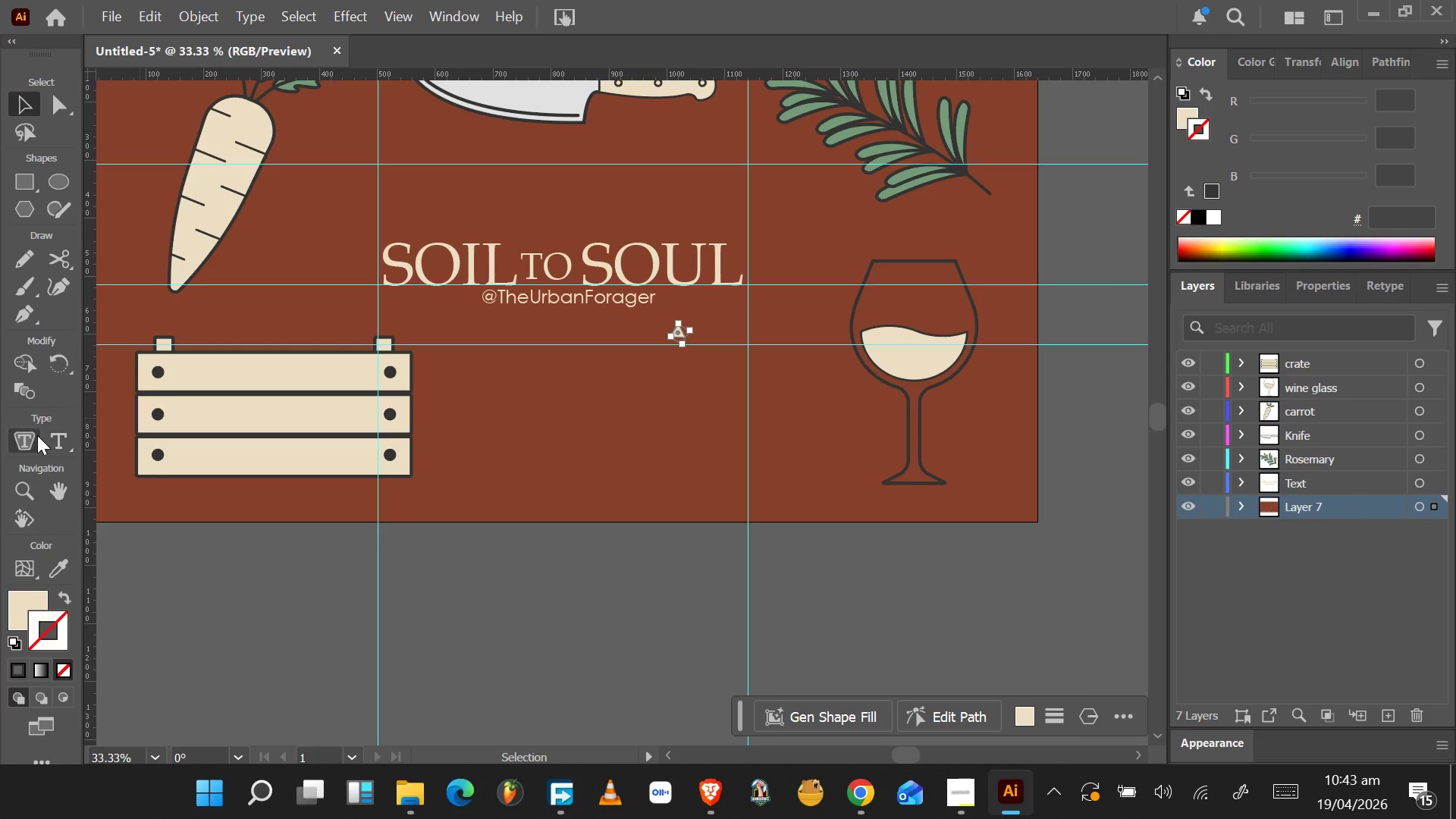 
wait(6.62)
 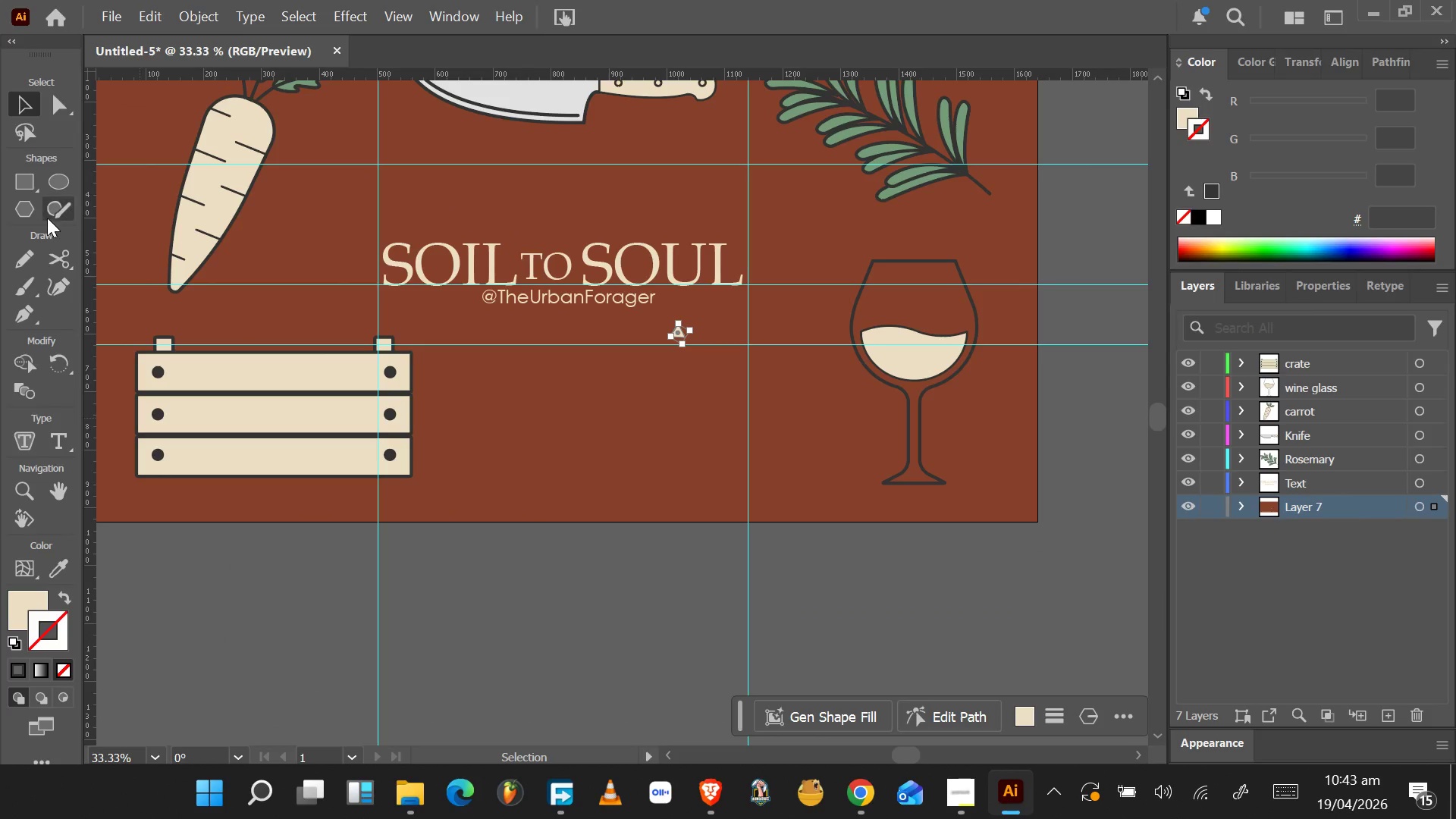 
mouse_move([21, 504])
 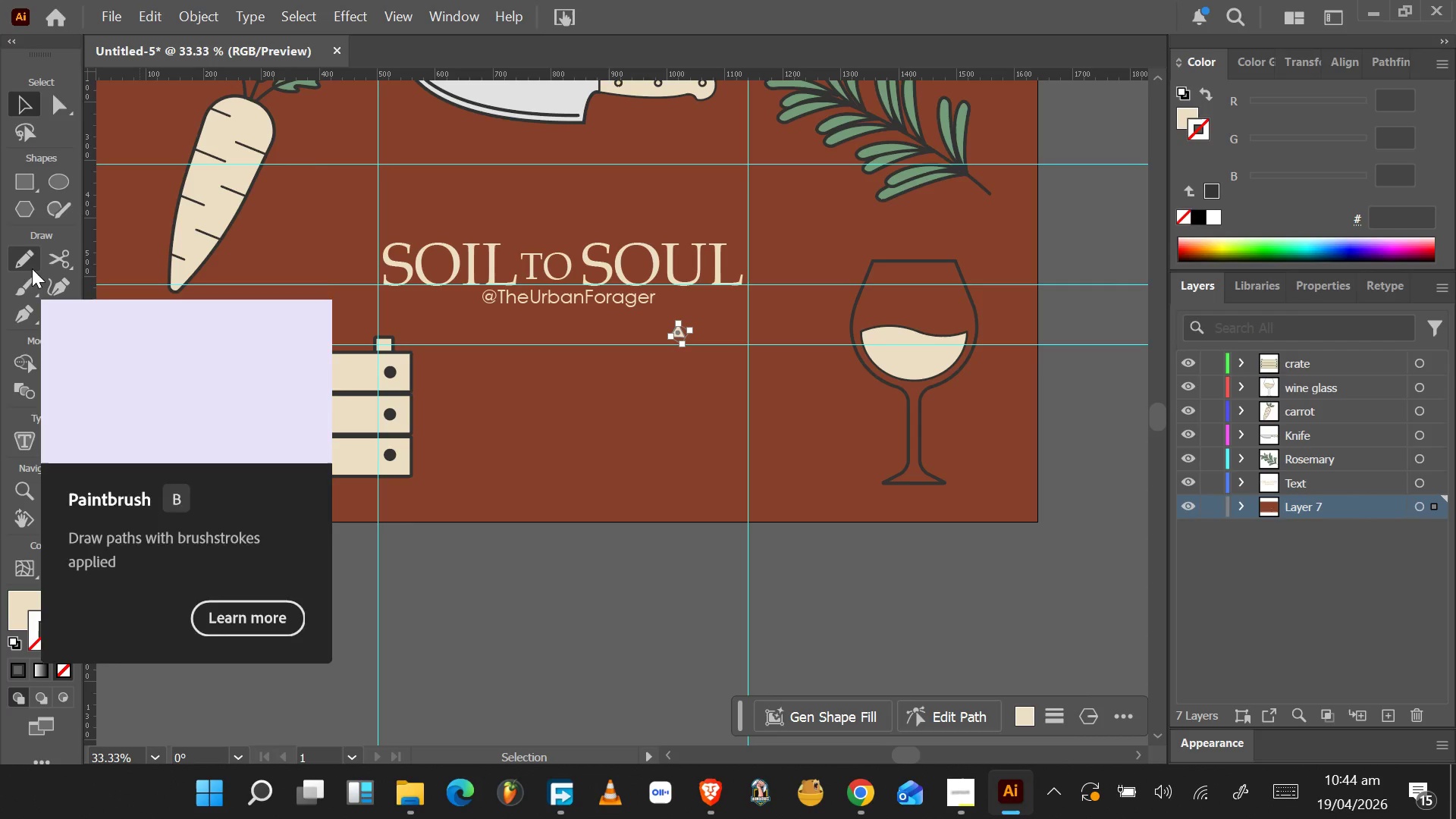 
left_click([30, 312])
 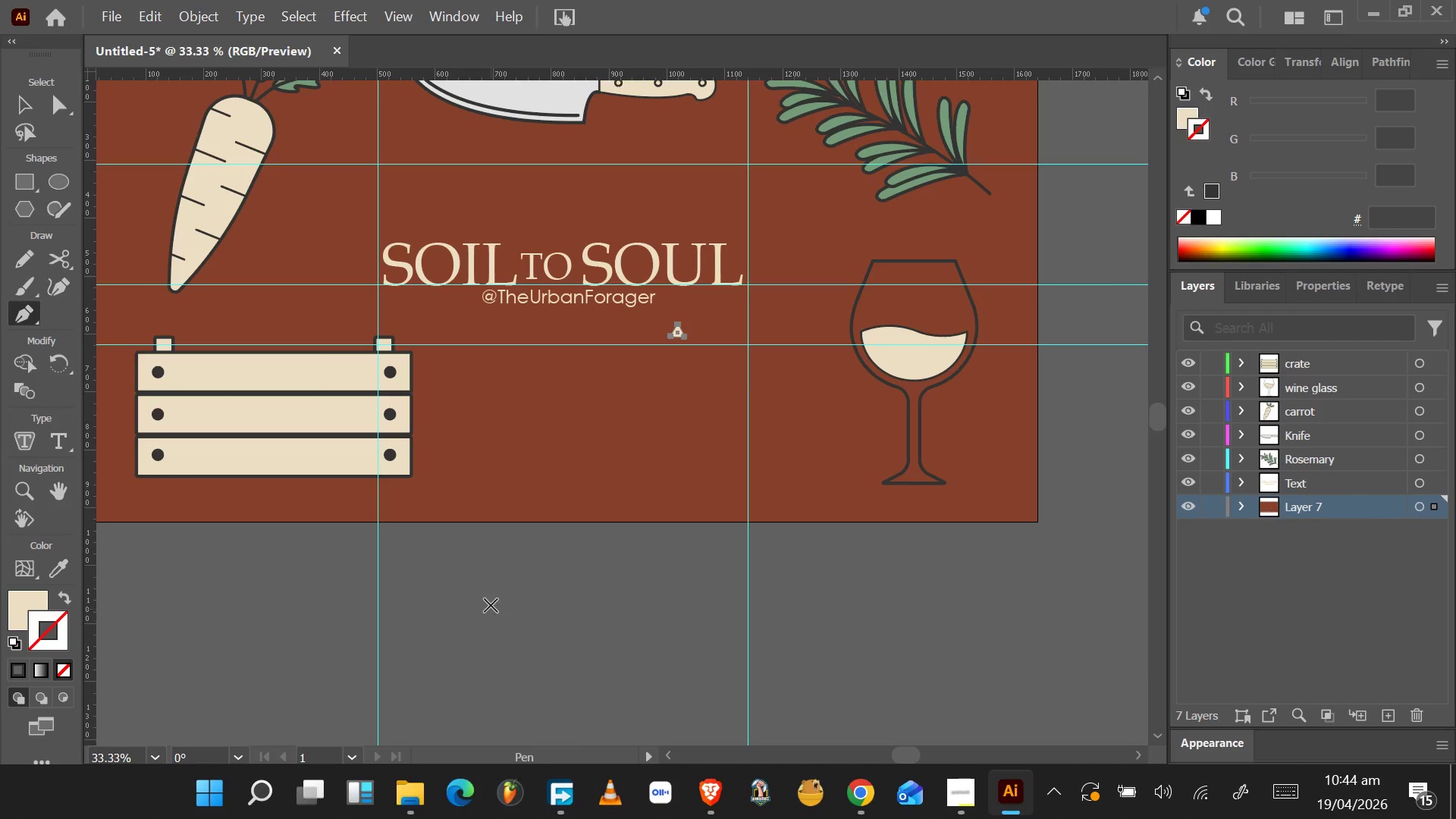 
left_click([483, 598])
 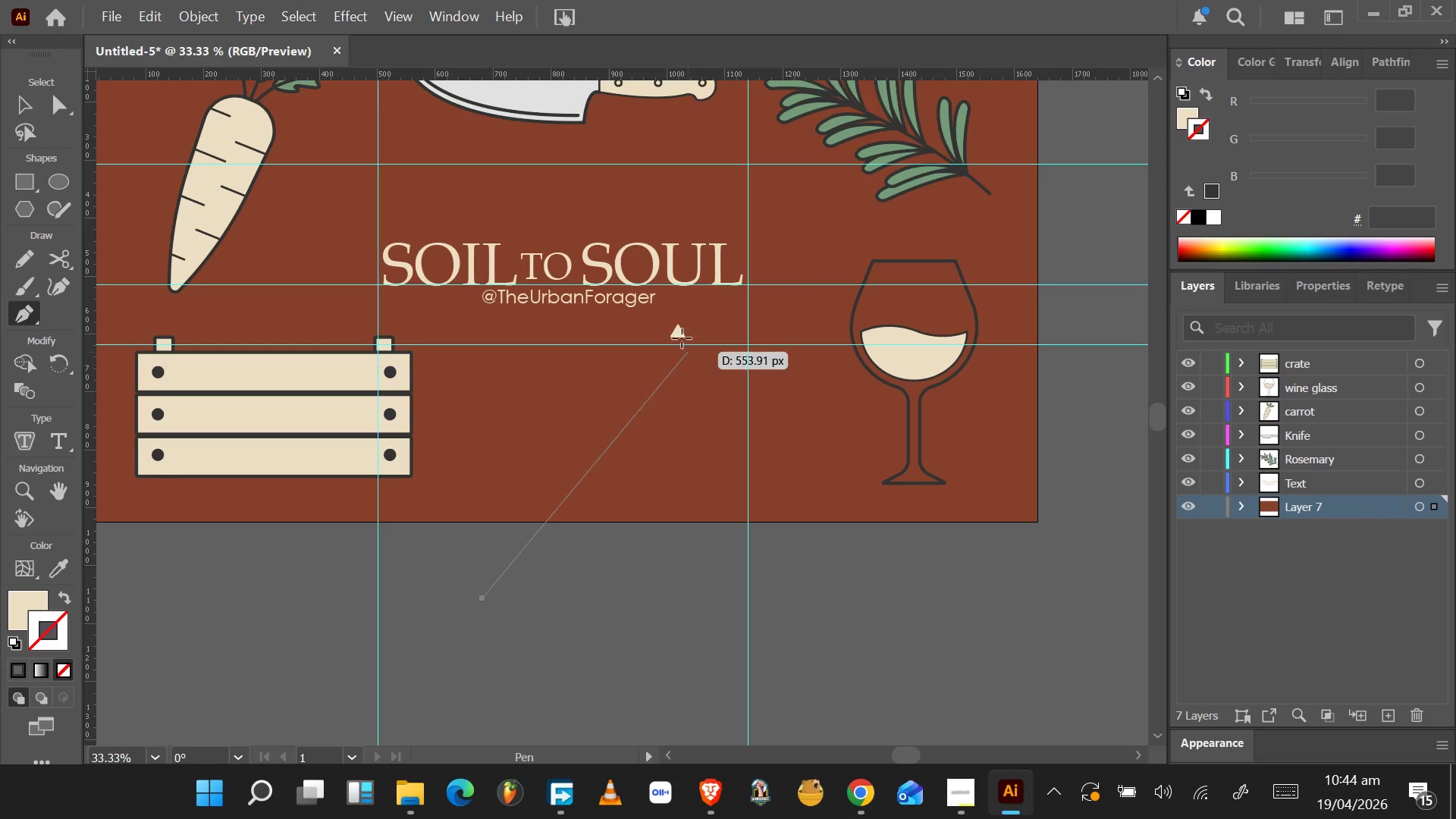 
hold_key(key=AltLeft, duration=0.84)
scroll: coordinate [681, 338], scroll_direction: up, amount: 4.0
 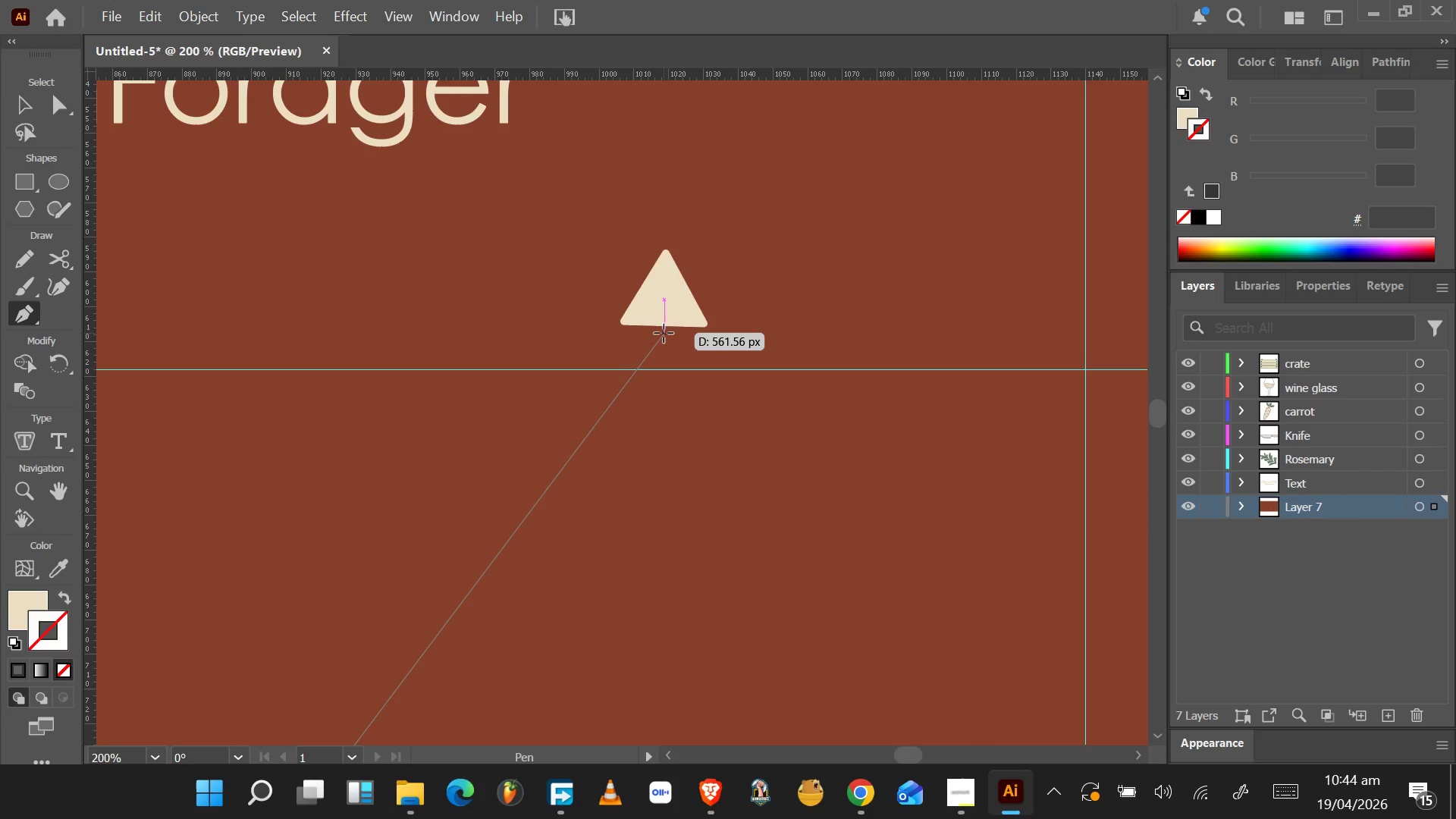 
left_click_drag(start_coordinate=[664, 333], to_coordinate=[609, 135])
 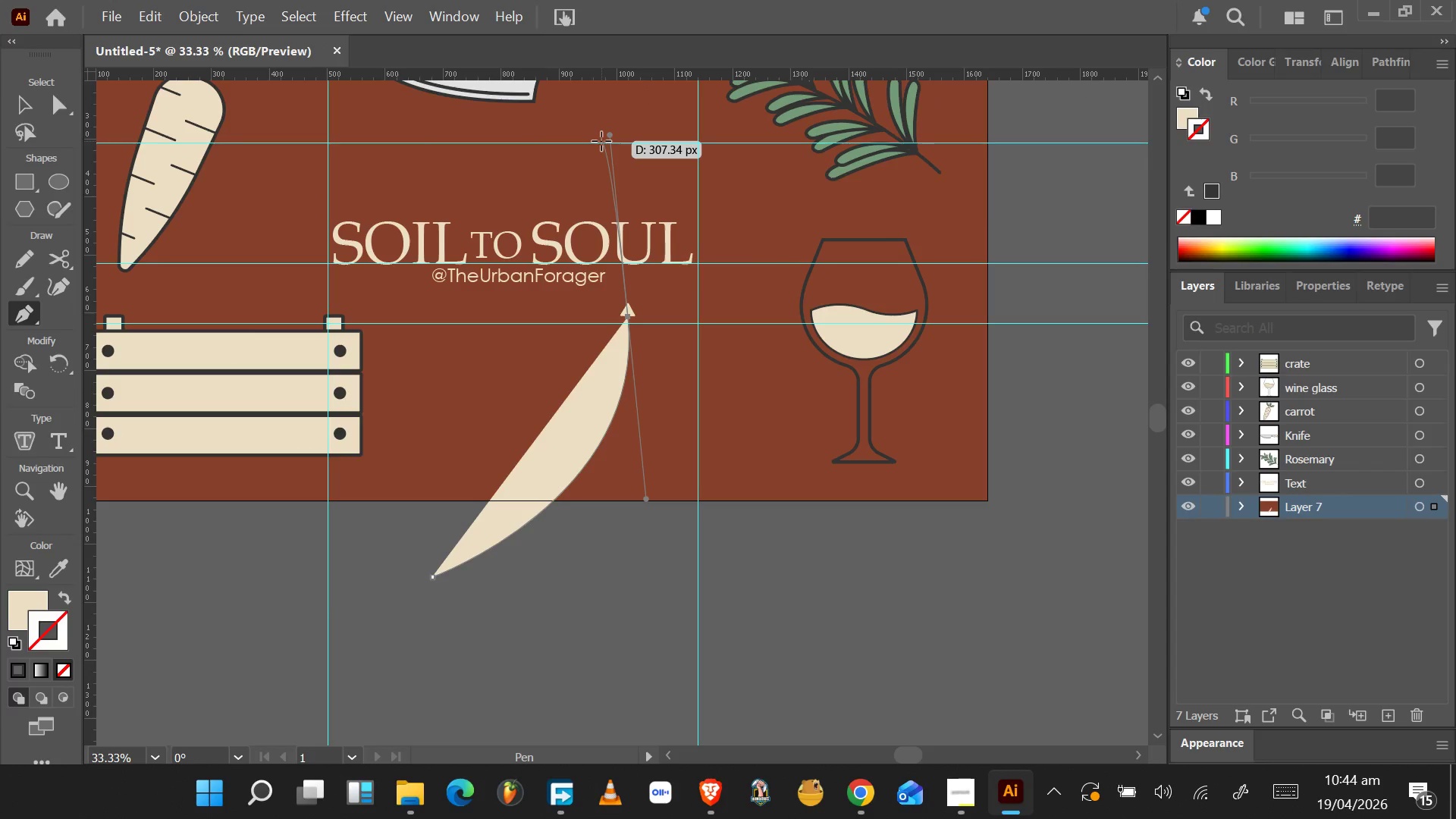 
hold_key(key=AltLeft, duration=0.47)
hold_key(key=AltLeft, duration=0.39)
scroll: coordinate [620, 203], scroll_direction: down, amount: 4.0
 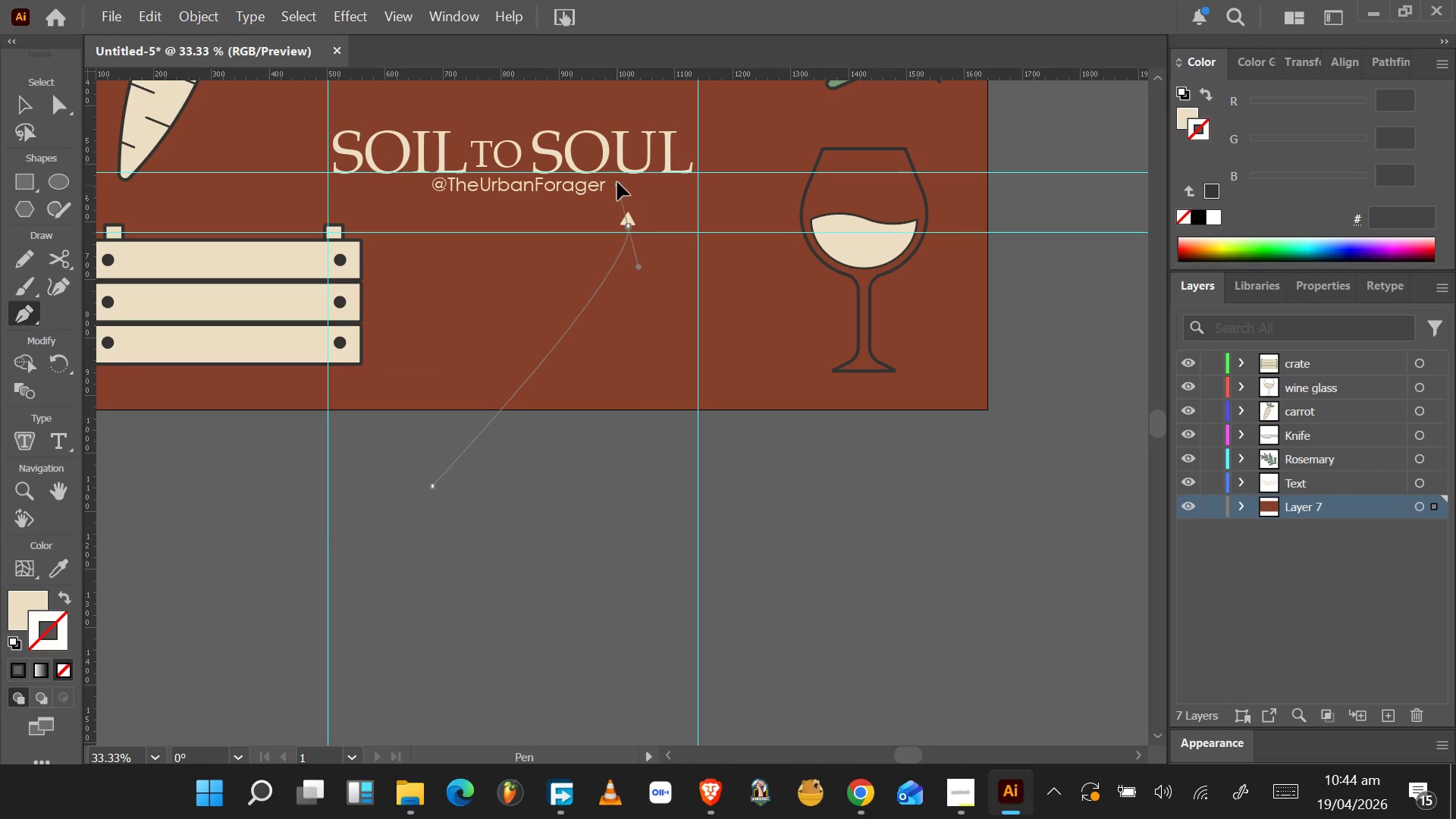 
hold_key(key=AltLeft, duration=1.5)
scroll: coordinate [610, 143], scroll_direction: up, amount: 2.0
 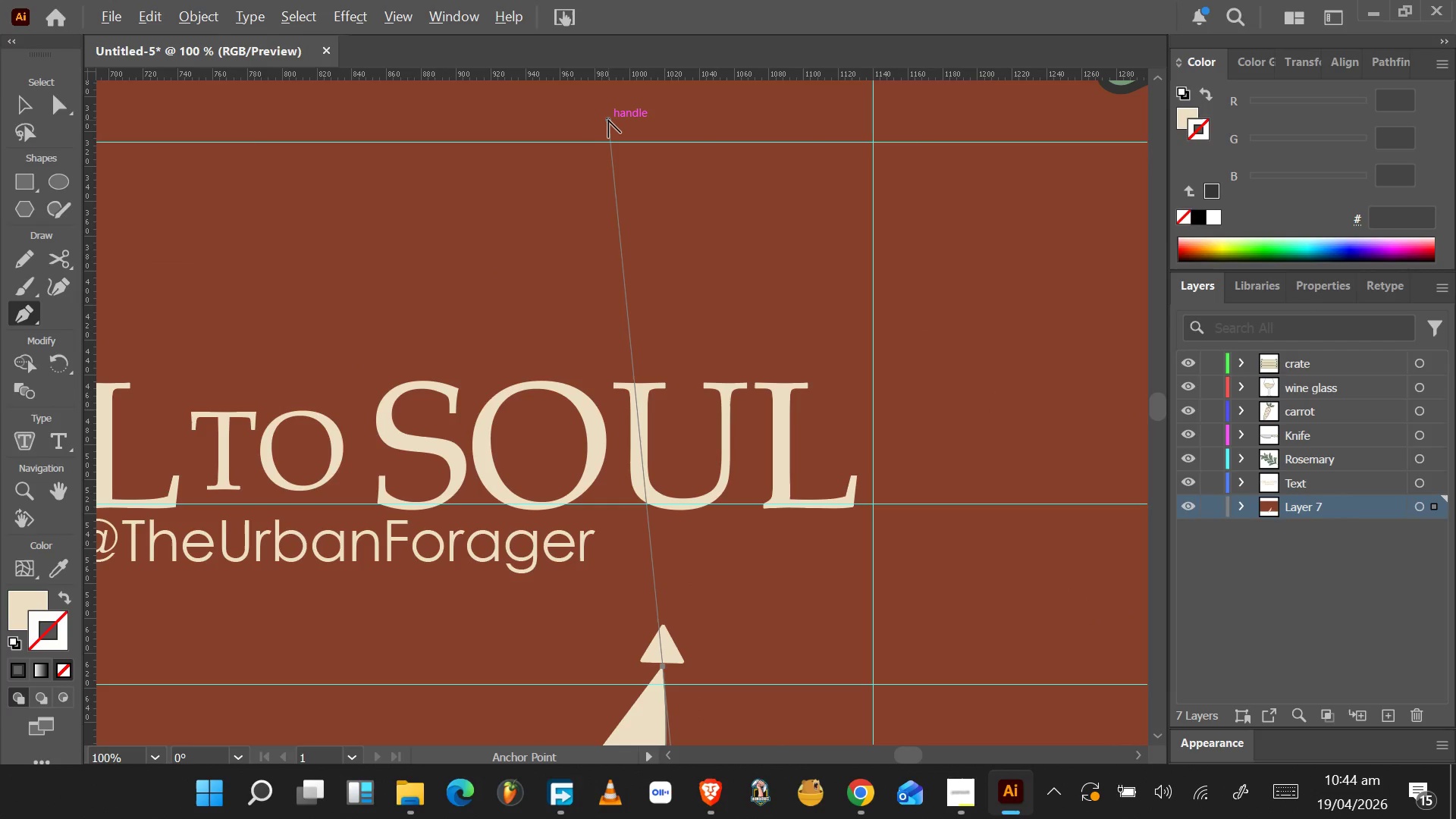 
left_click_drag(start_coordinate=[607, 120], to_coordinate=[664, 666])
 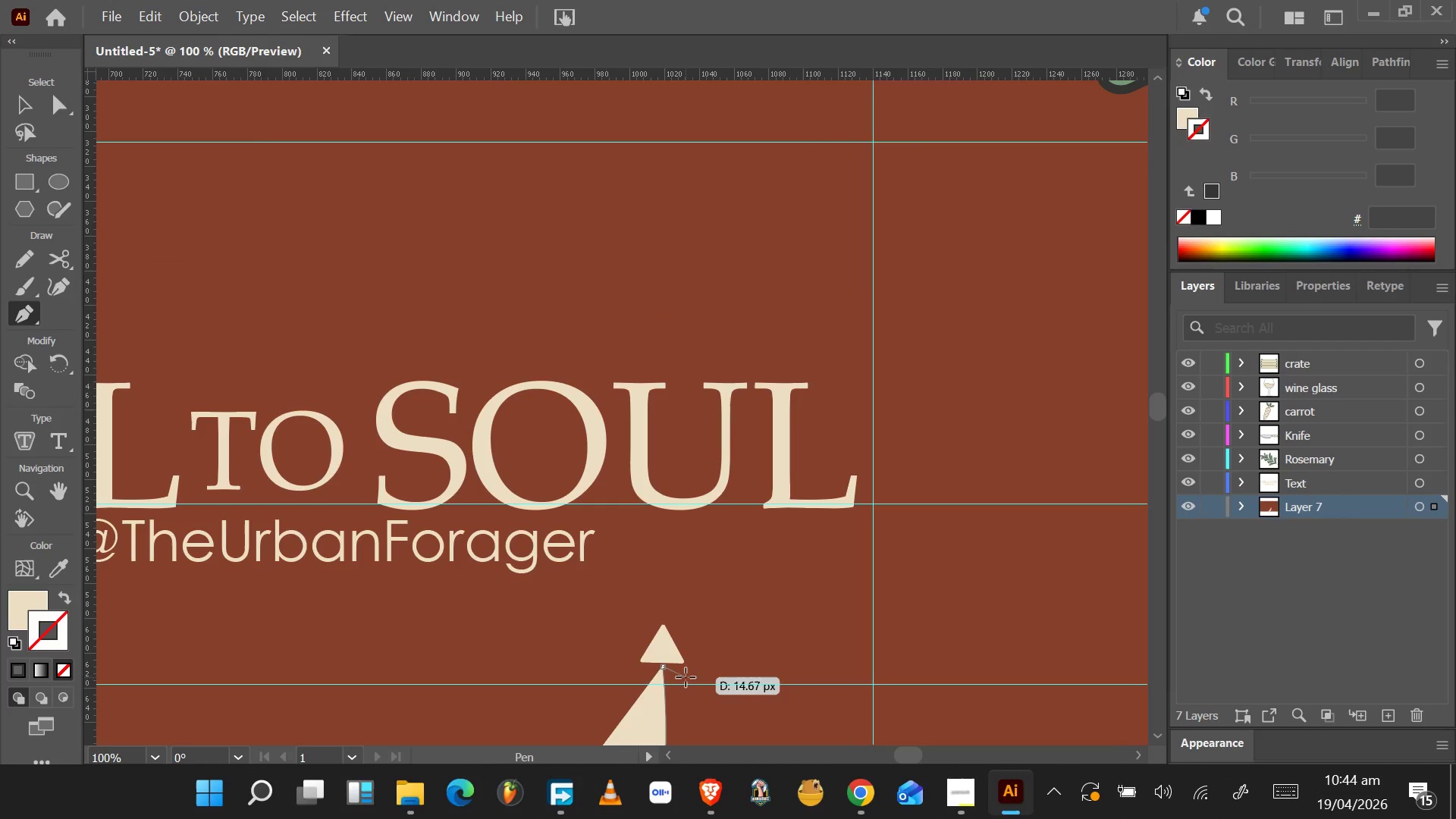 
hold_key(key=AltLeft, duration=1.11)
 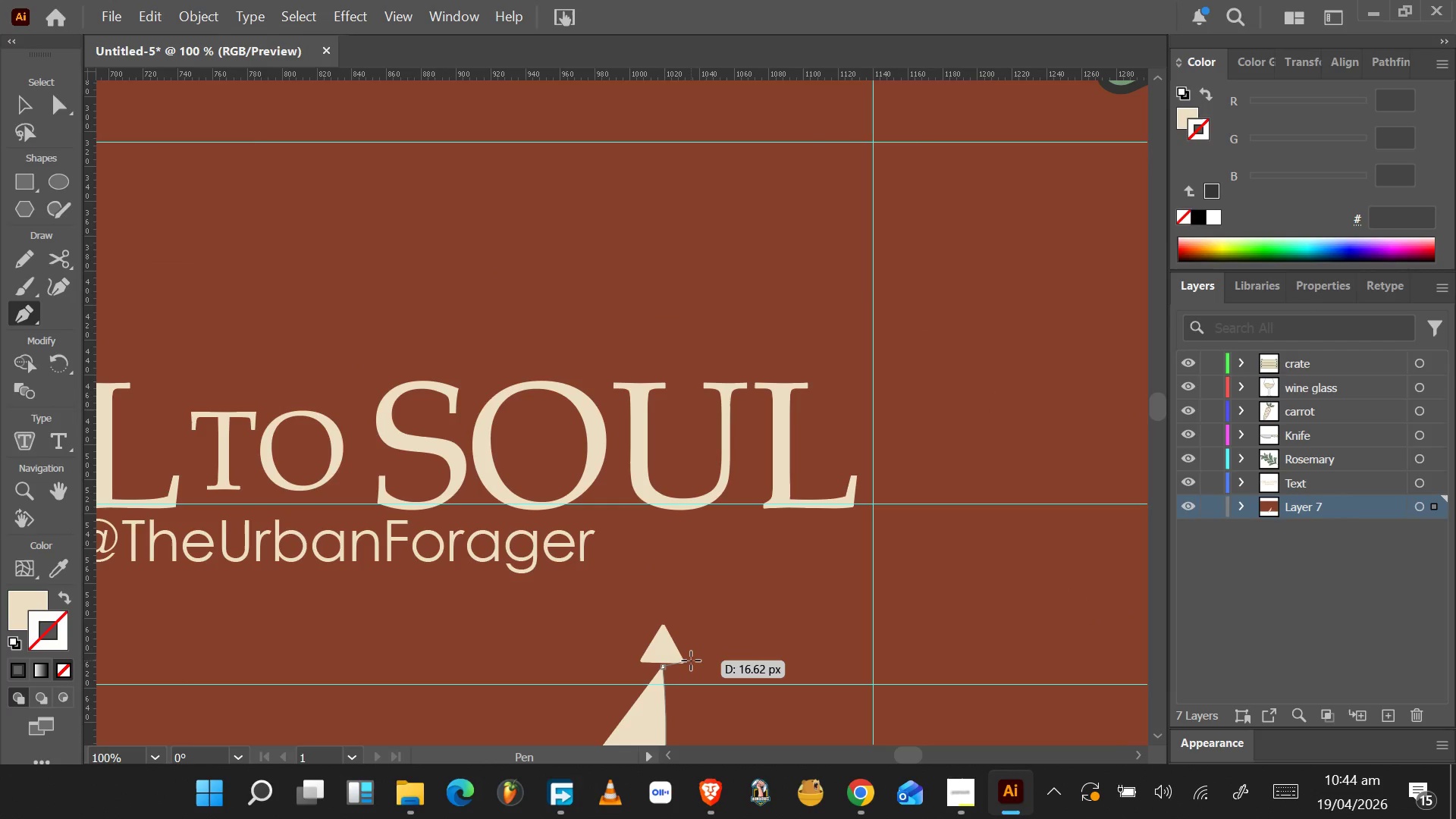 
key(Enter)
 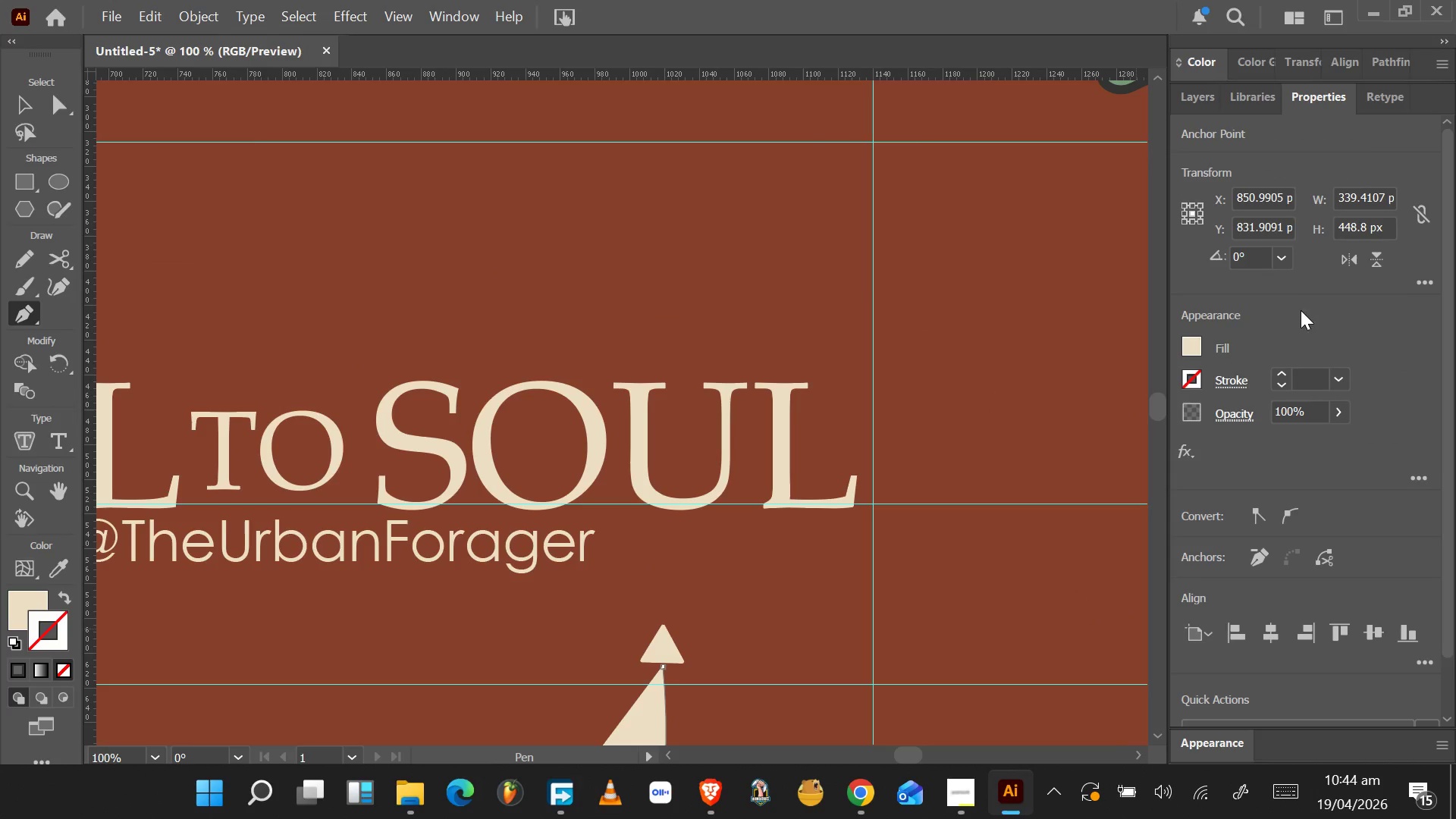 
wait(6.73)
 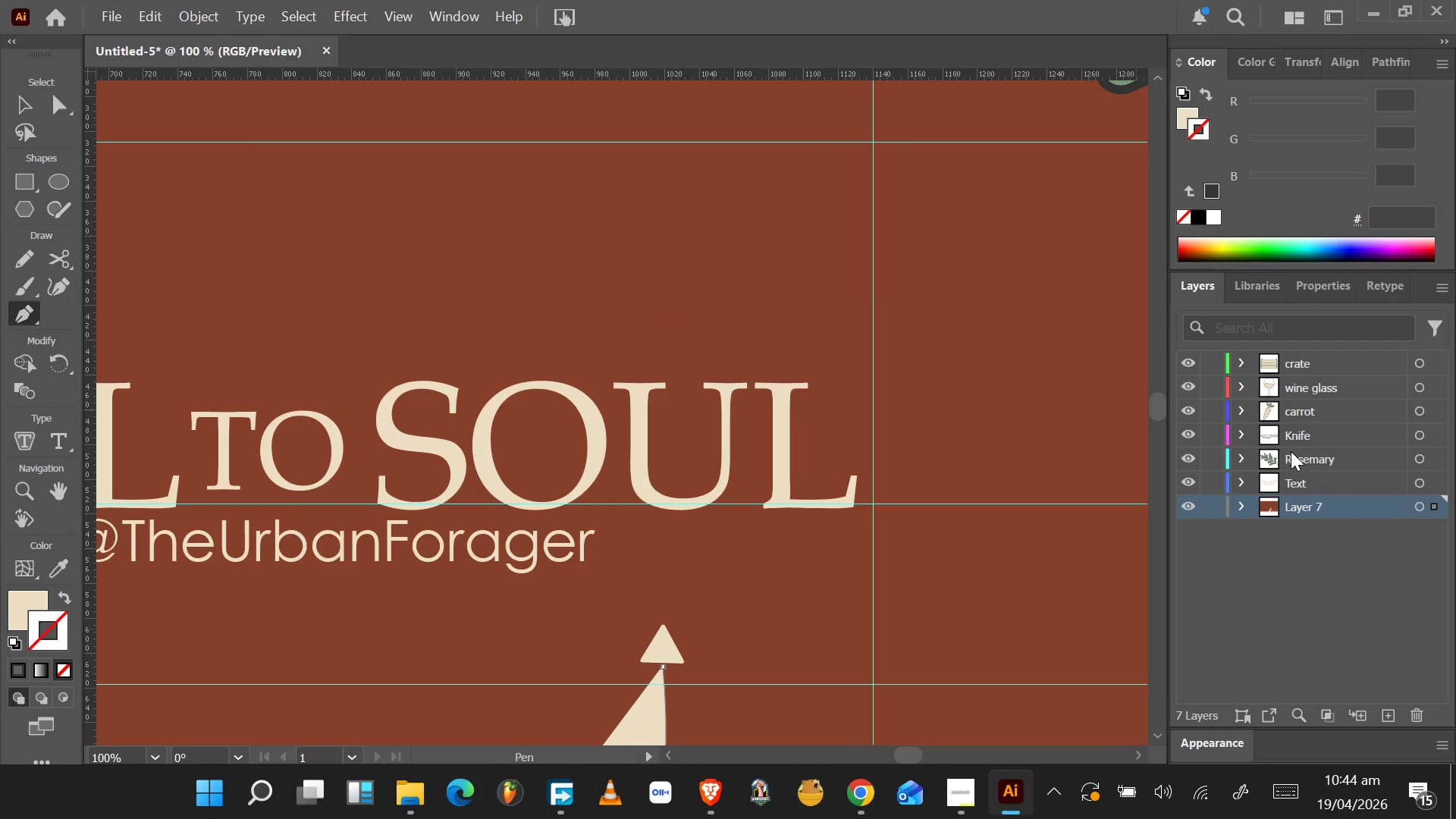 
double_click([1282, 371])
 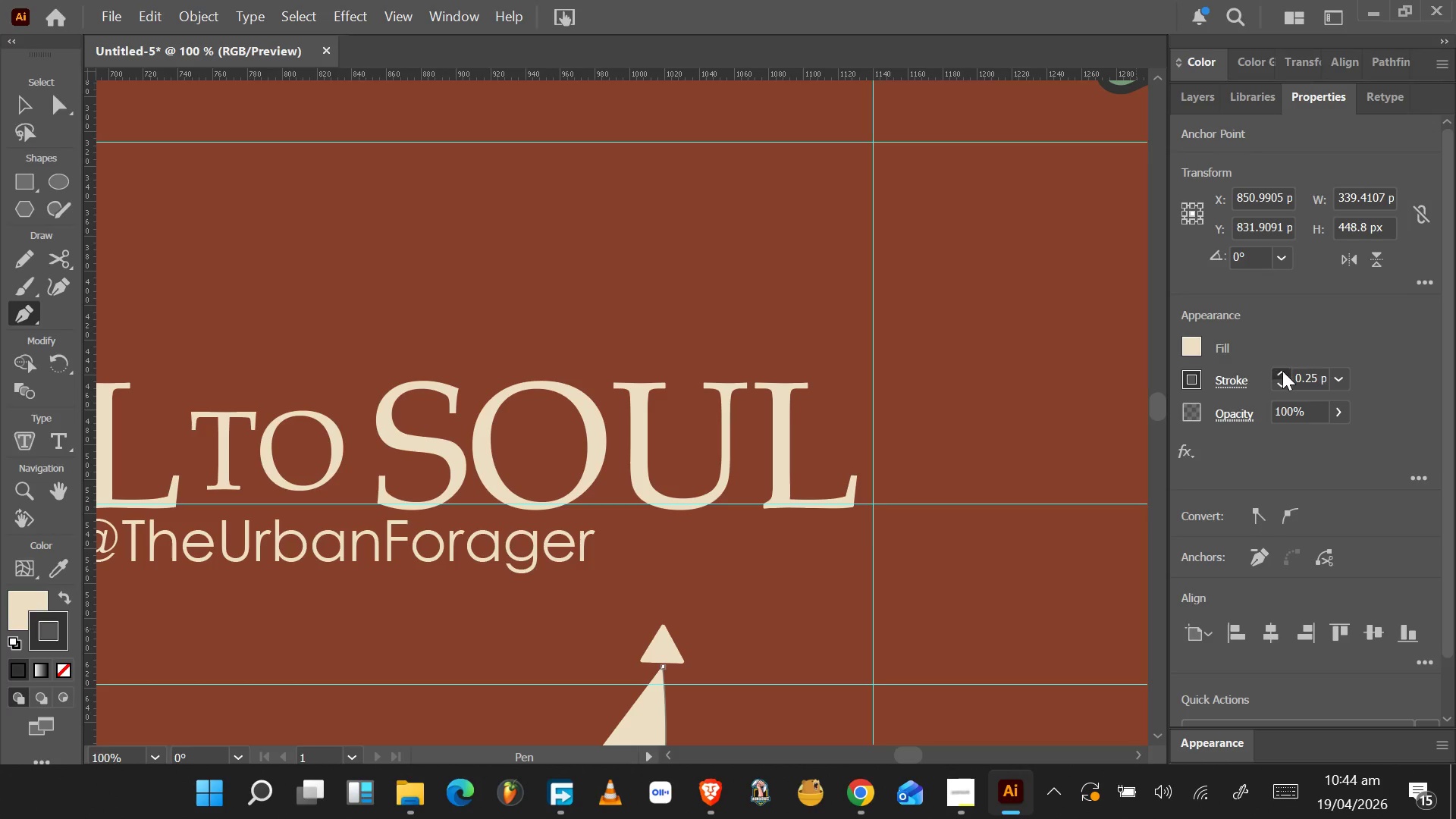 
triple_click([1282, 371])
 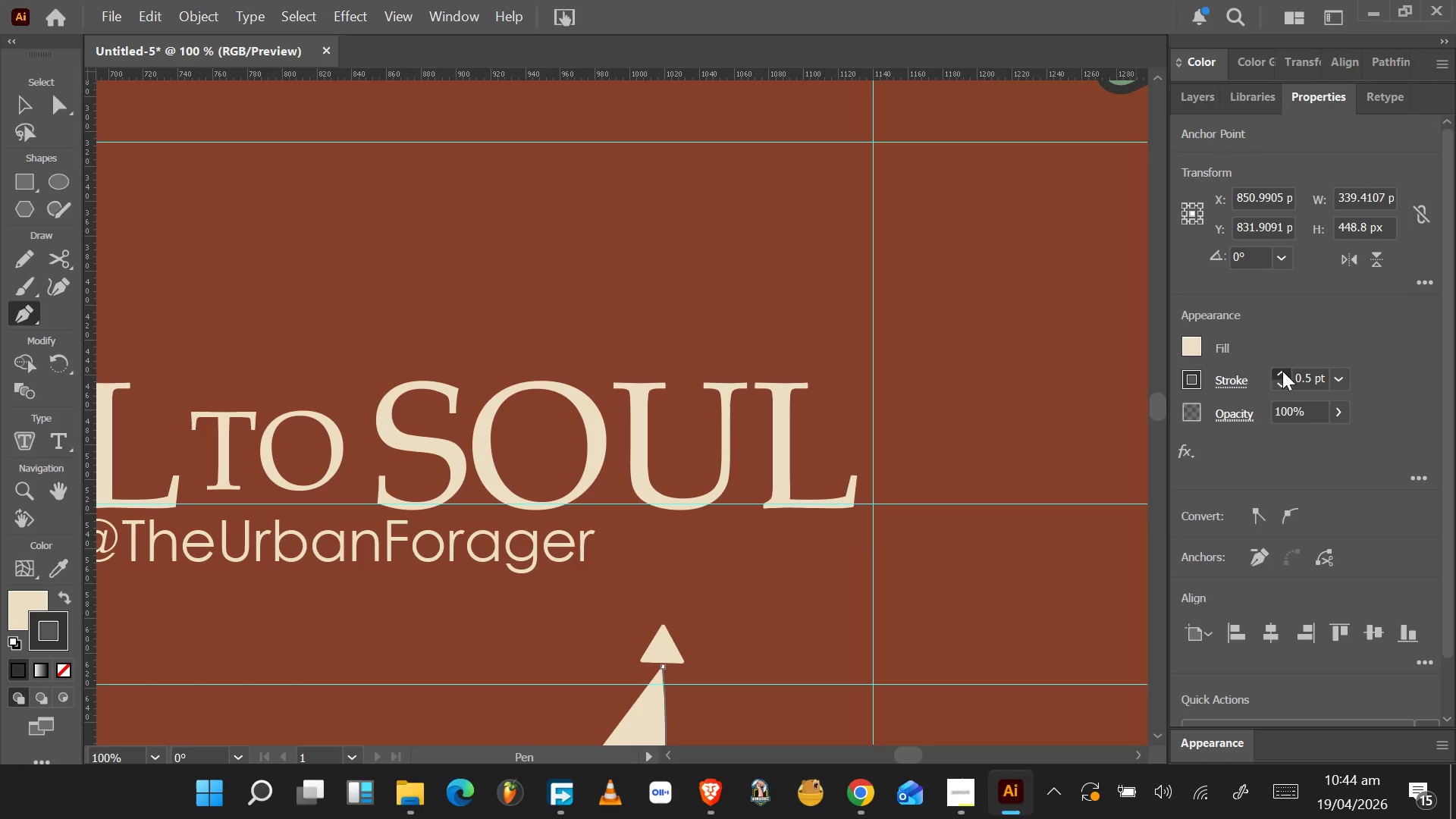 
triple_click([1282, 371])
 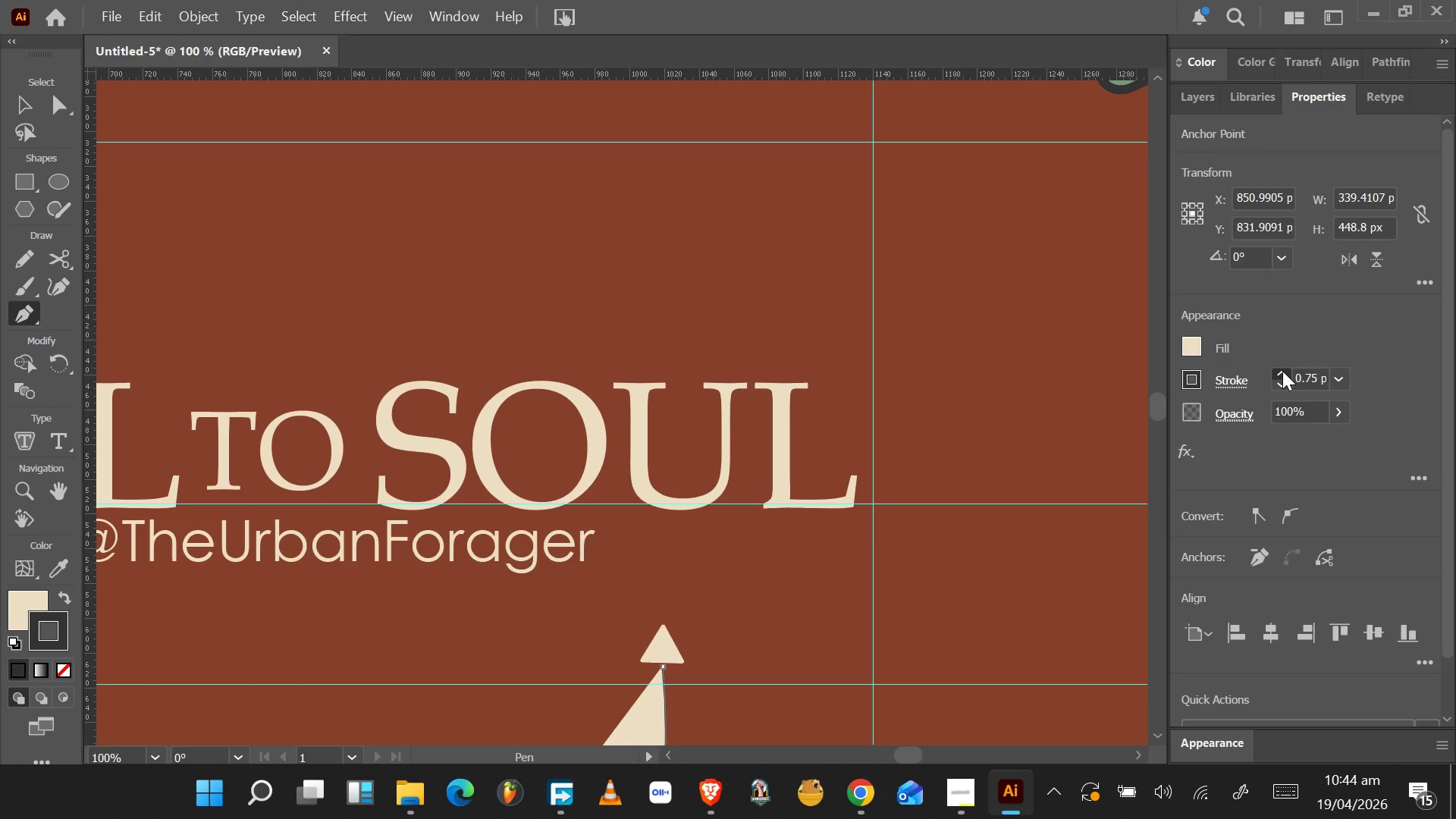 
triple_click([1282, 371])
 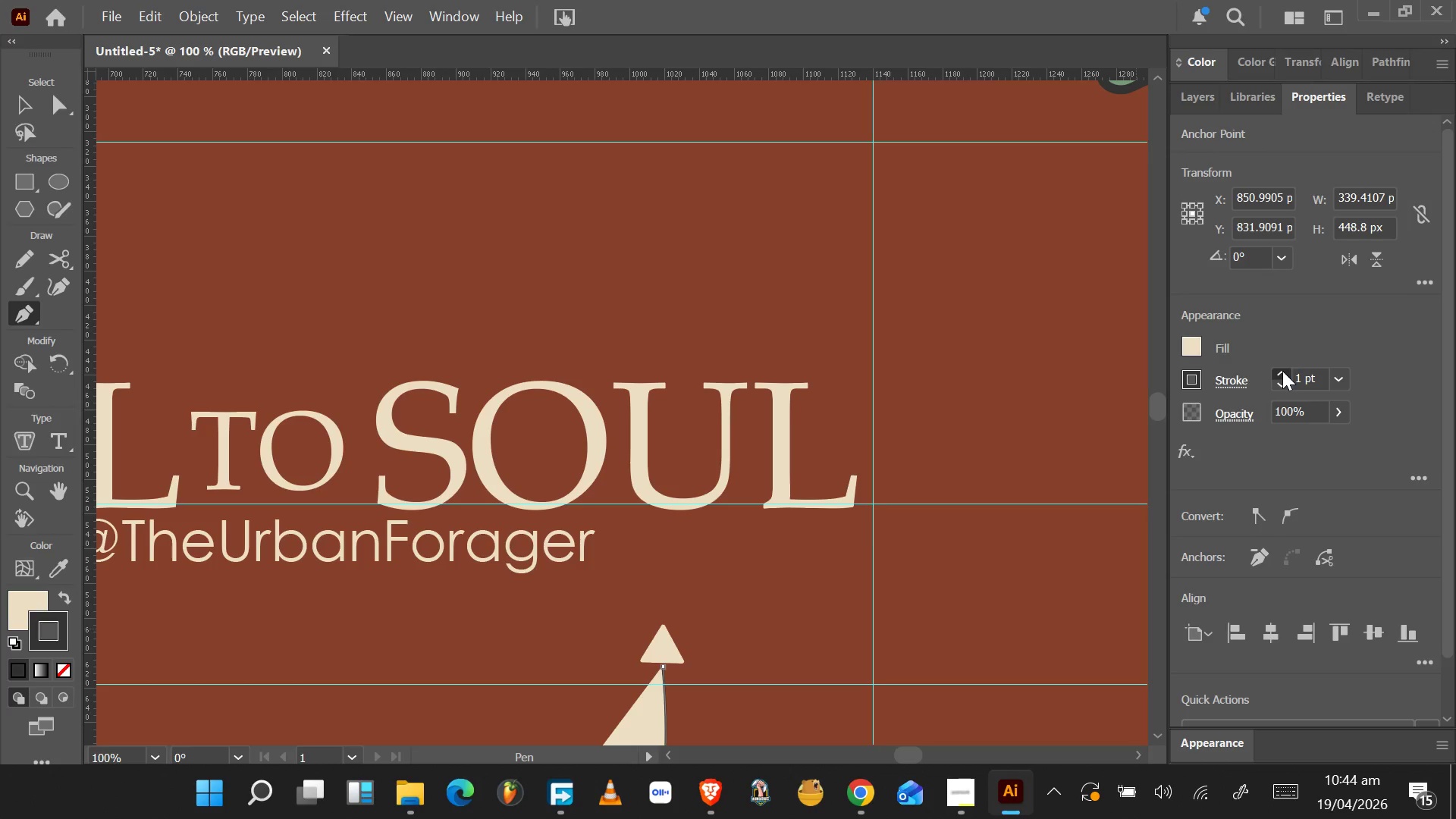 
triple_click([1282, 371])
 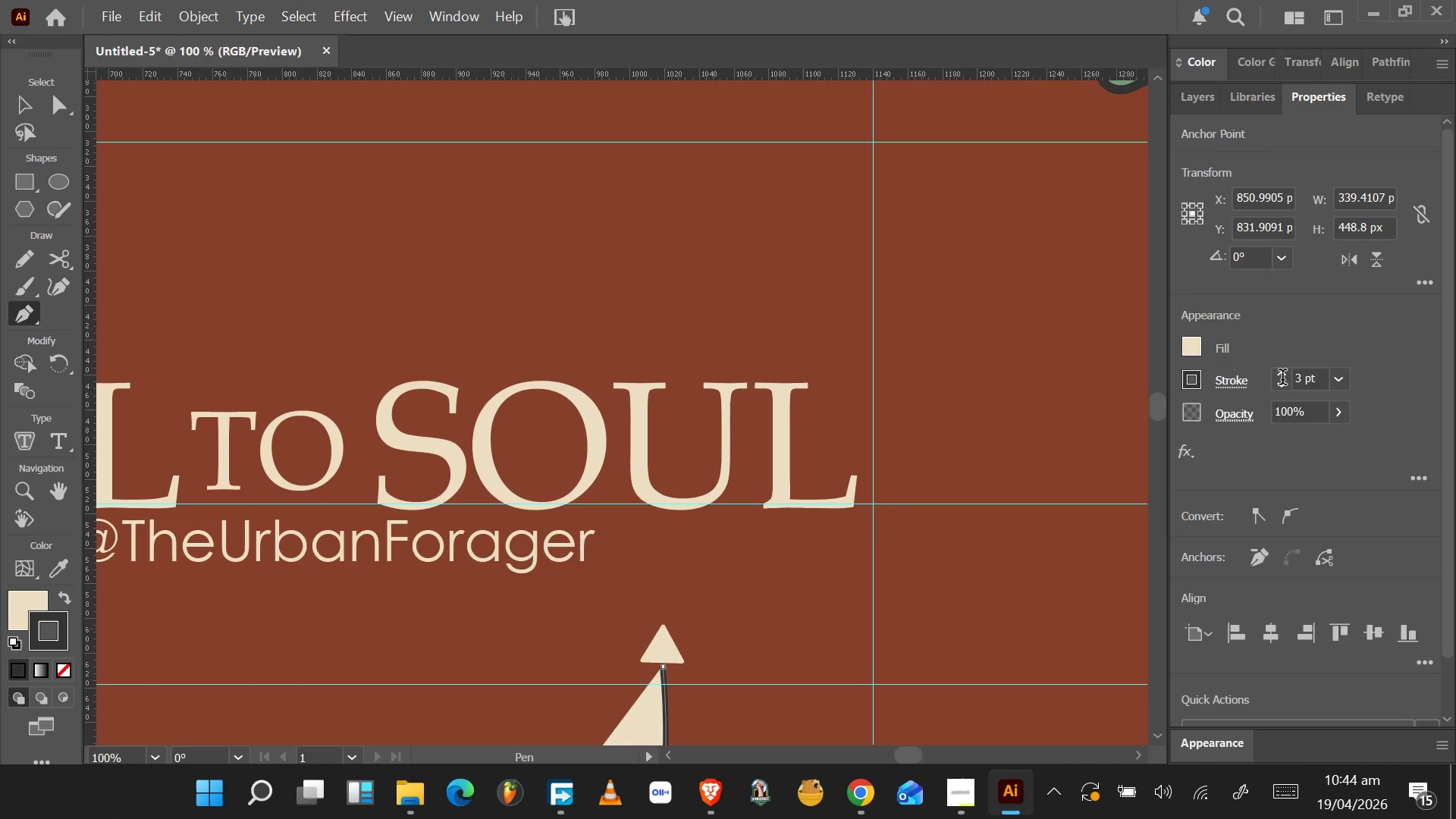 
left_click([1278, 377])
 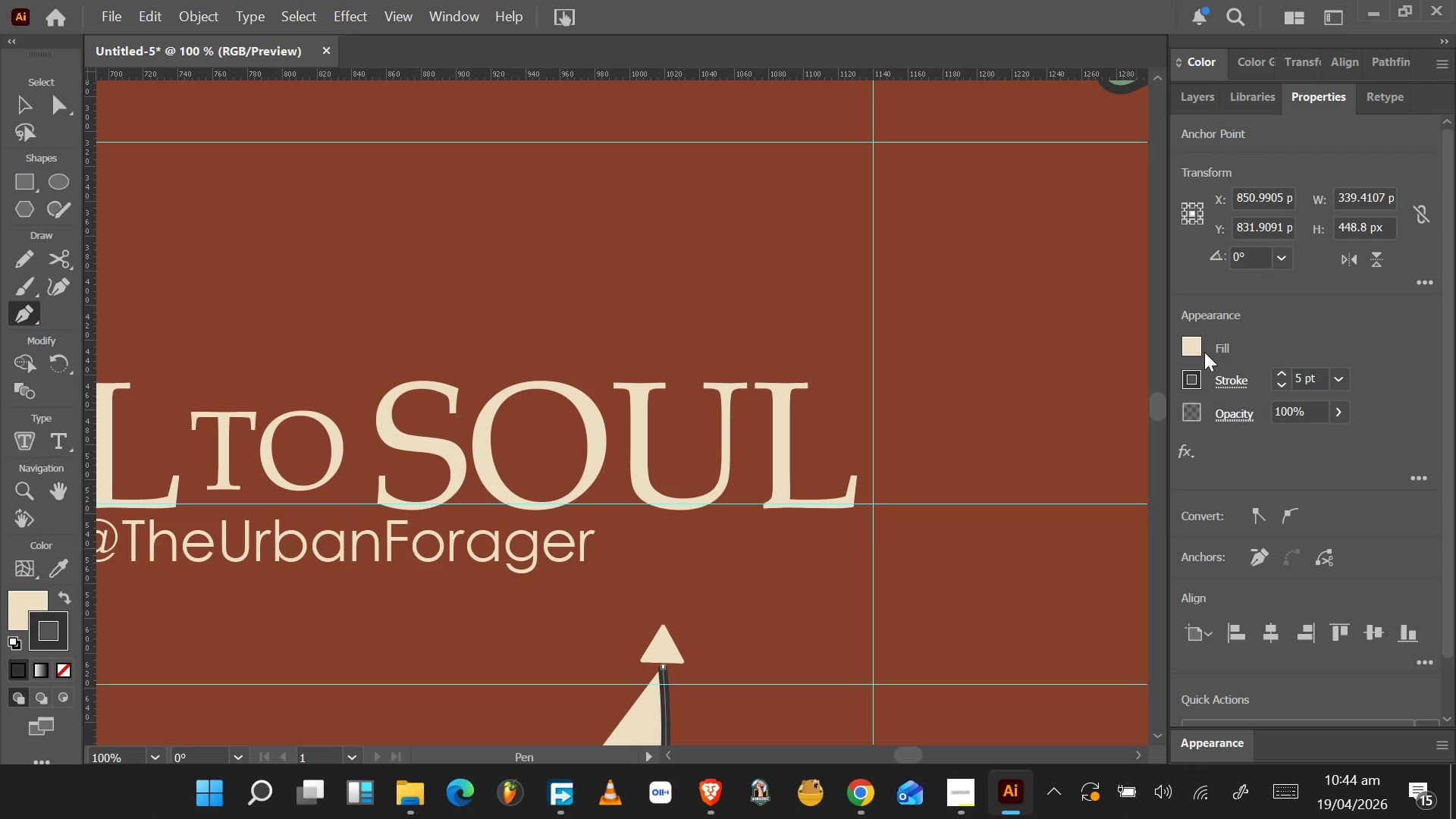 
left_click([1191, 350])
 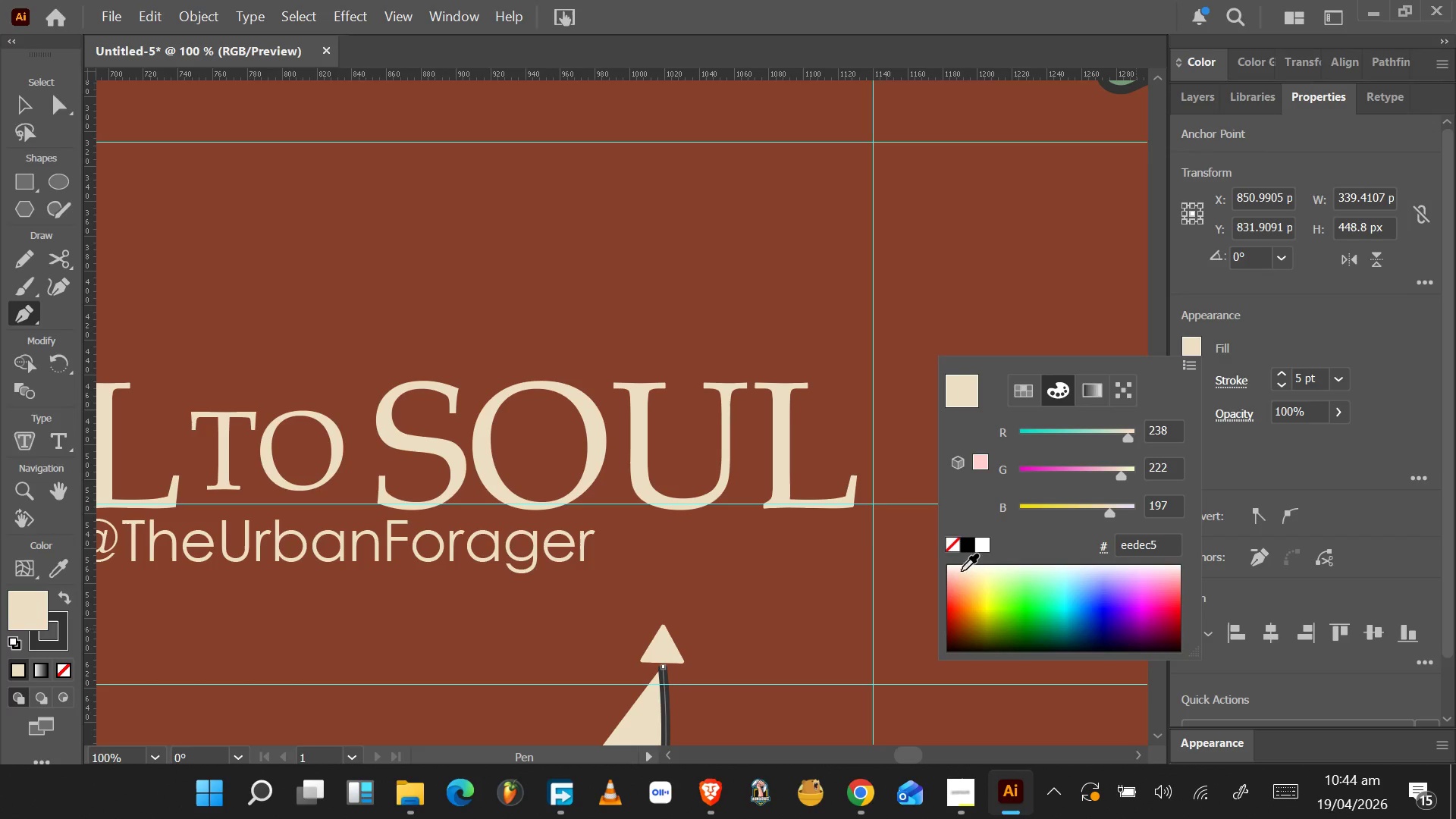 
left_click([951, 546])
 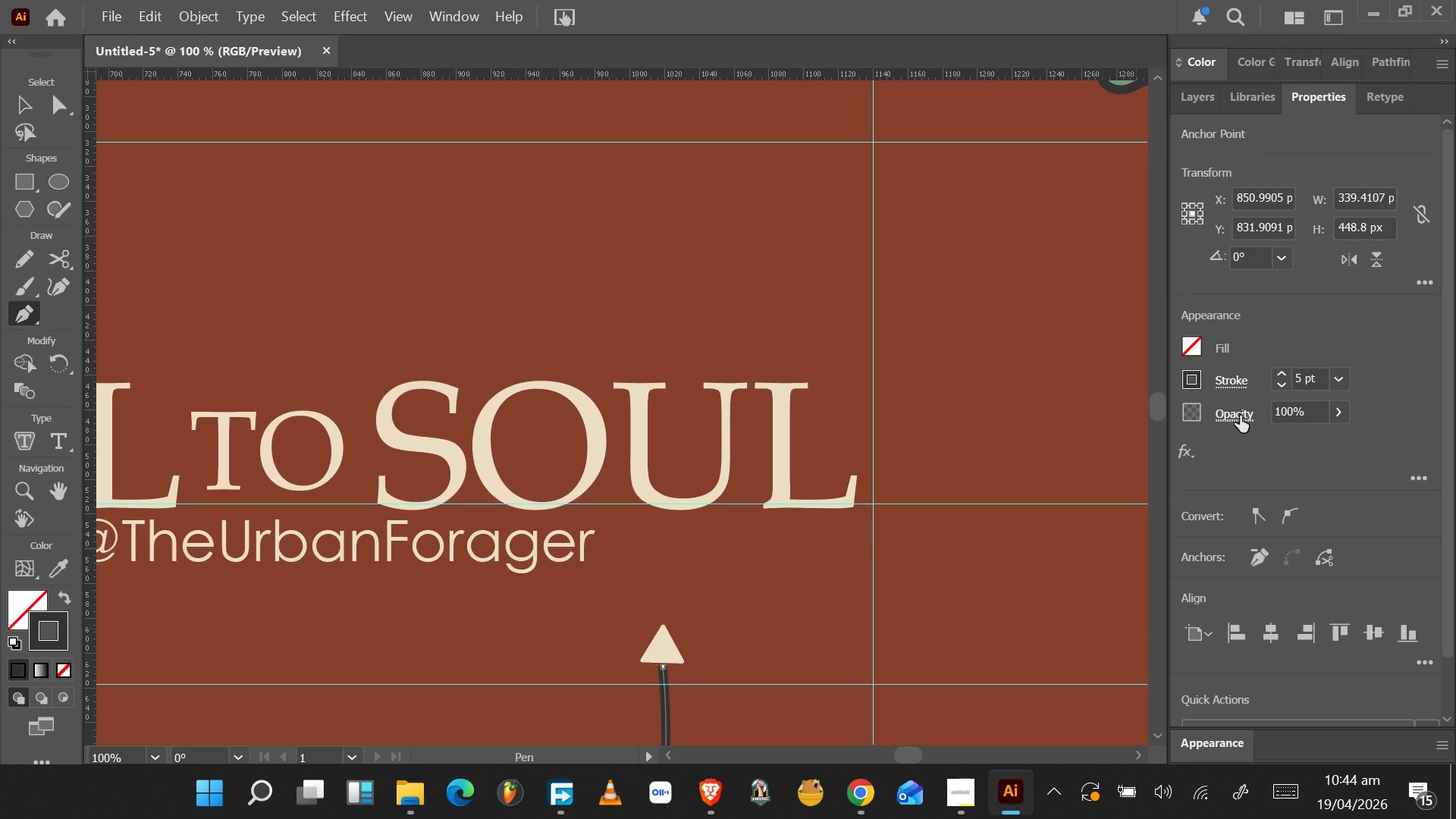 
left_click([1231, 381])
 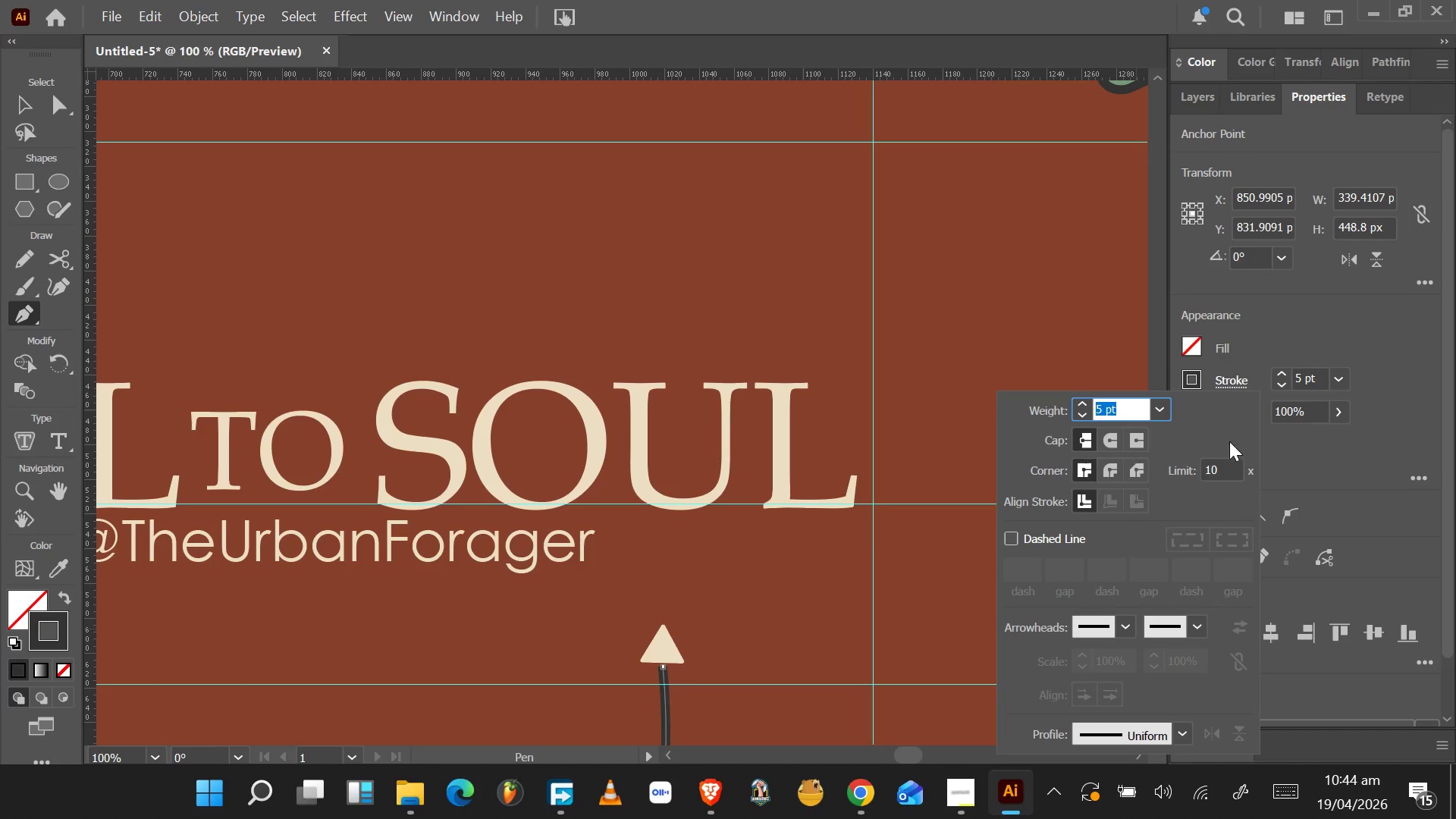 
left_click([1300, 470])
 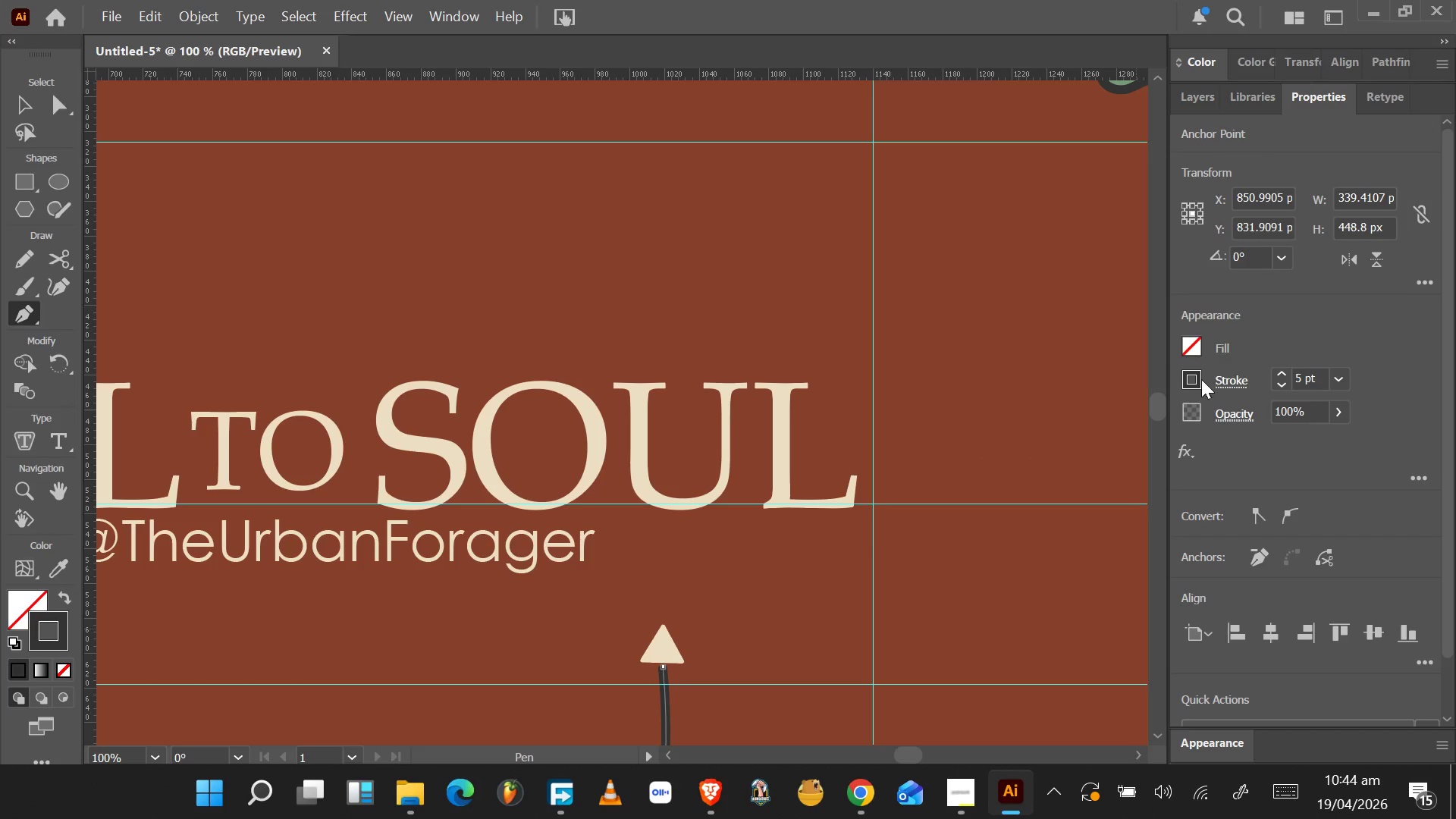 
left_click([1193, 381])
 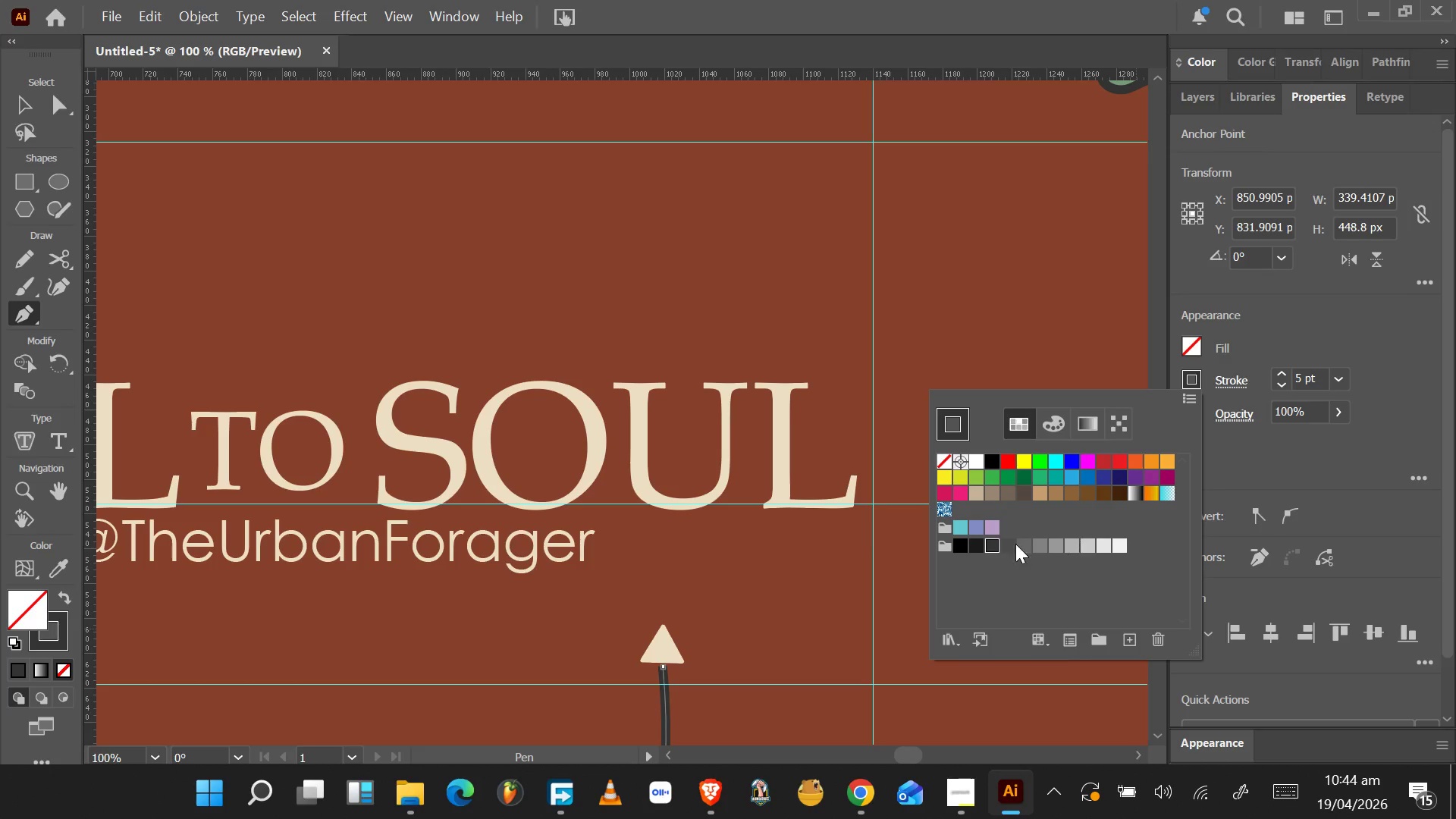 
wait(6.31)
 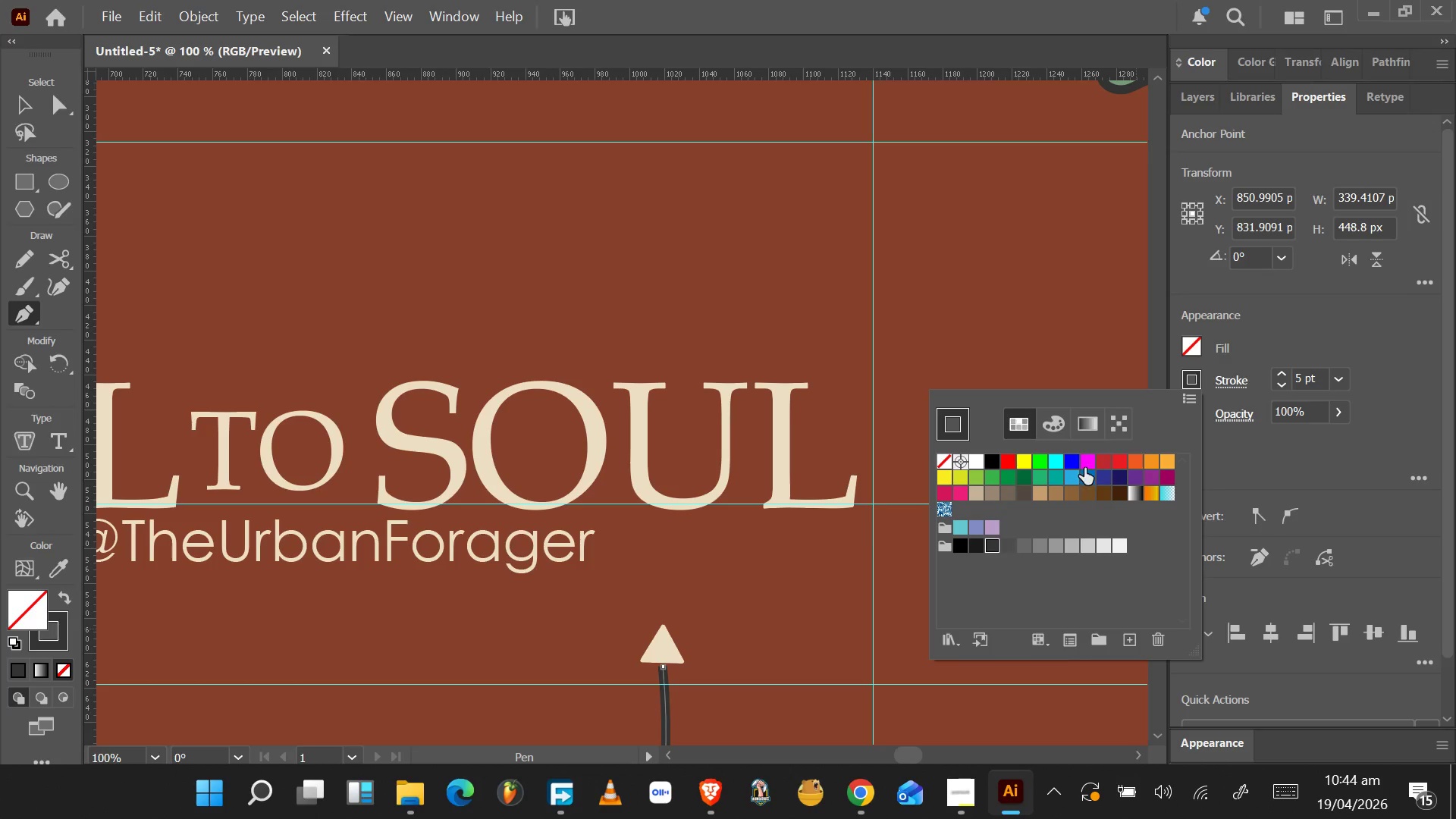 
left_click([1232, 432])
 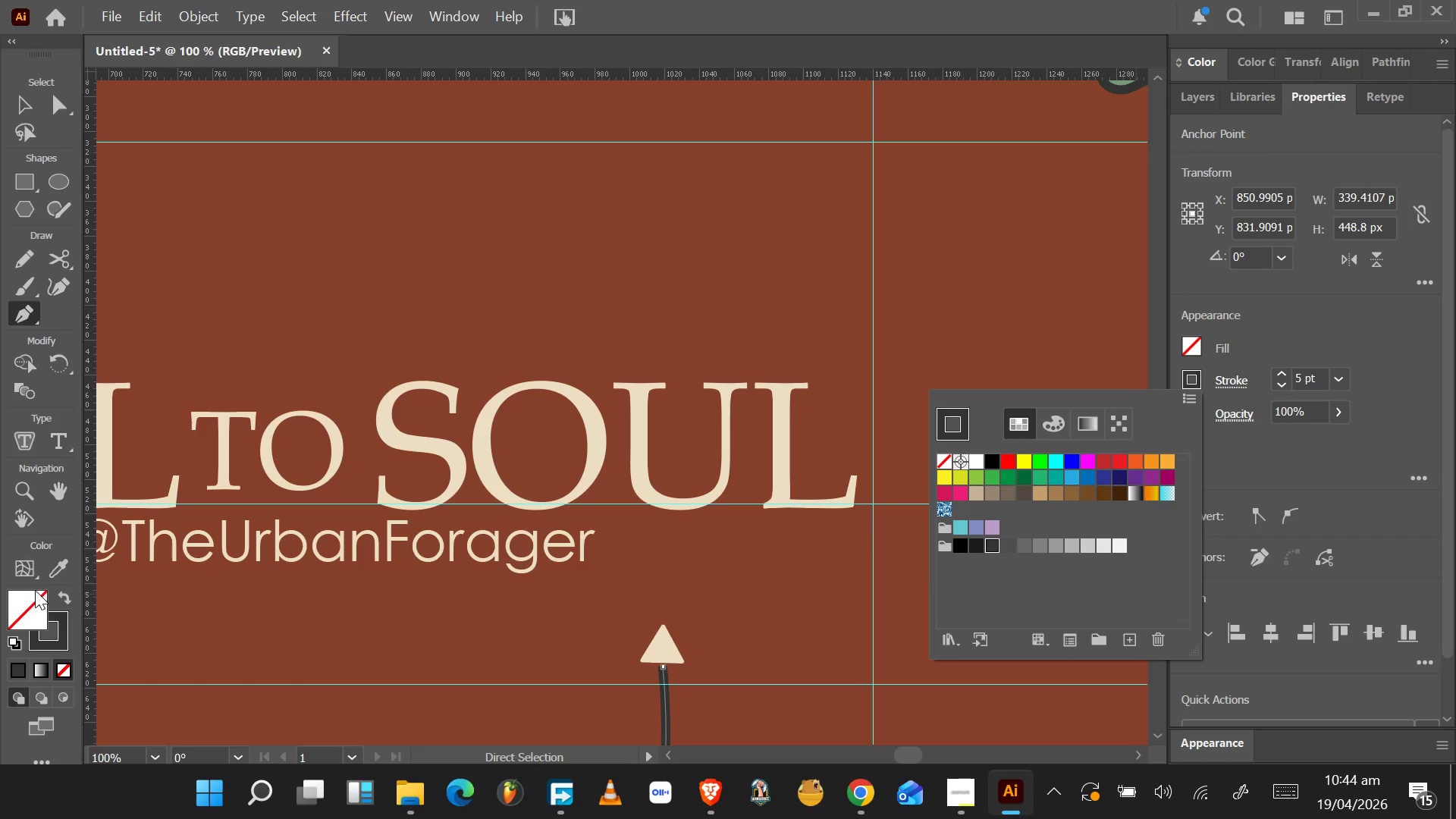 
left_click([56, 572])
 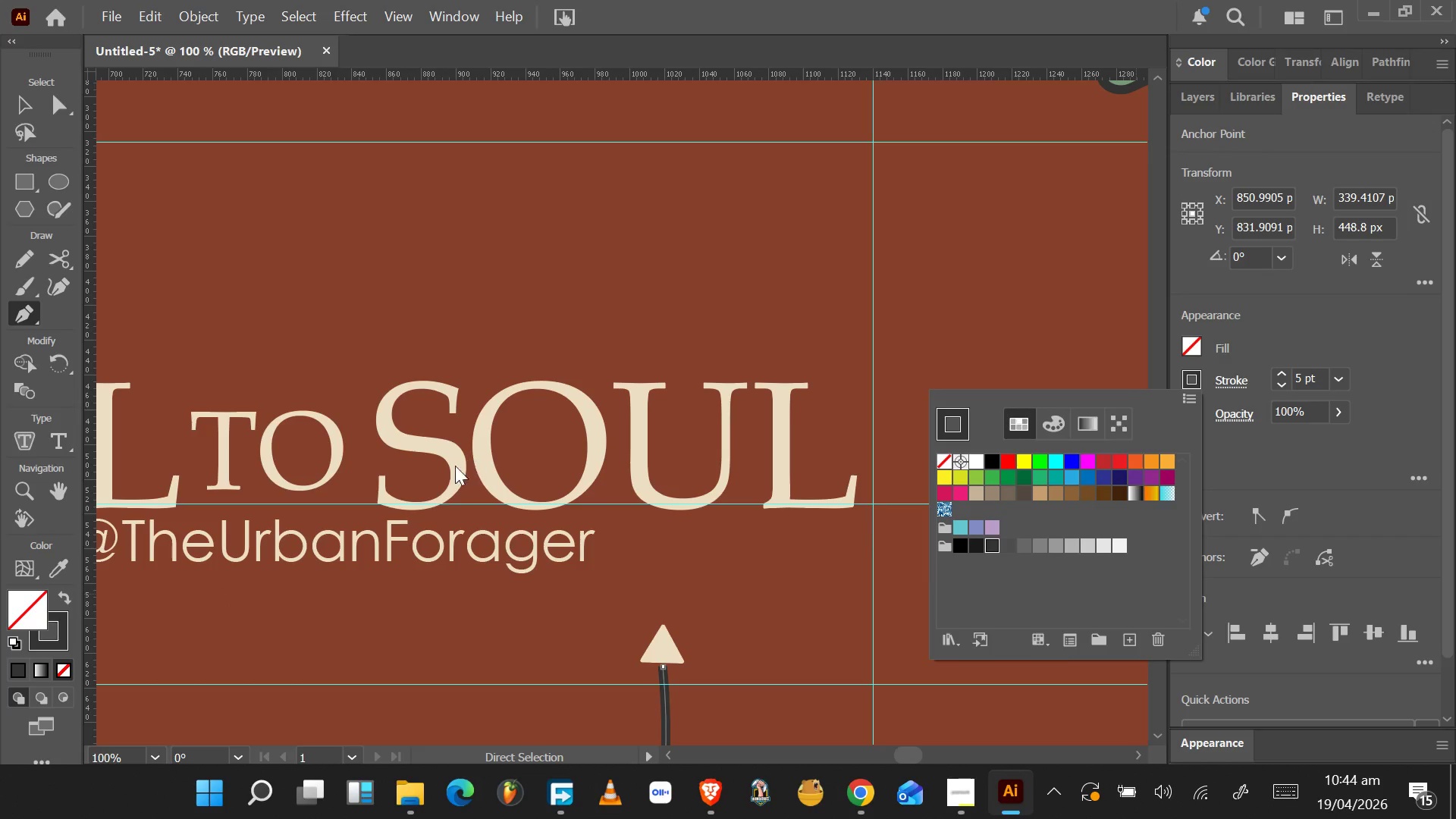 
left_click([62, 563])
 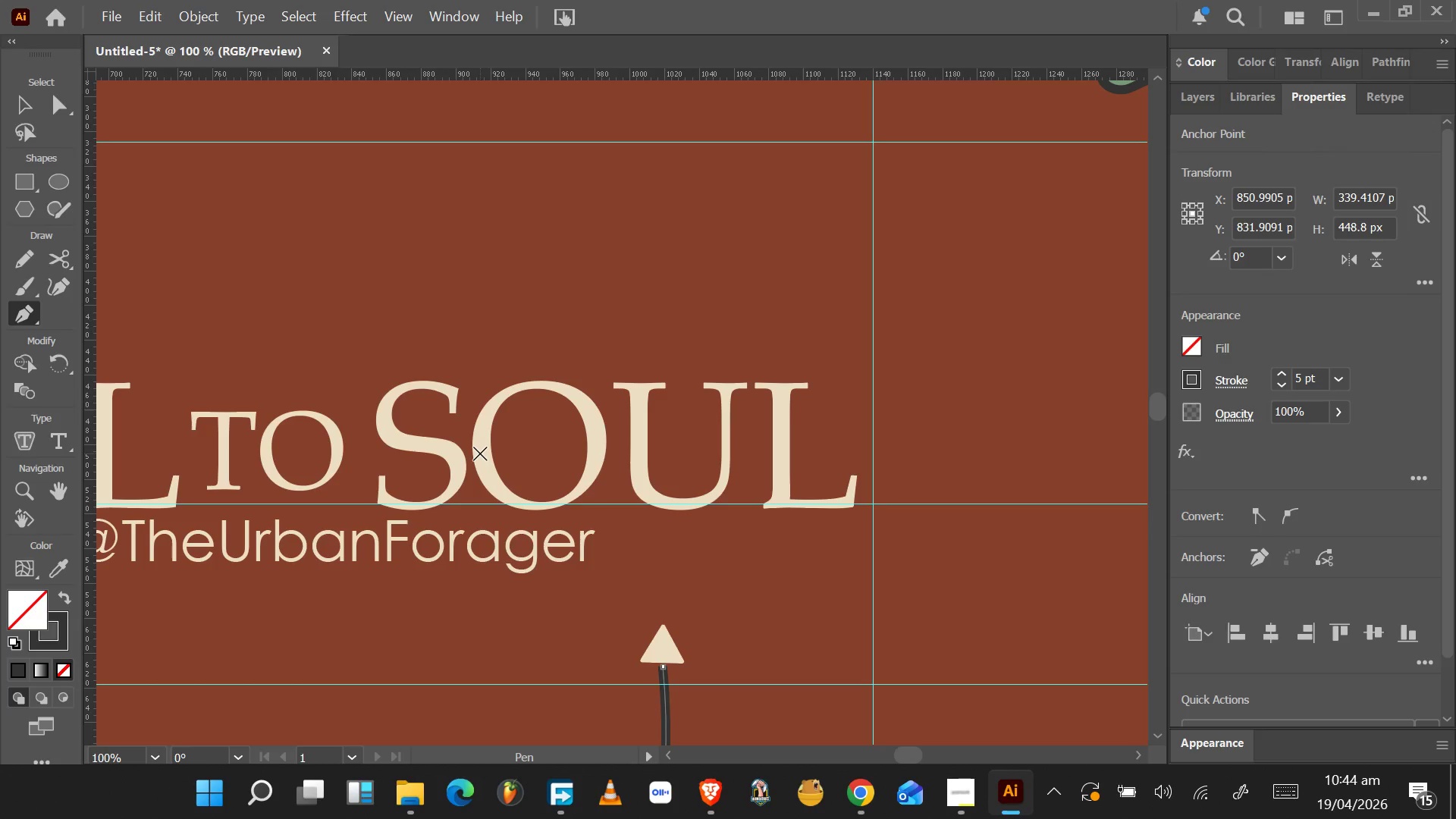 
left_click([481, 453])
 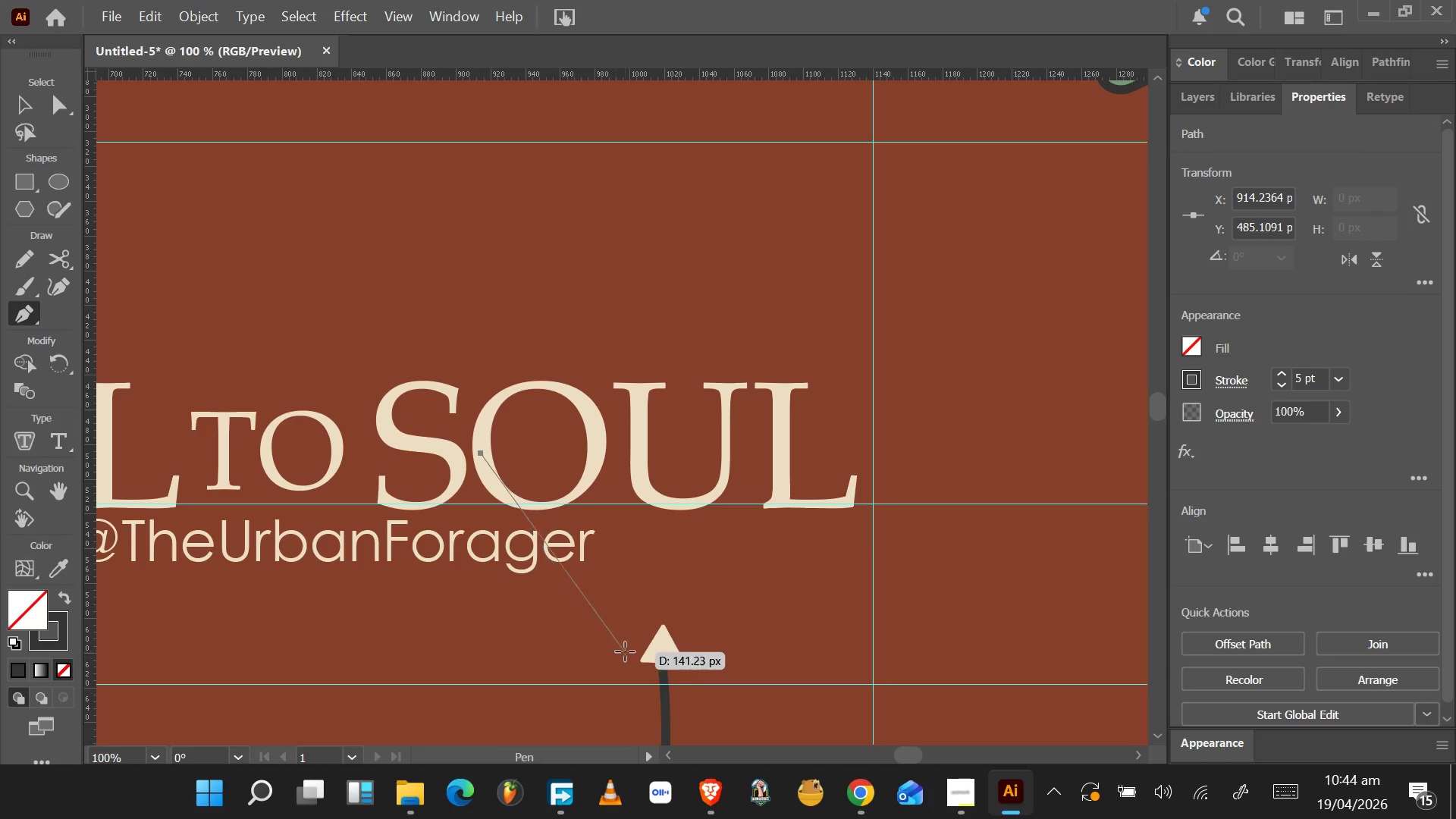 
key(Control+Z)
 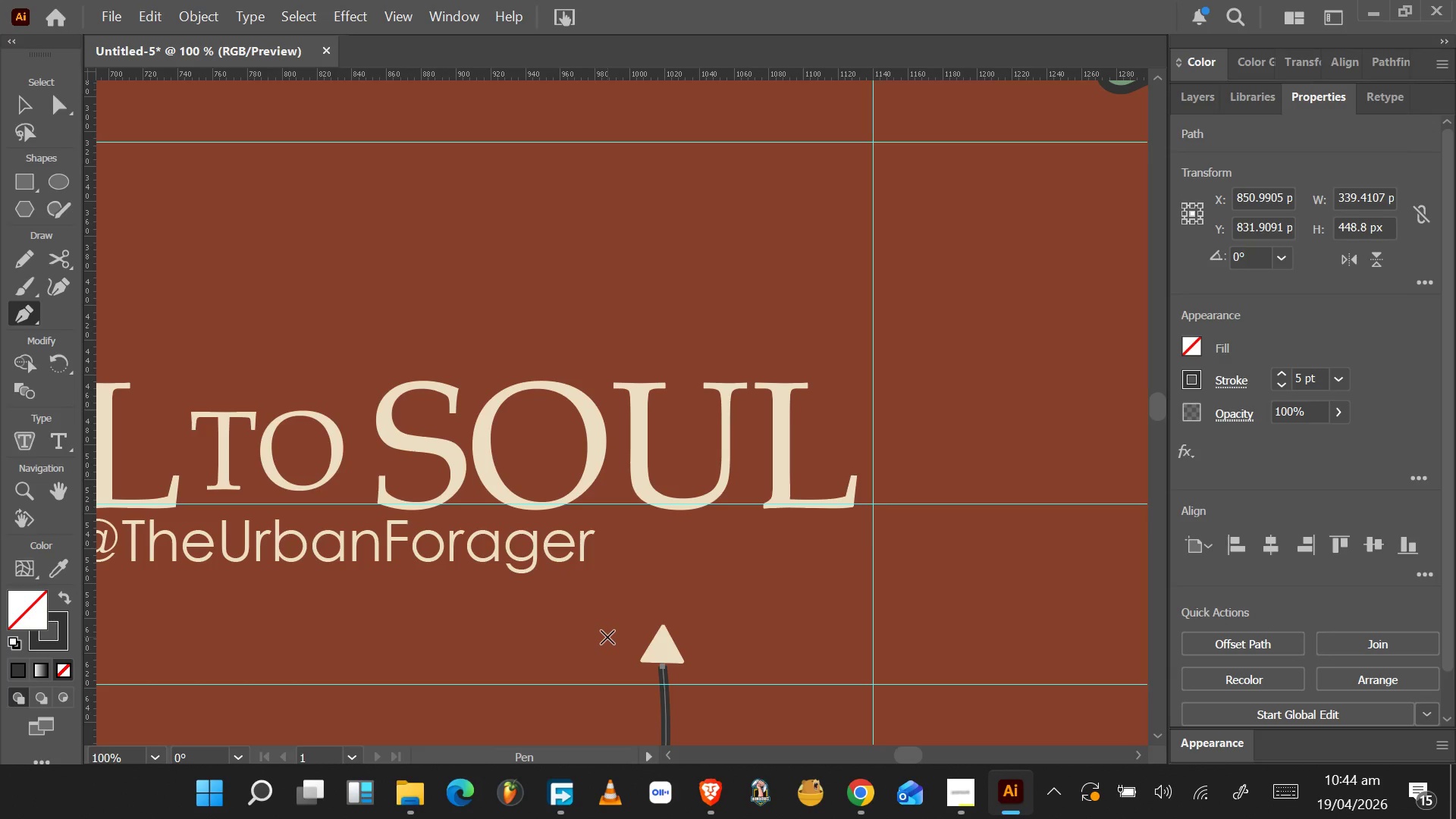 
key(V)
 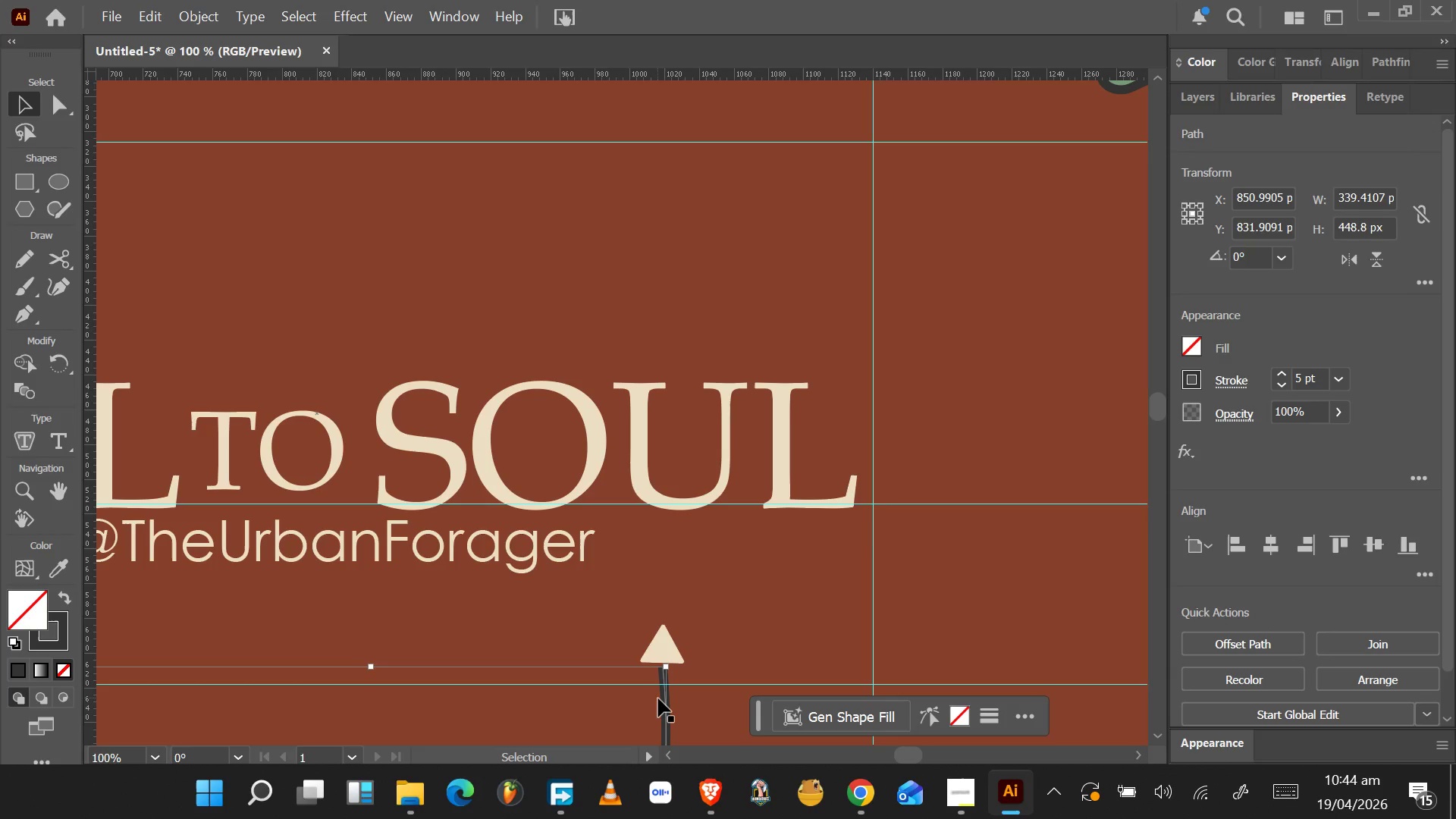 
left_click([664, 708])
 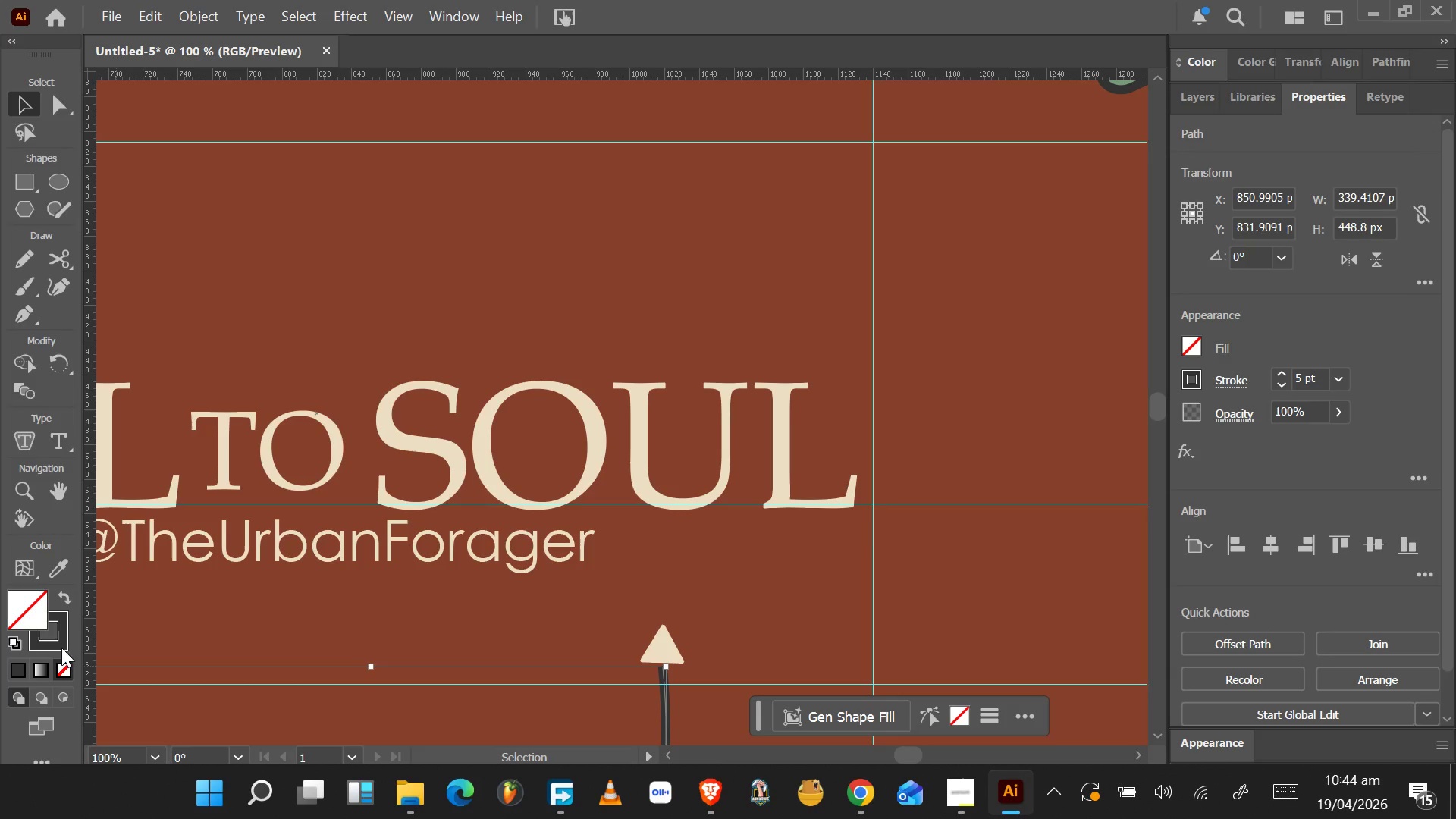 
mouse_move([58, 617])
 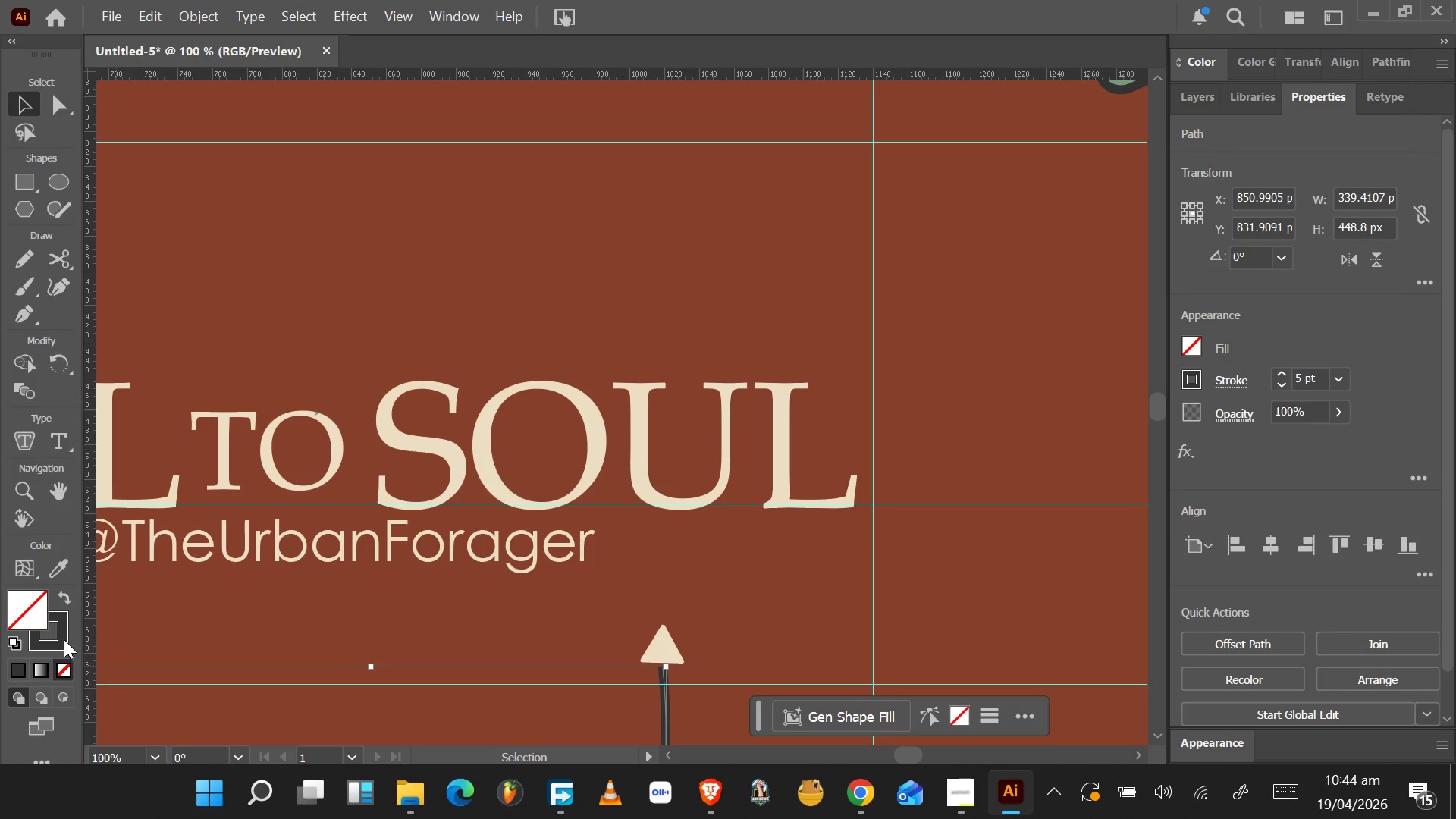 
double_click([64, 639])
 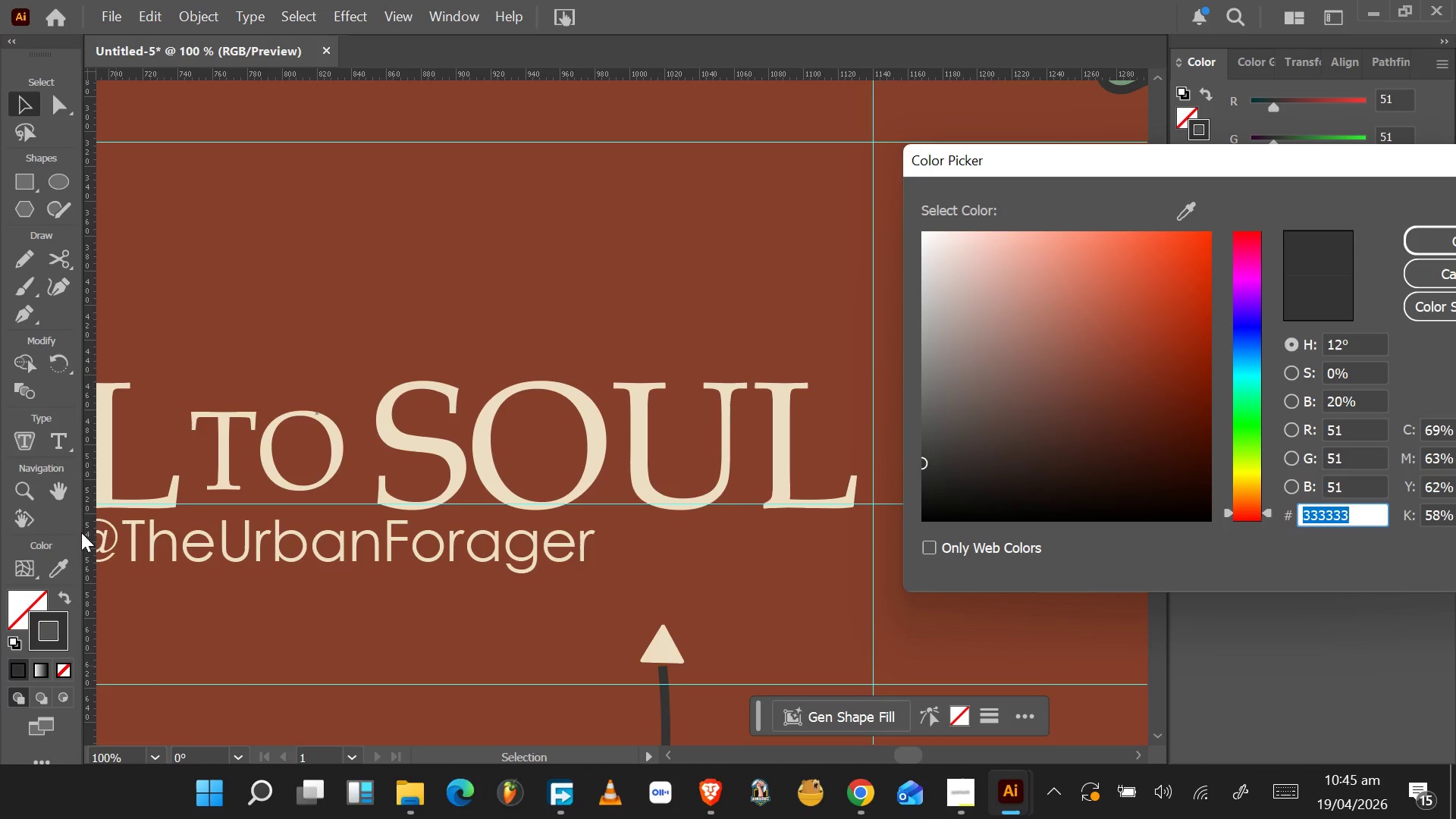 
left_click([61, 598])
 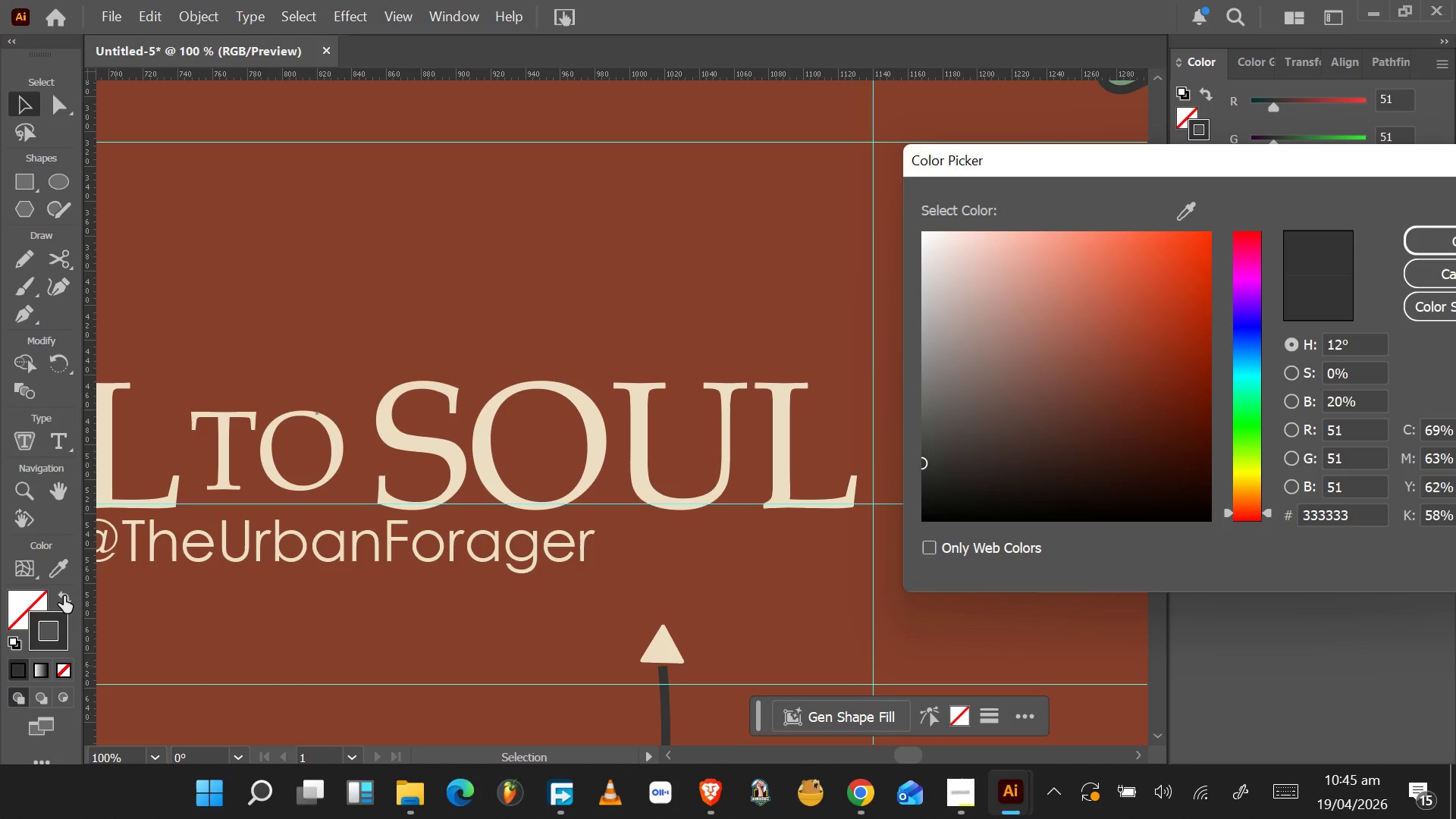 
left_click([63, 596])
 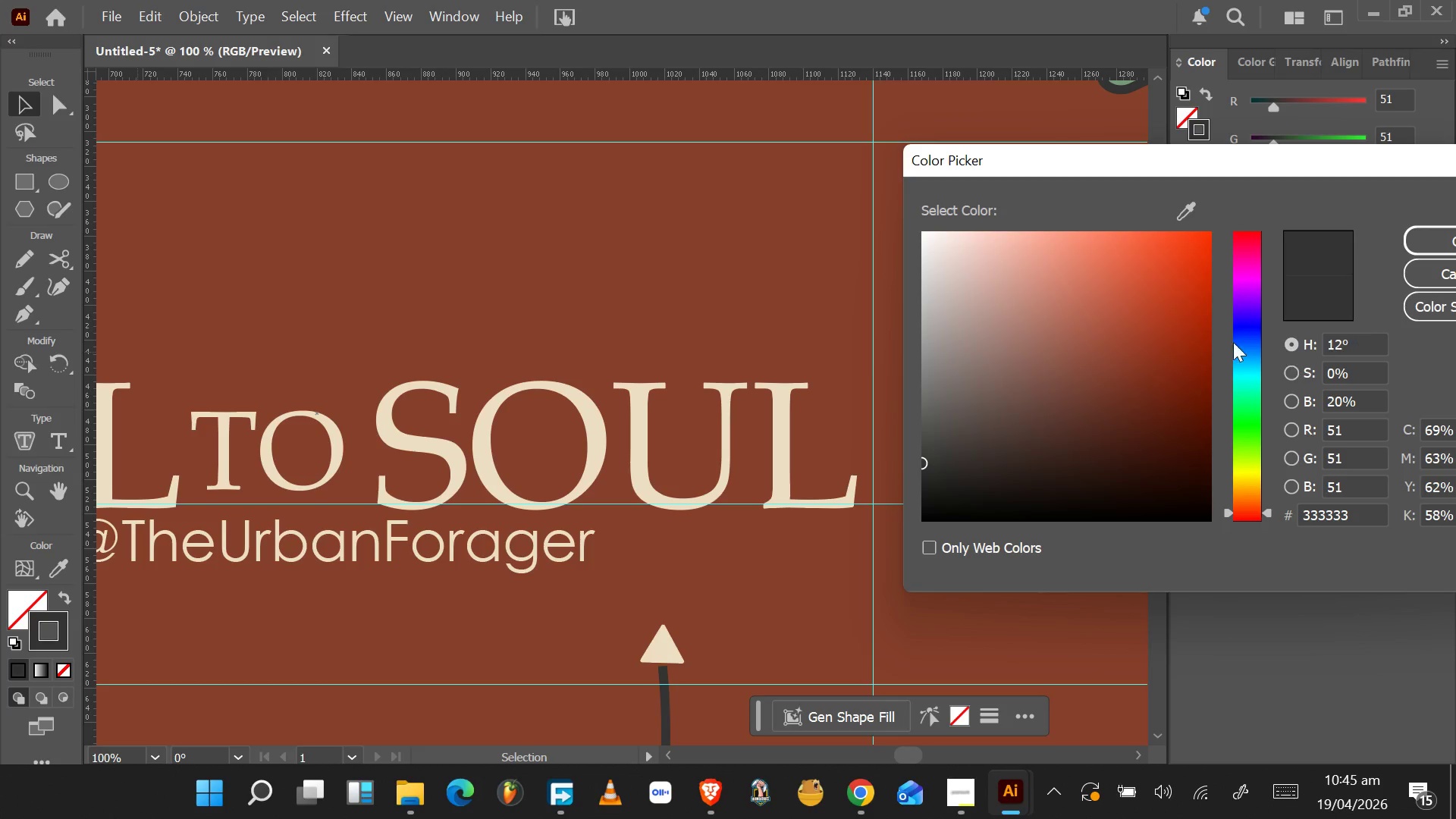 
left_click([1185, 215])
 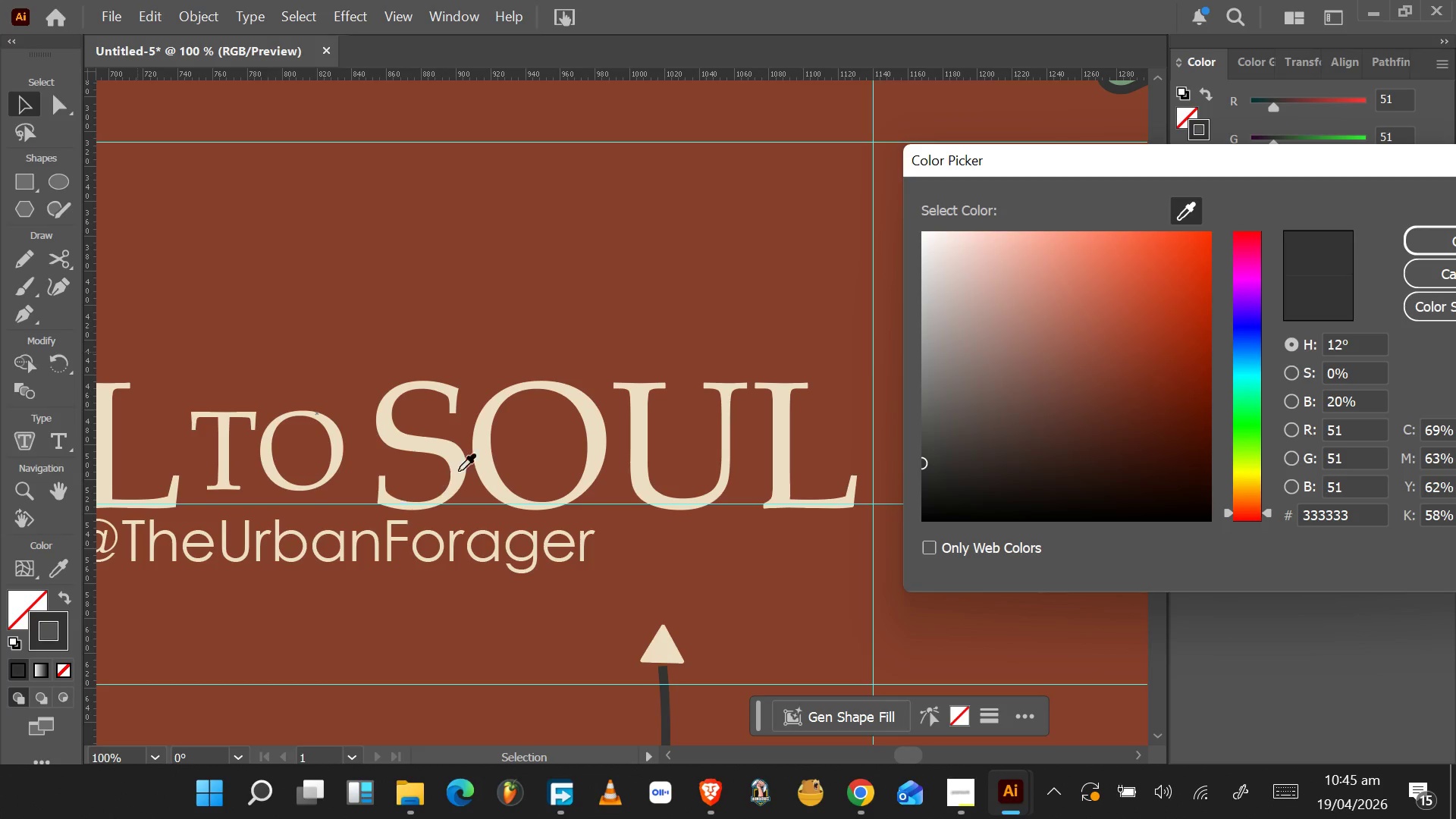 
left_click([454, 462])
 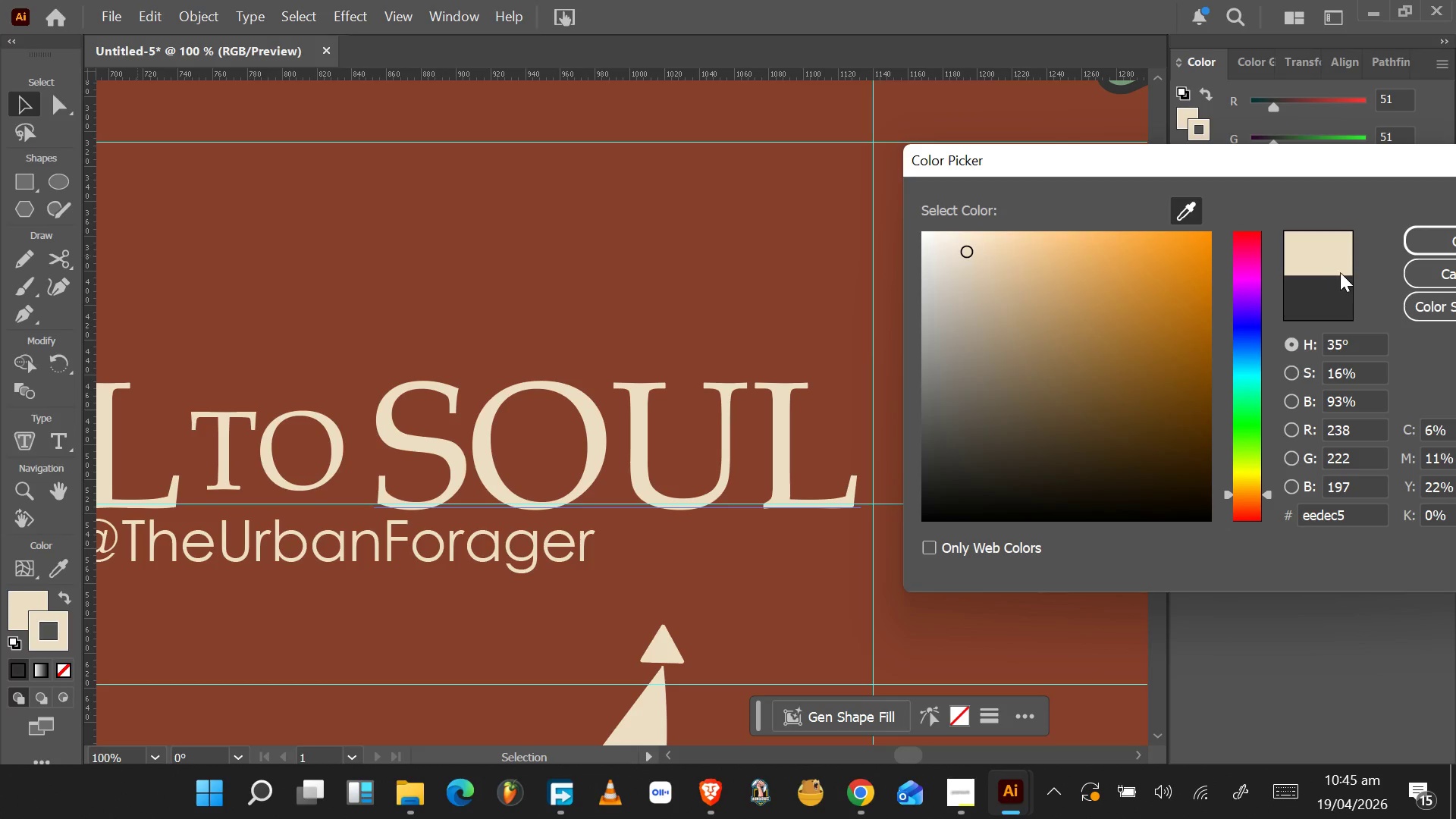 
left_click([1414, 243])
 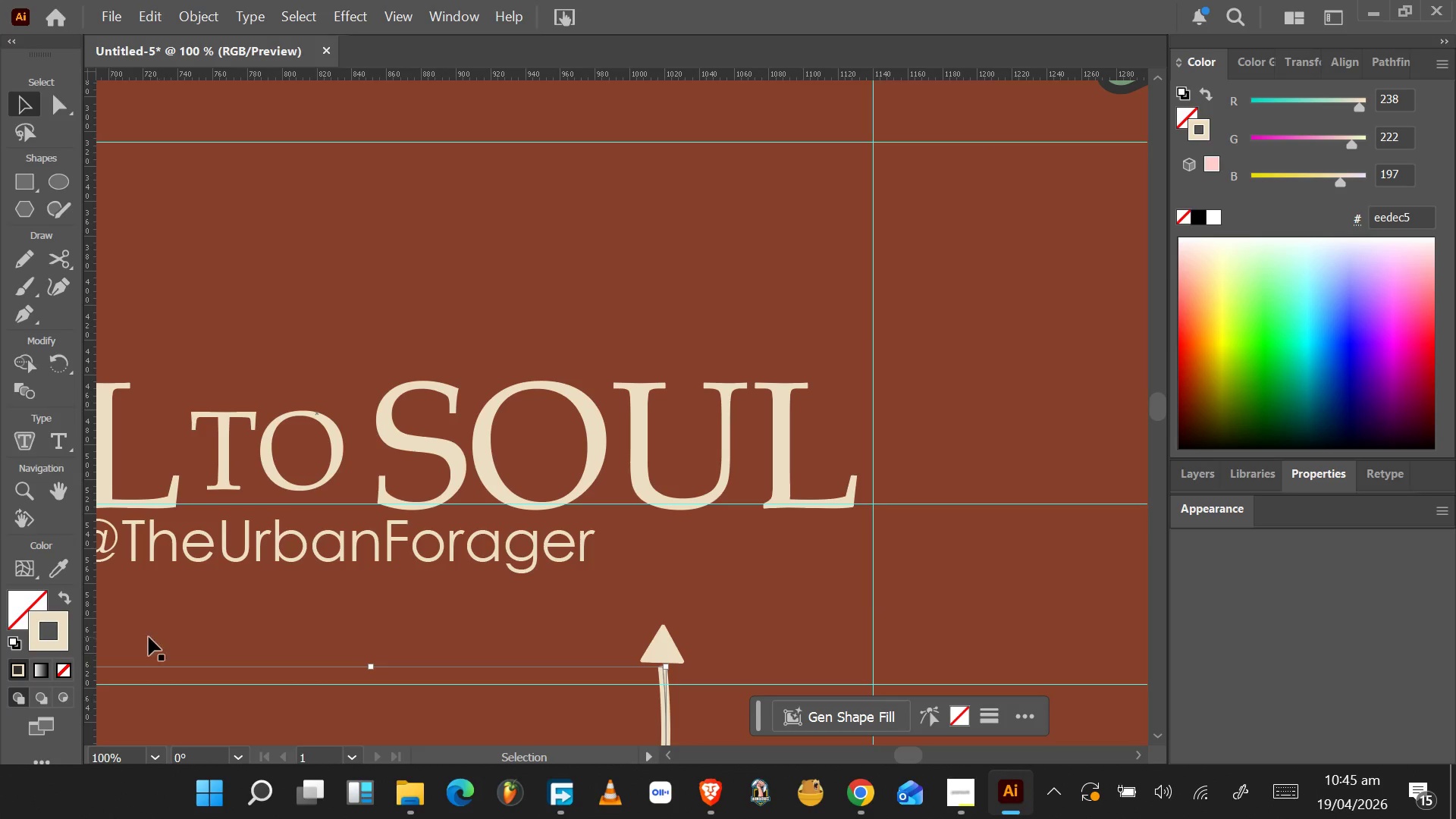 
hold_key(key=V, duration=0.95)
 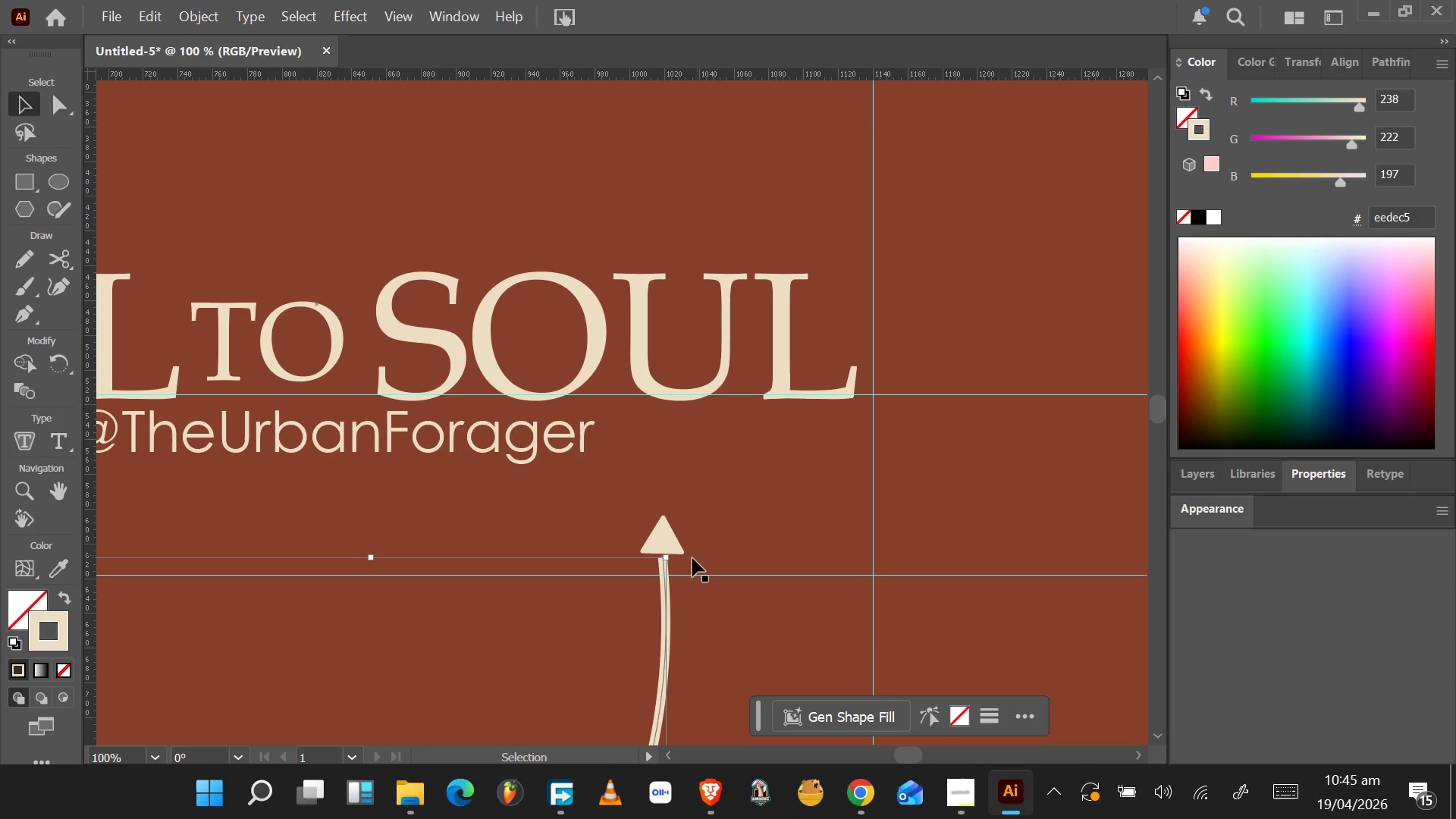 
scroll: coordinate [408, 620], scroll_direction: down, amount: 5.0
 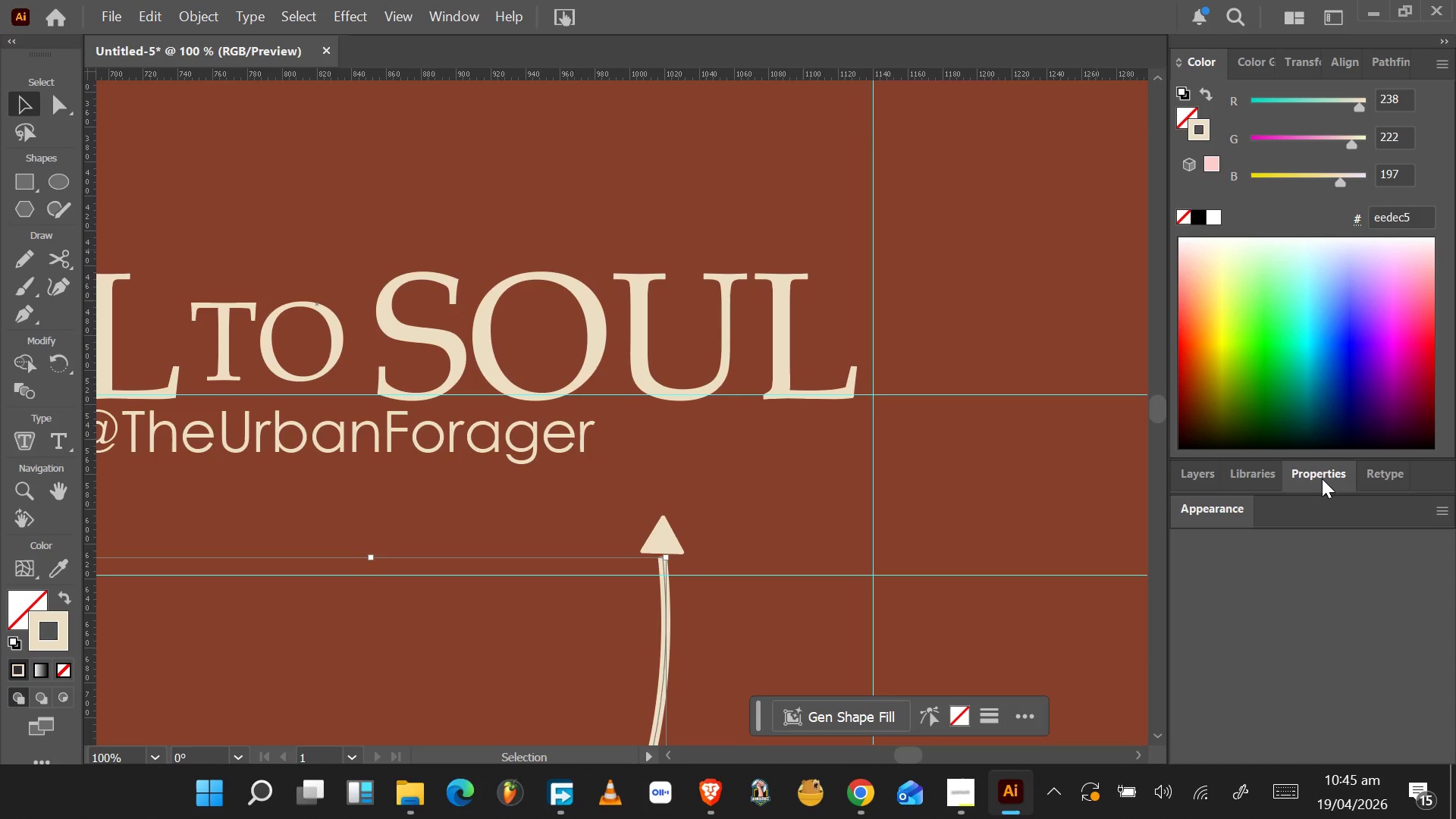 
left_click([1232, 383])
 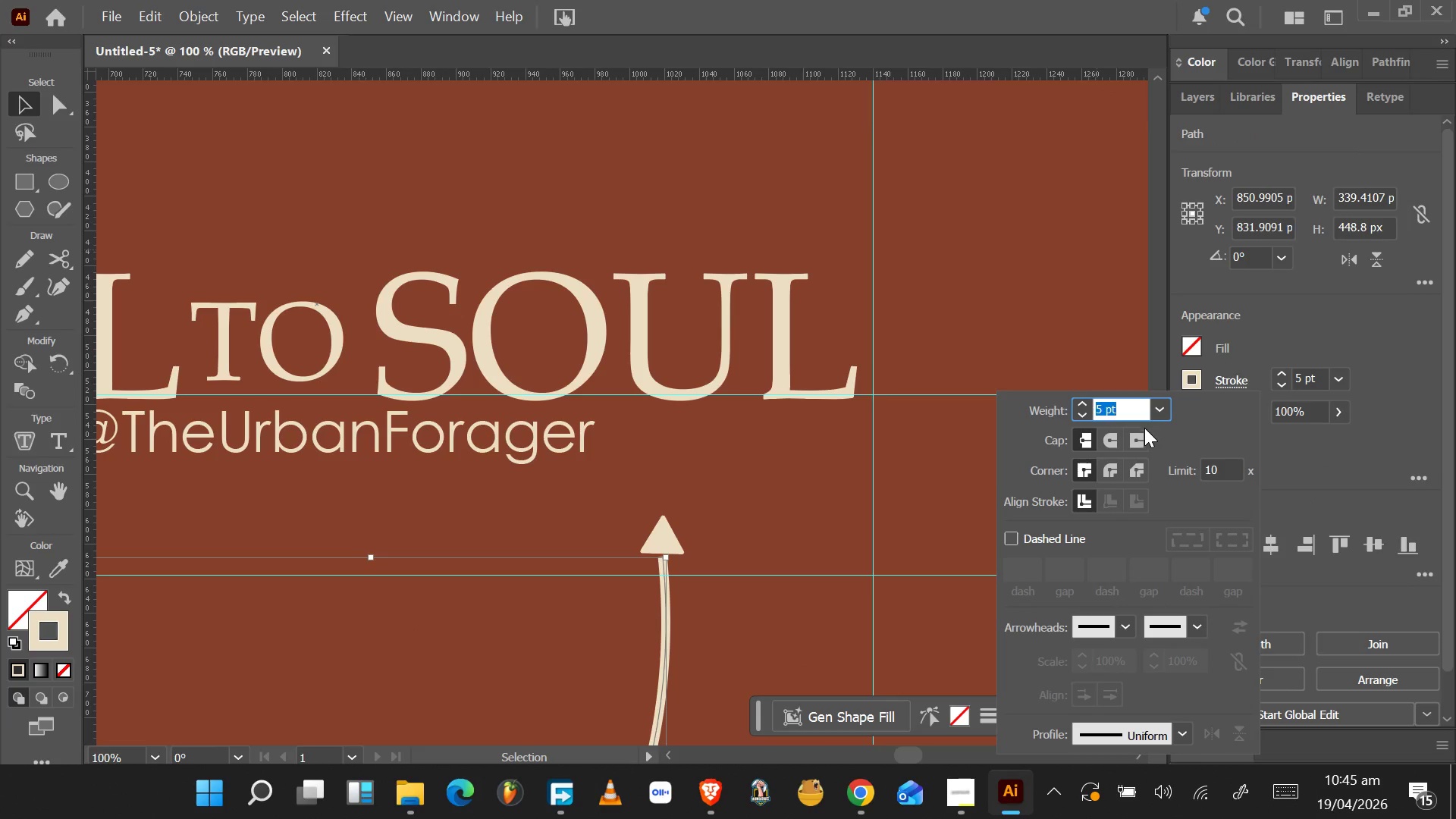 
left_click([1110, 441])
 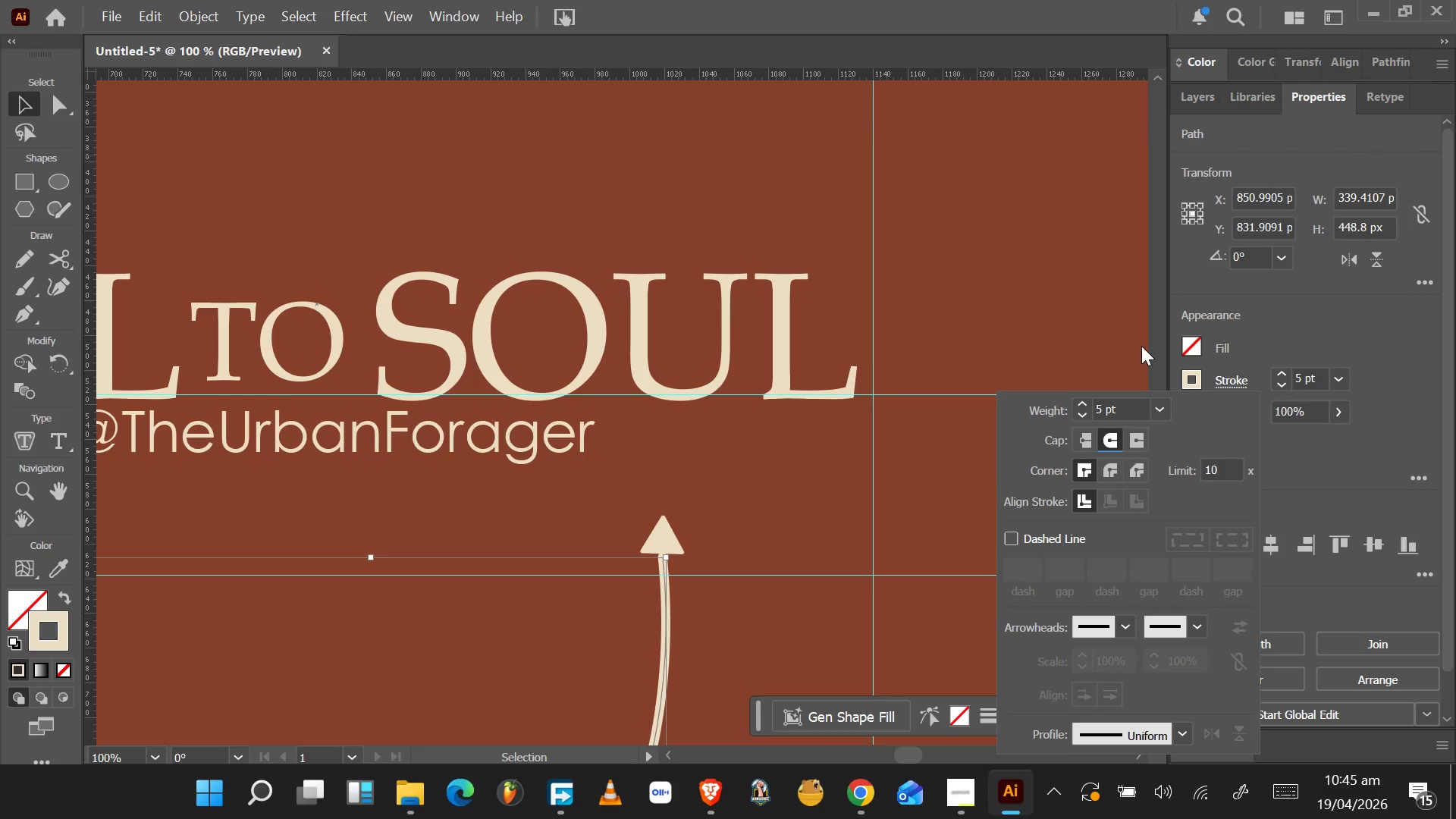 
left_click([1155, 331])
 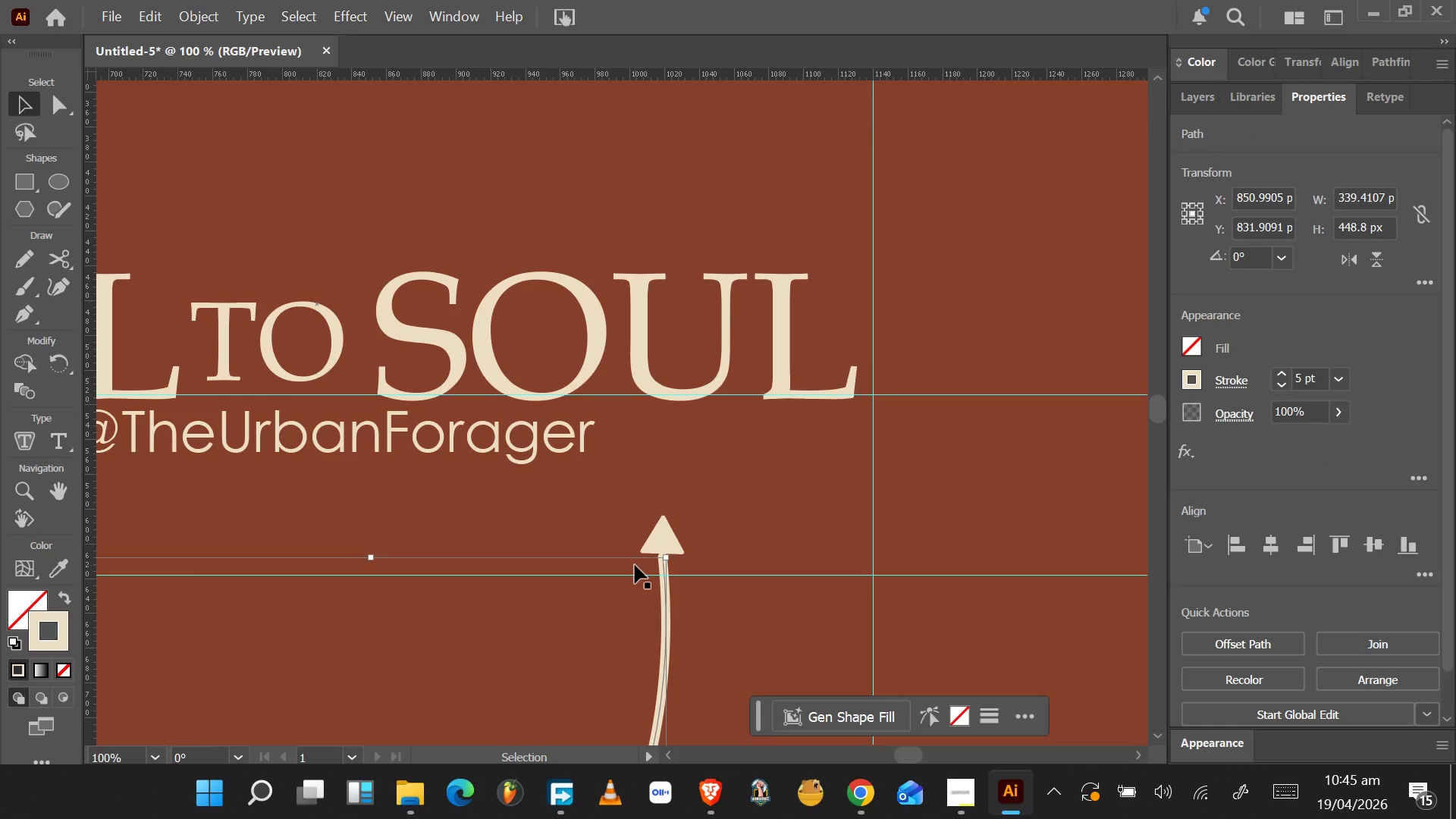 
key(A)
 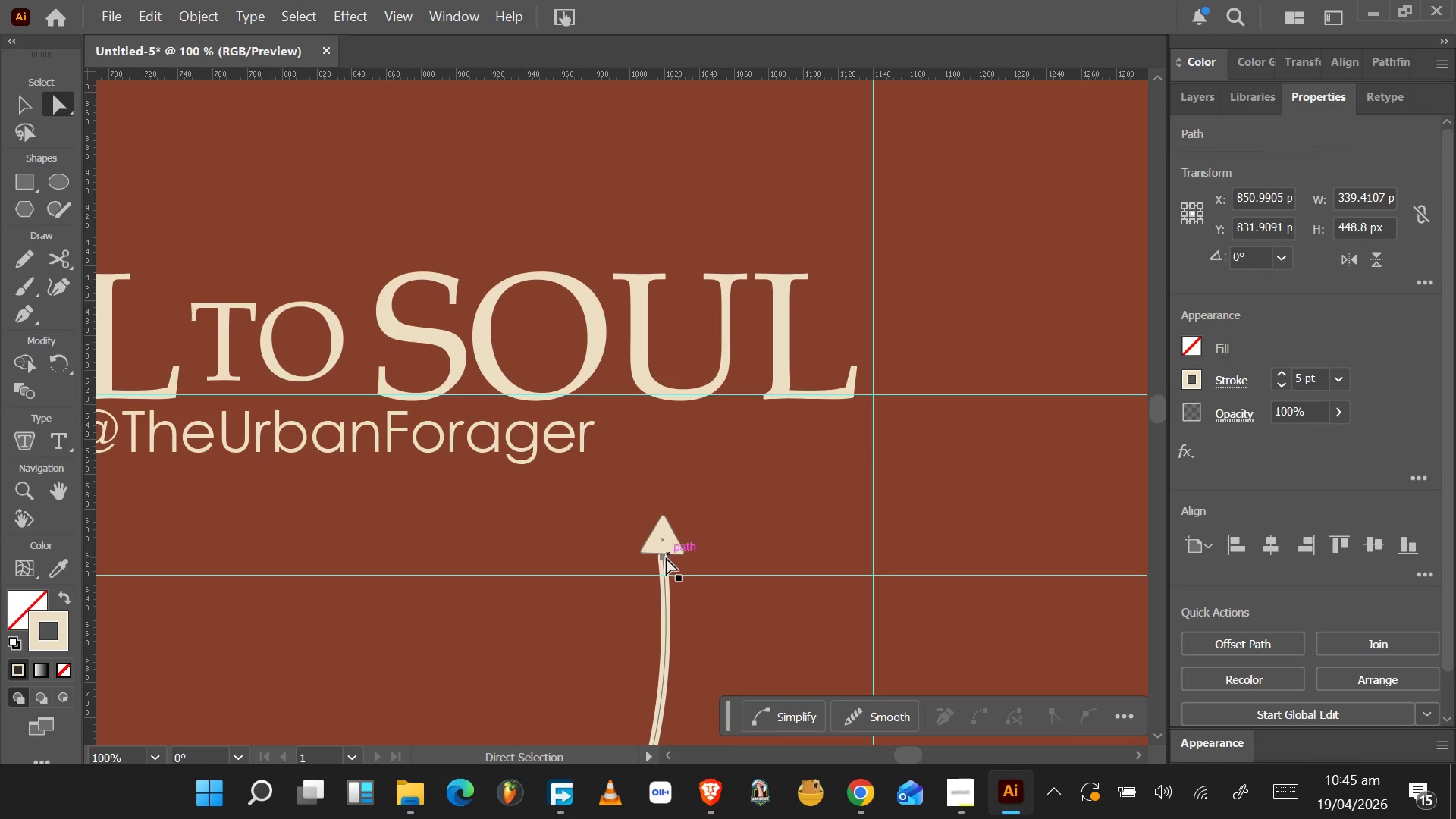 
hold_key(key=AltLeft, duration=1.23)
scroll: coordinate [663, 554], scroll_direction: up, amount: 10.0
 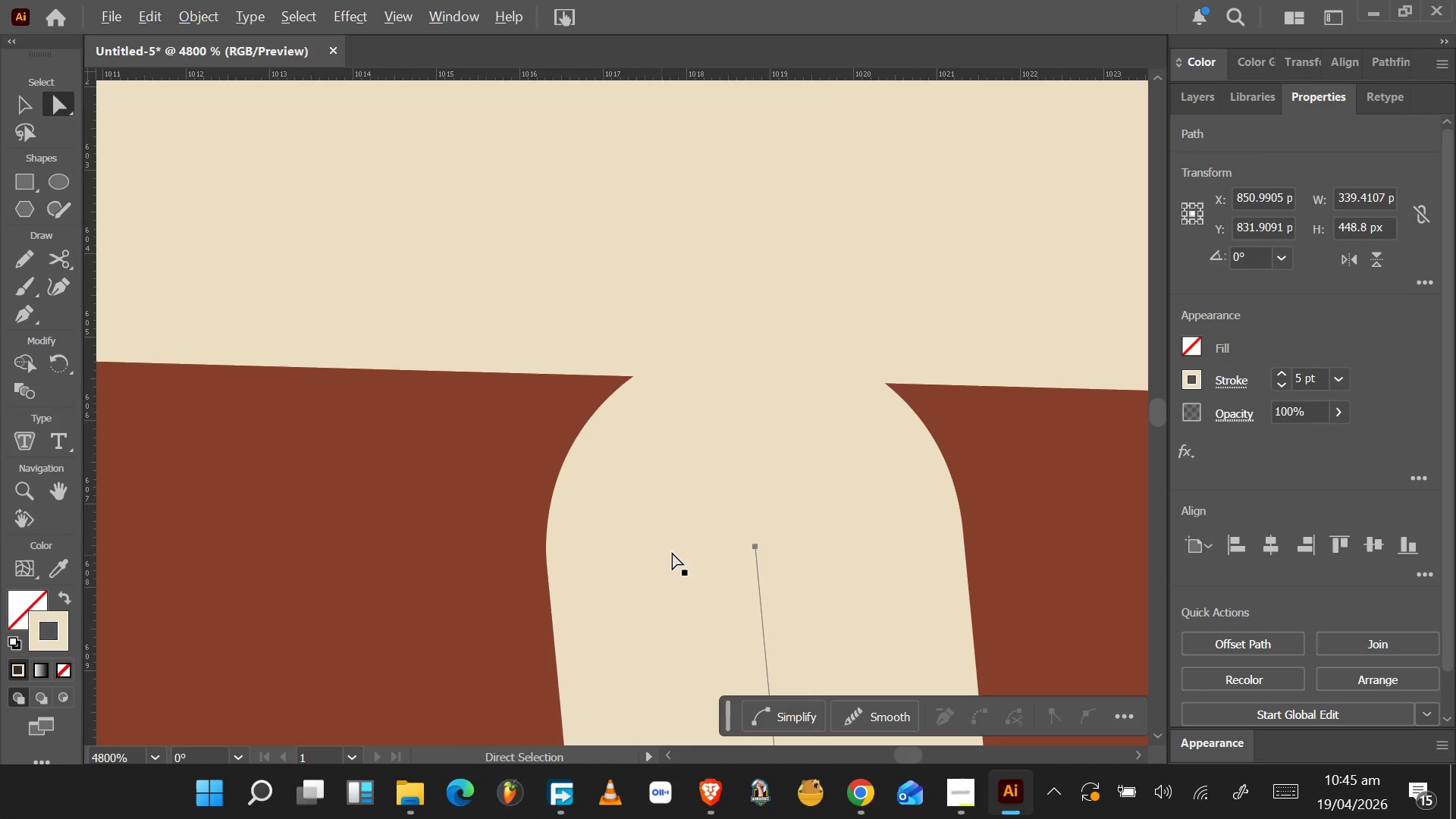 
key(Alt+AltLeft)
 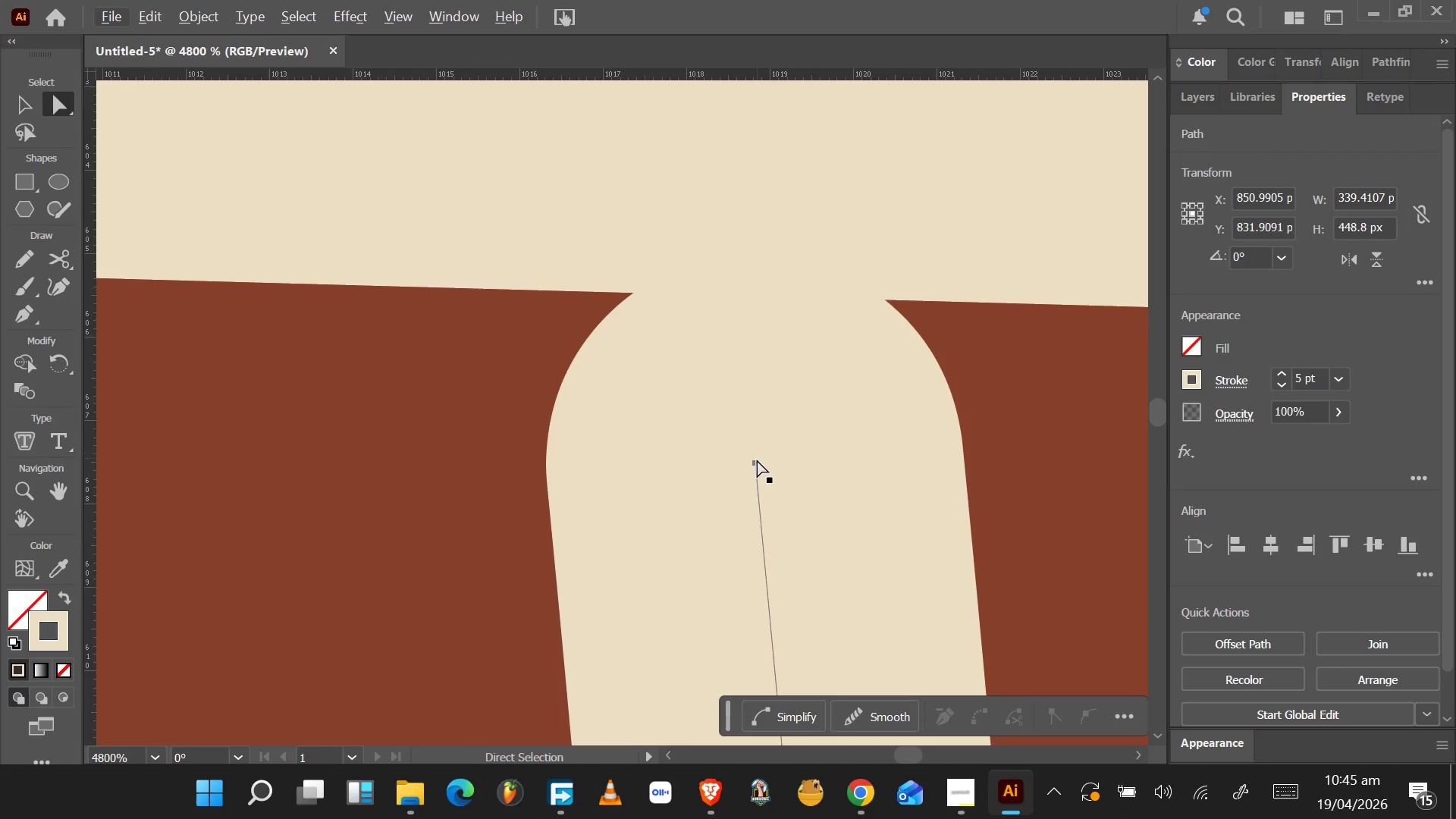 
scroll: coordinate [673, 552], scroll_direction: none, amount: 0.0
 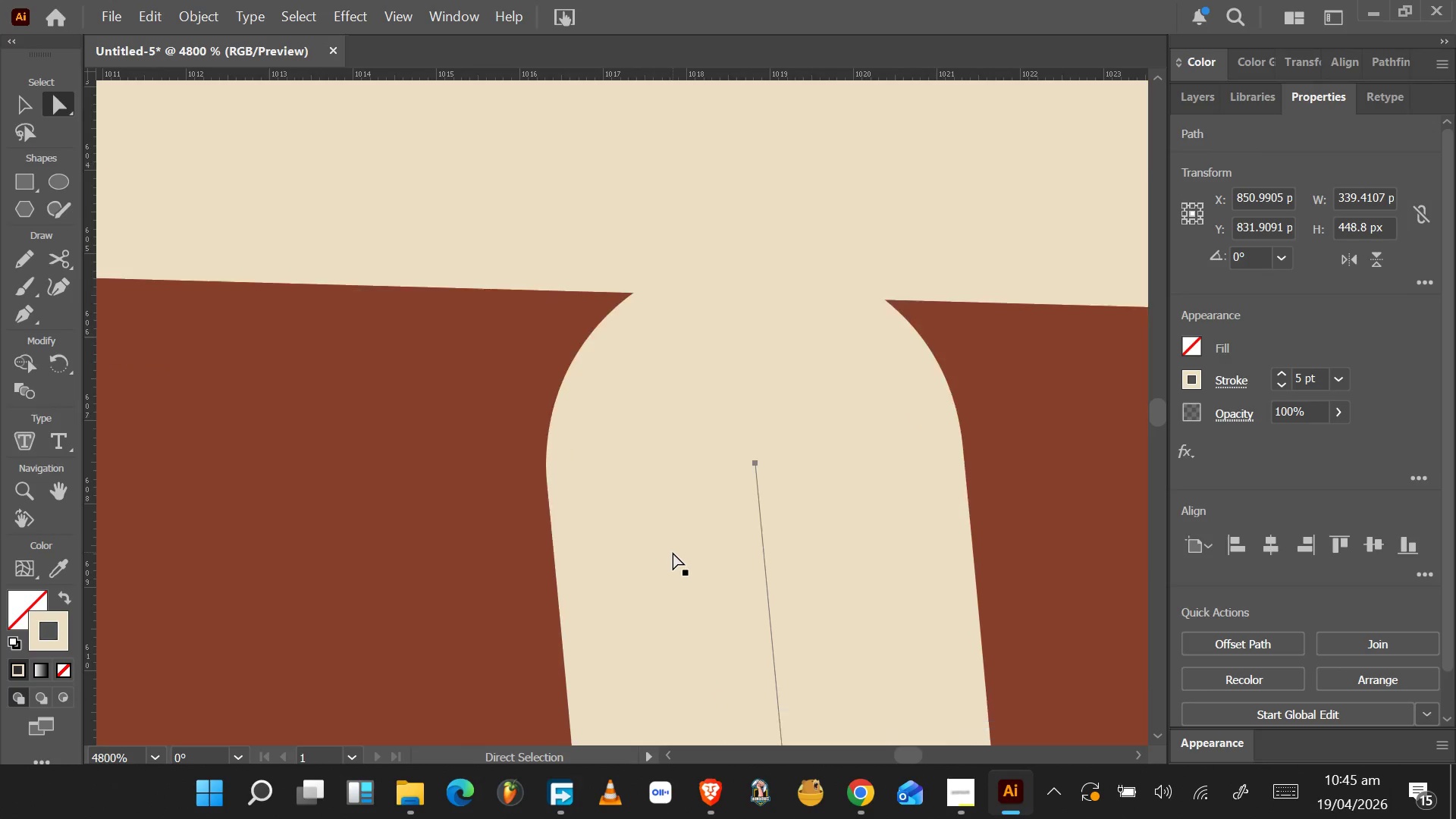 
left_click_drag(start_coordinate=[756, 463], to_coordinate=[716, 197])
 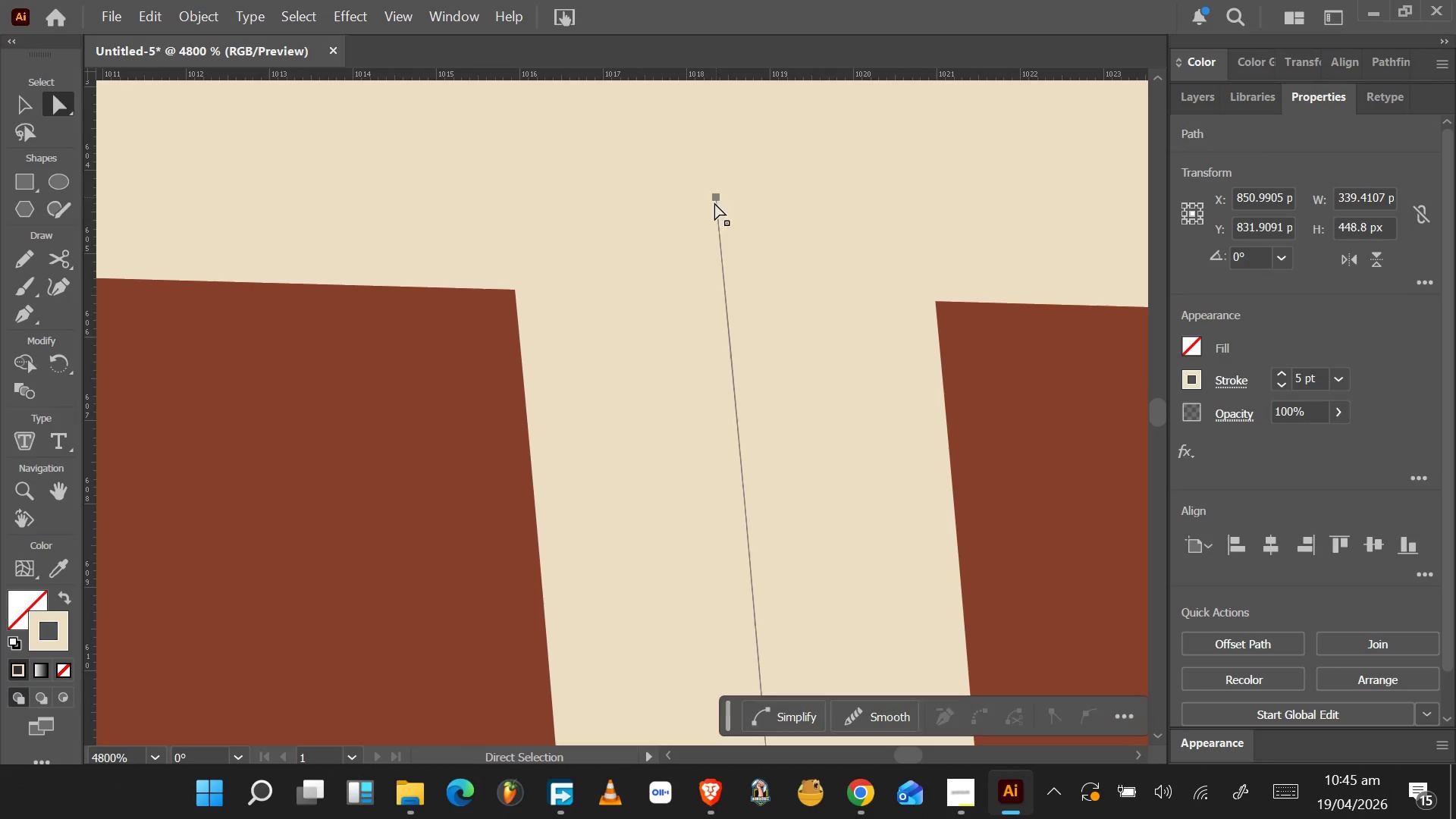 
hold_key(key=AltLeft, duration=1.53)
hold_key(key=AltLeft, duration=1.53)
scroll: coordinate [721, 253], scroll_direction: down, amount: 28.0
 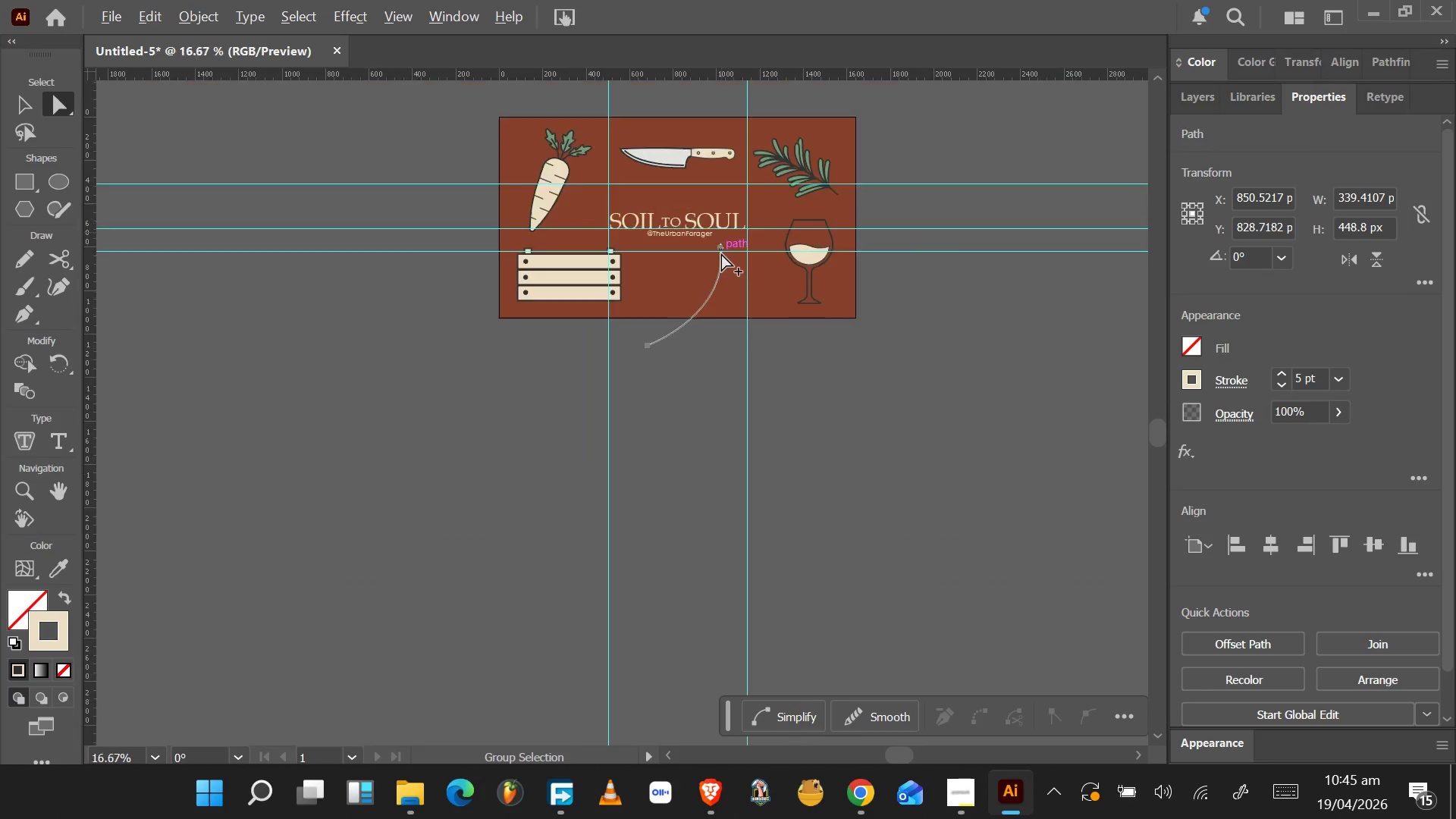 
hold_key(key=AltLeft, duration=1.49)
 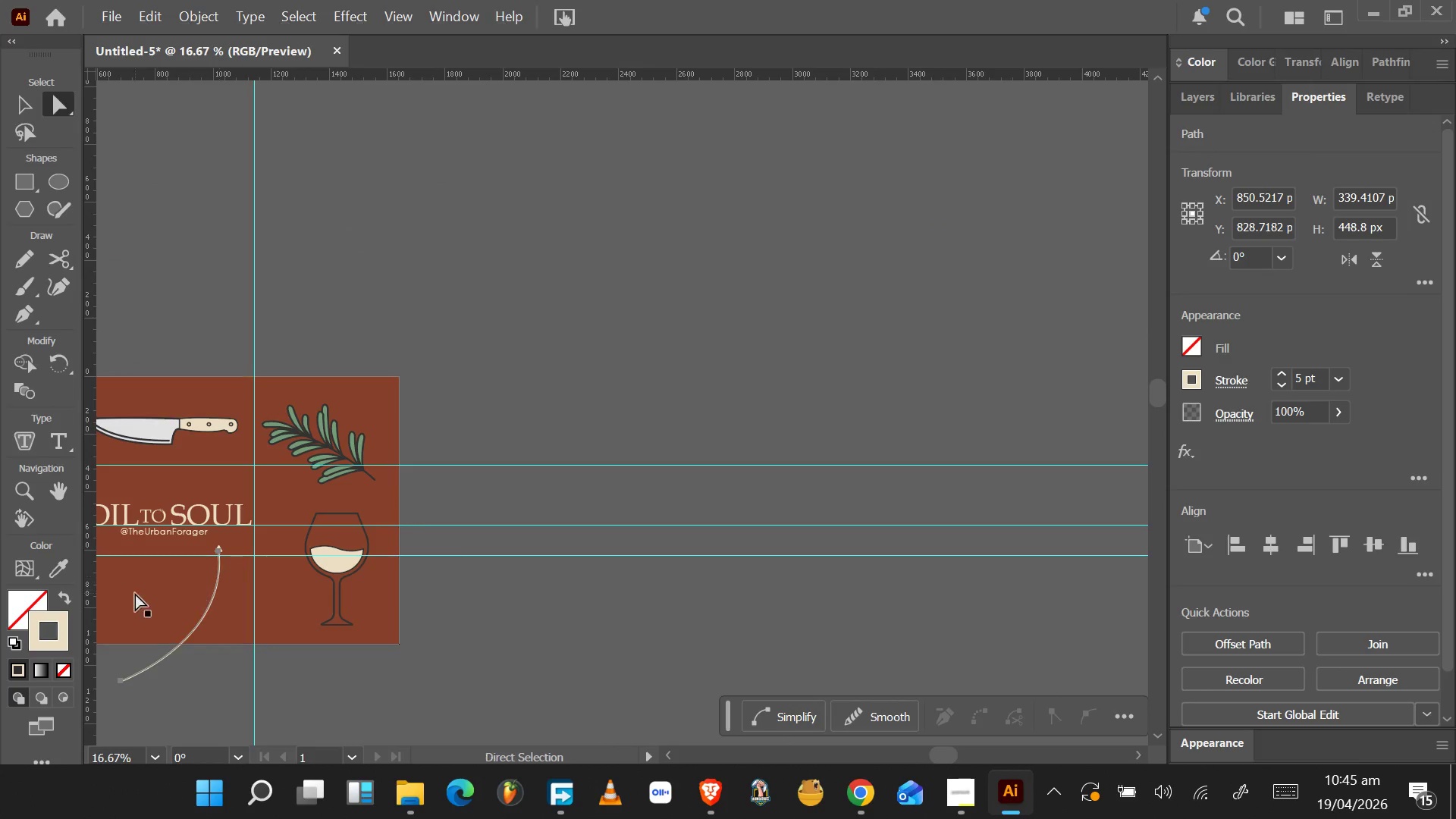 
scroll: coordinate [721, 253], scroll_direction: up, amount: 4.0
 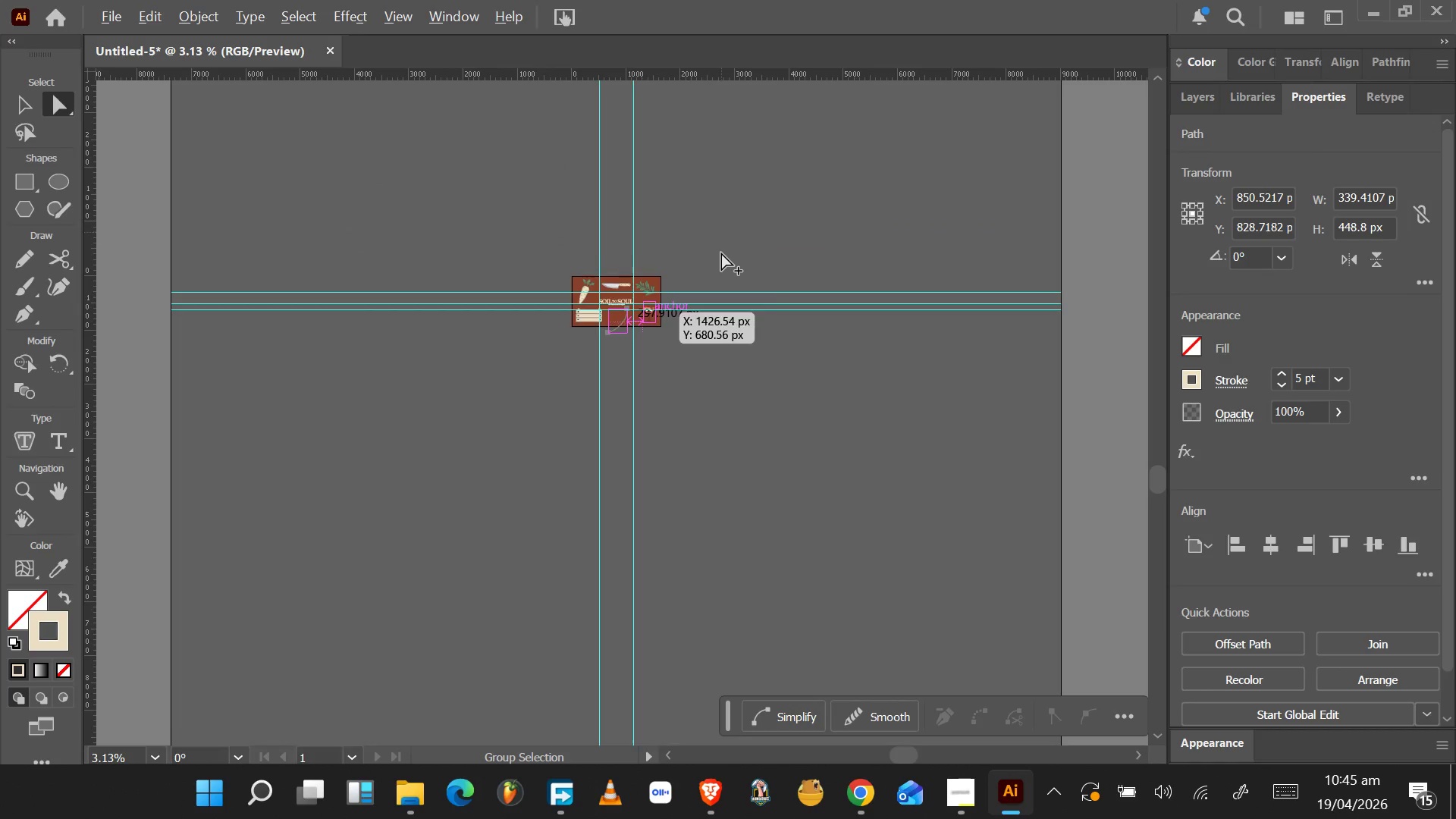 
hold_key(key=AltLeft, duration=0.75)
scroll: coordinate [142, 594], scroll_direction: up, amount: 5.0
 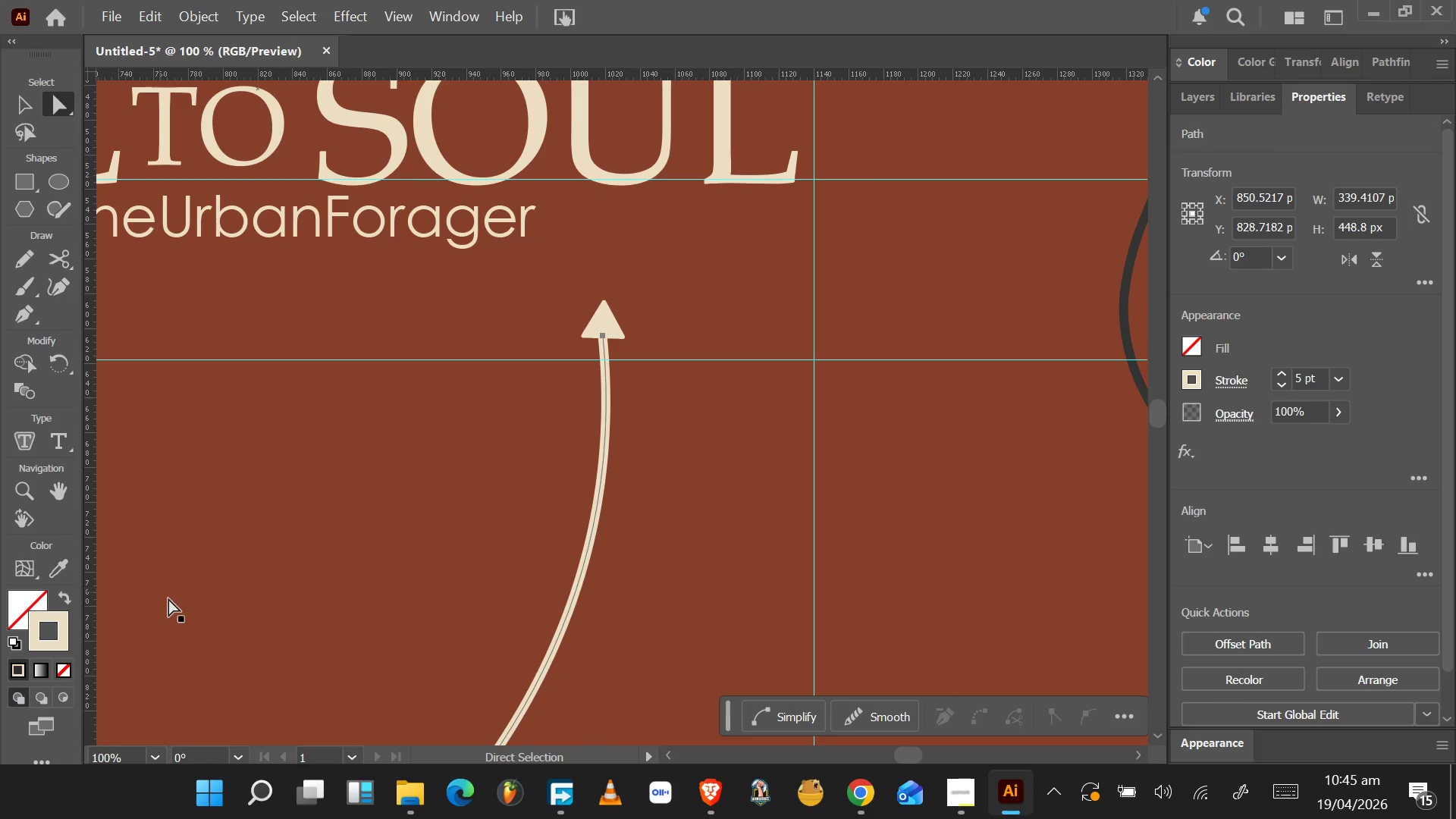 
hold_key(key=AltLeft, duration=0.53)
scroll: coordinate [188, 591], scroll_direction: down, amount: 4.0
 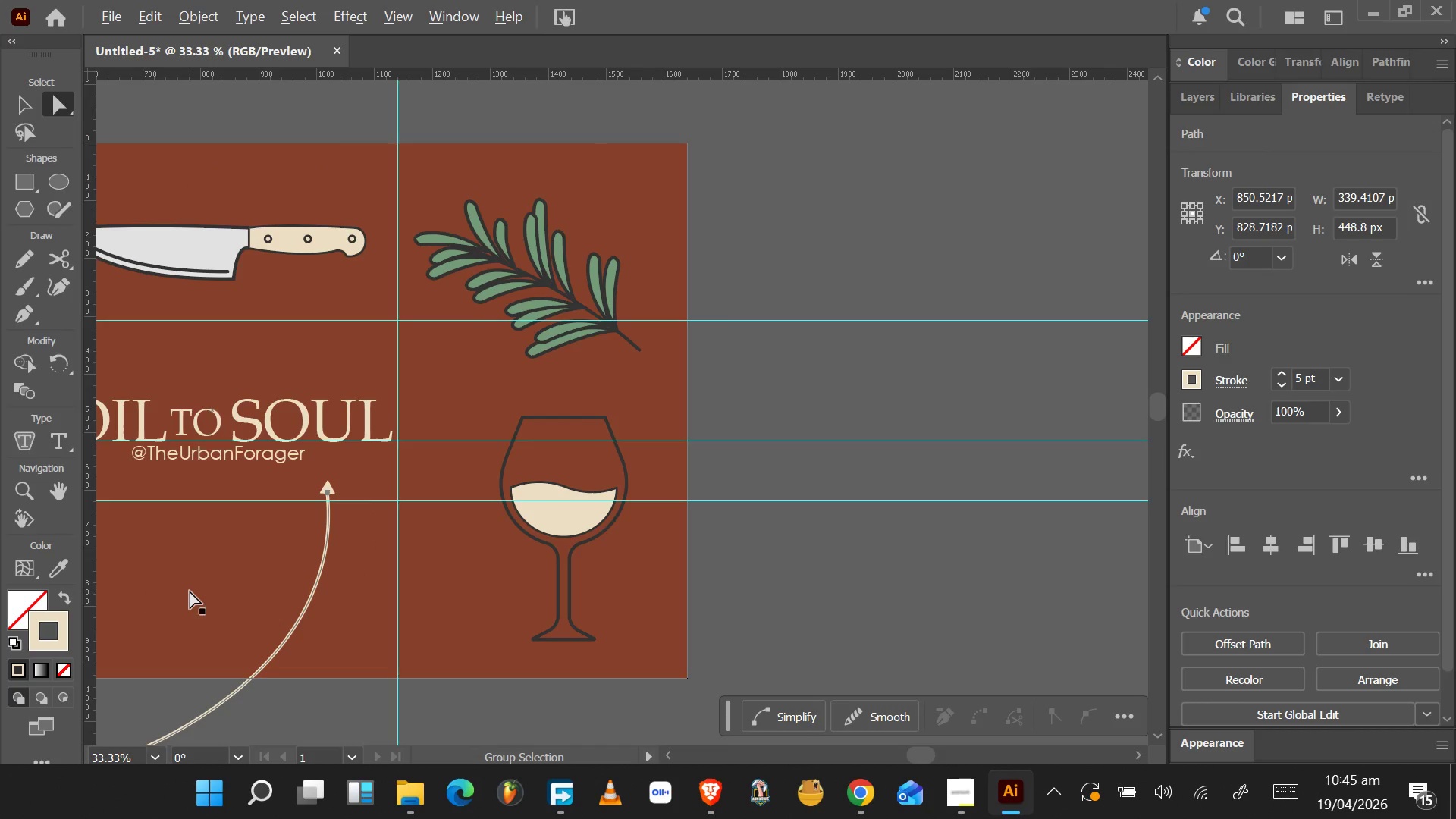 
hold_key(key=AltLeft, duration=0.39)
scroll: coordinate [192, 592], scroll_direction: down, amount: 10.0
 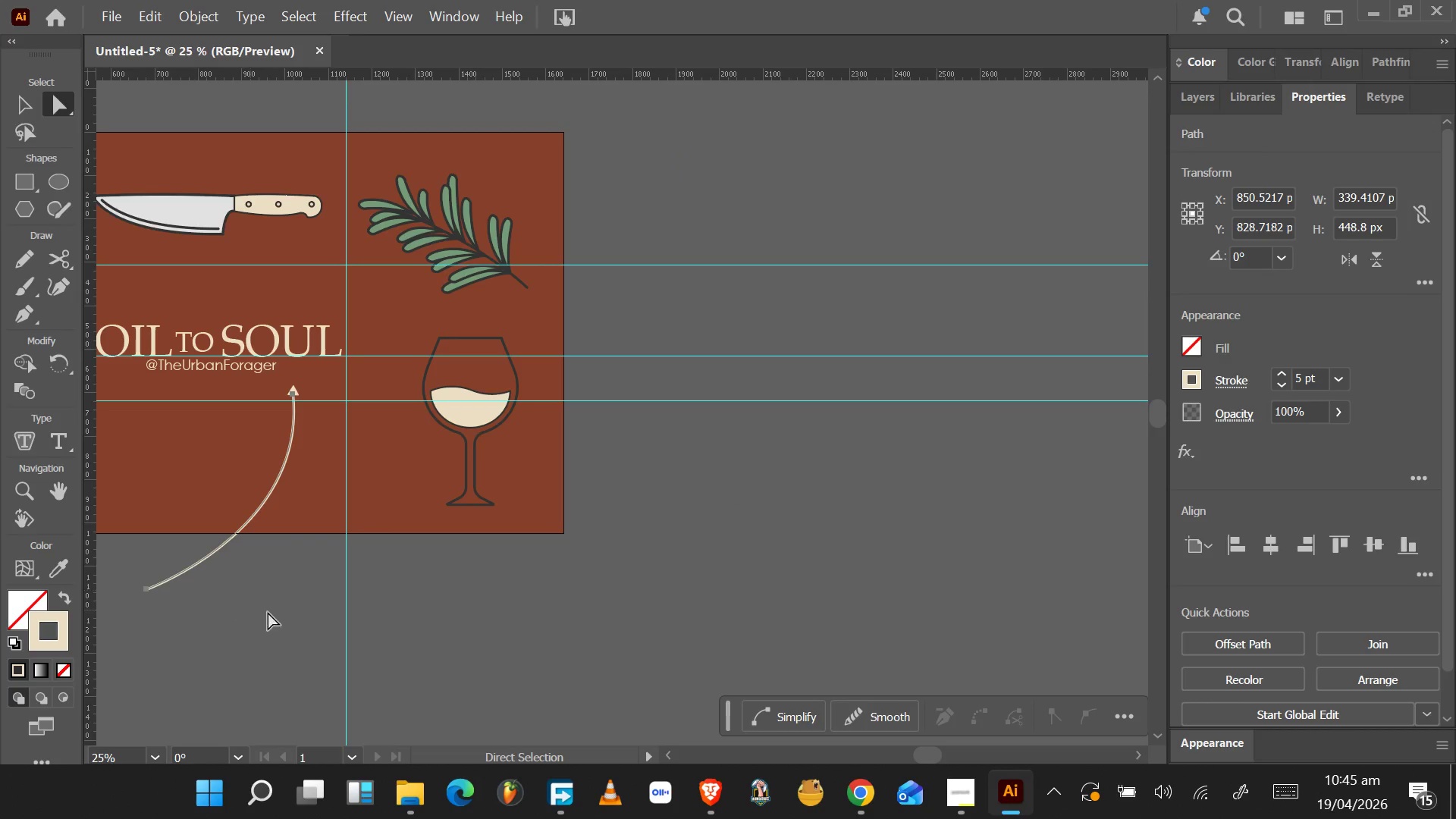 
double_click([665, 755])
 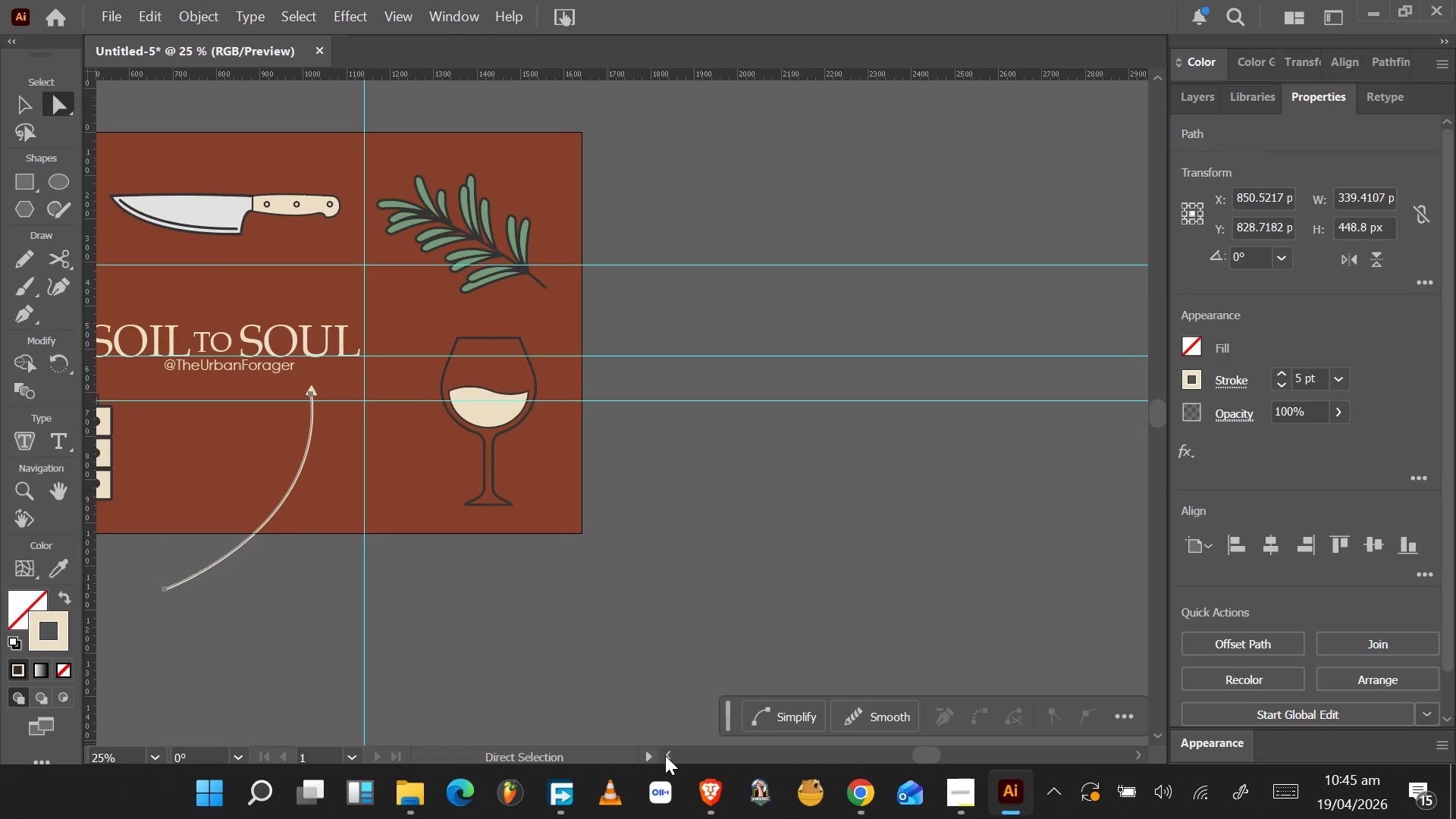 
triple_click([665, 755])
 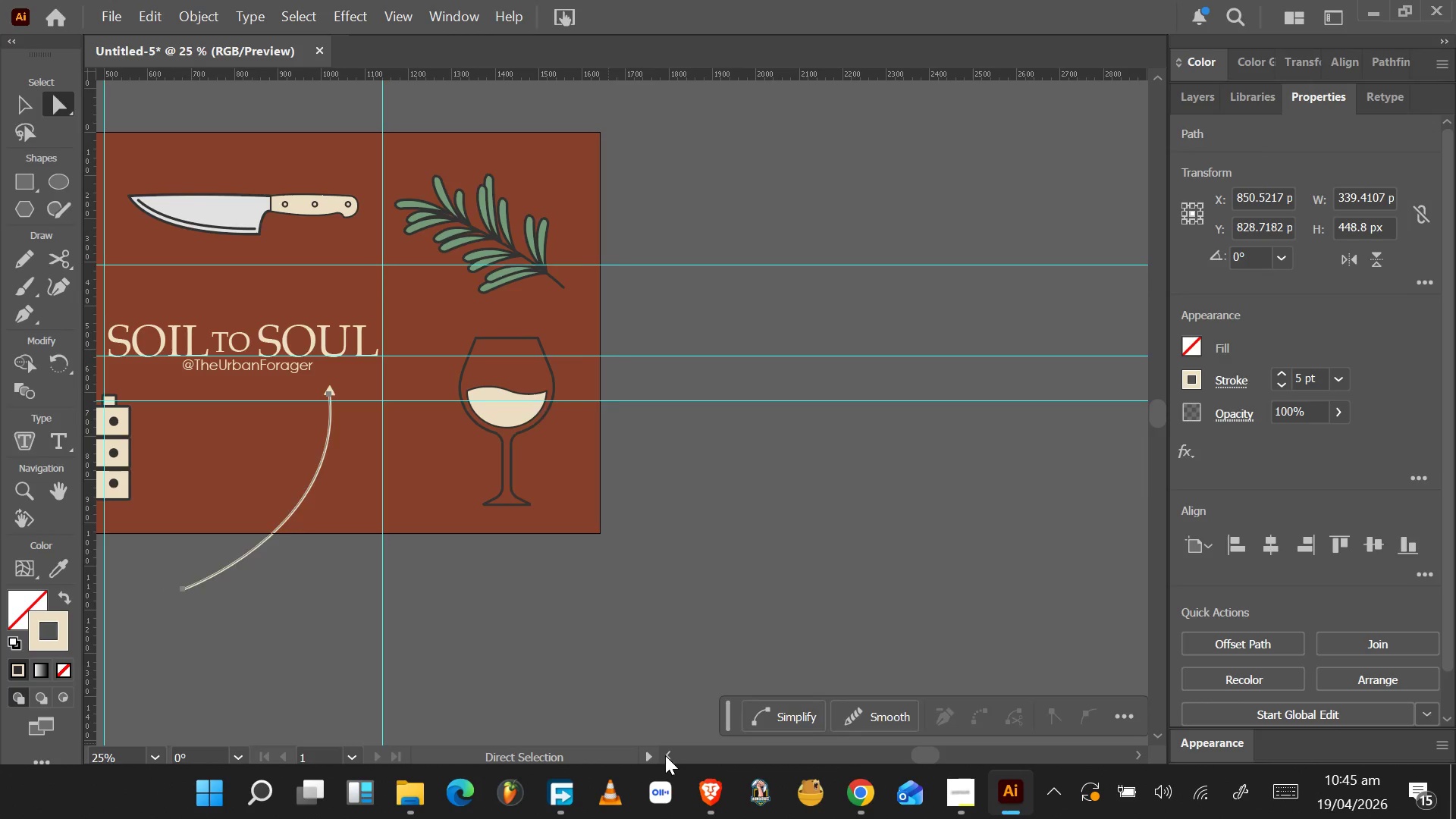 
triple_click([665, 755])
 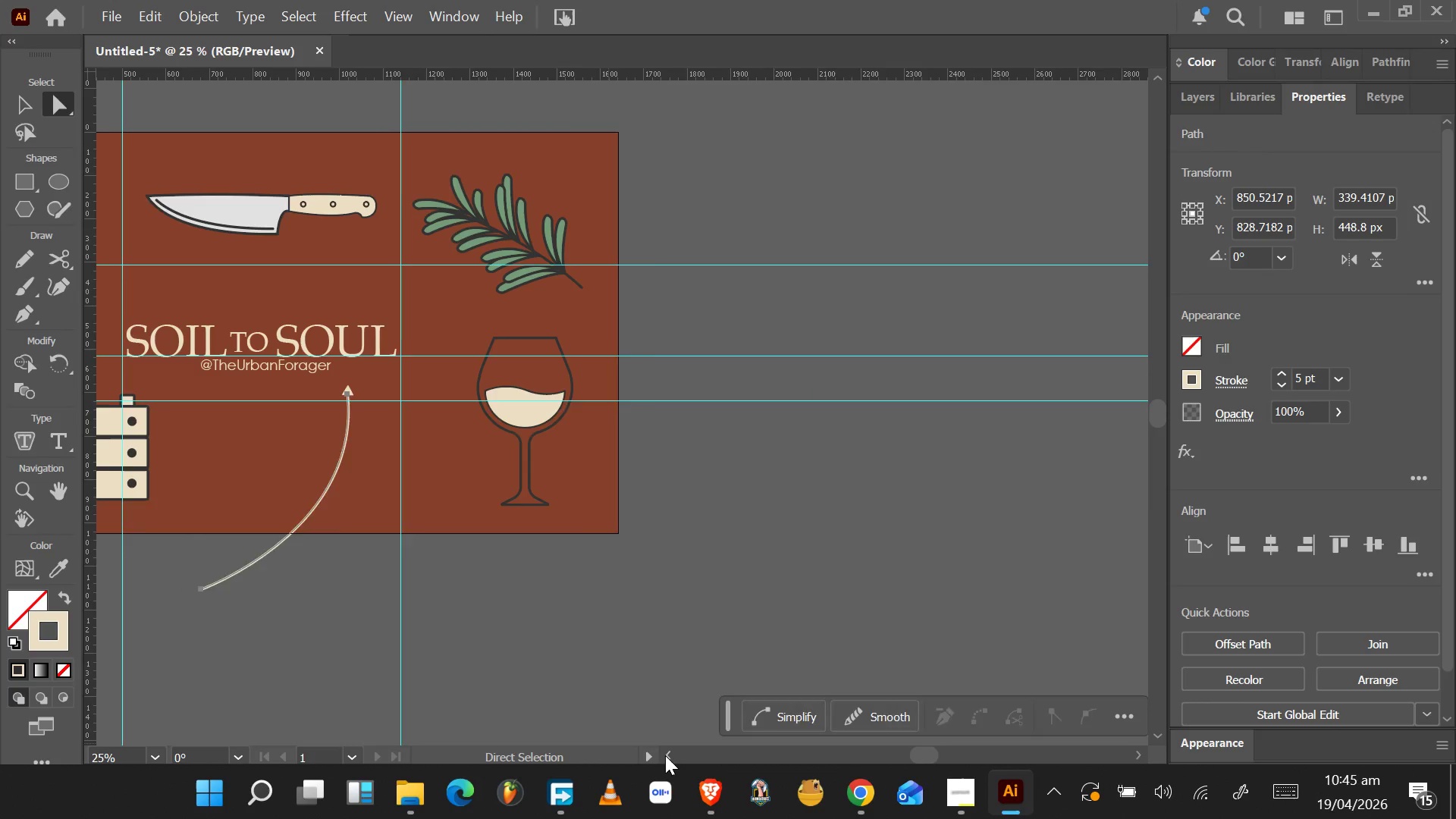 
triple_click([665, 755])
 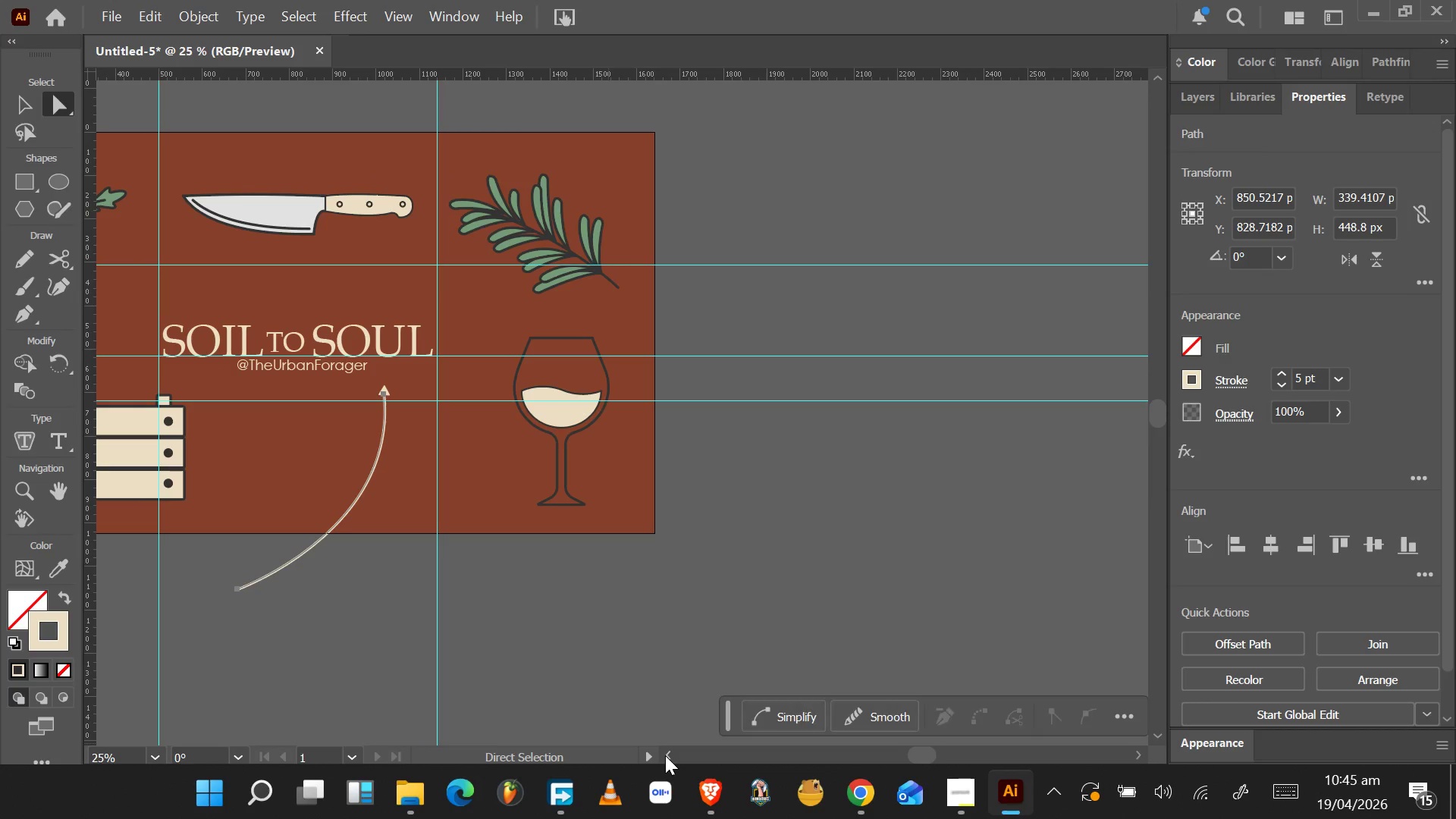 
triple_click([664, 755])
 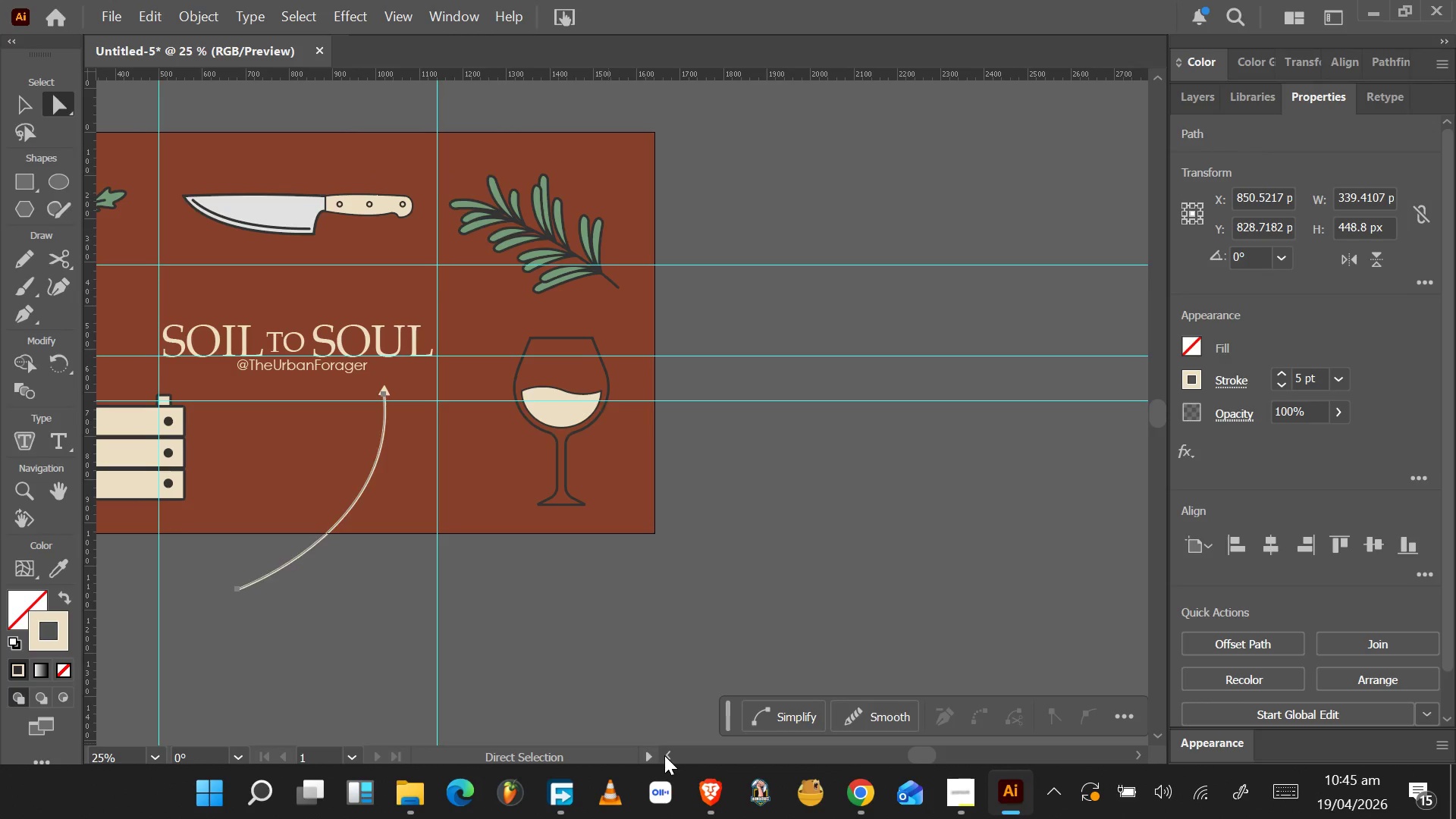 
triple_click([664, 755])
 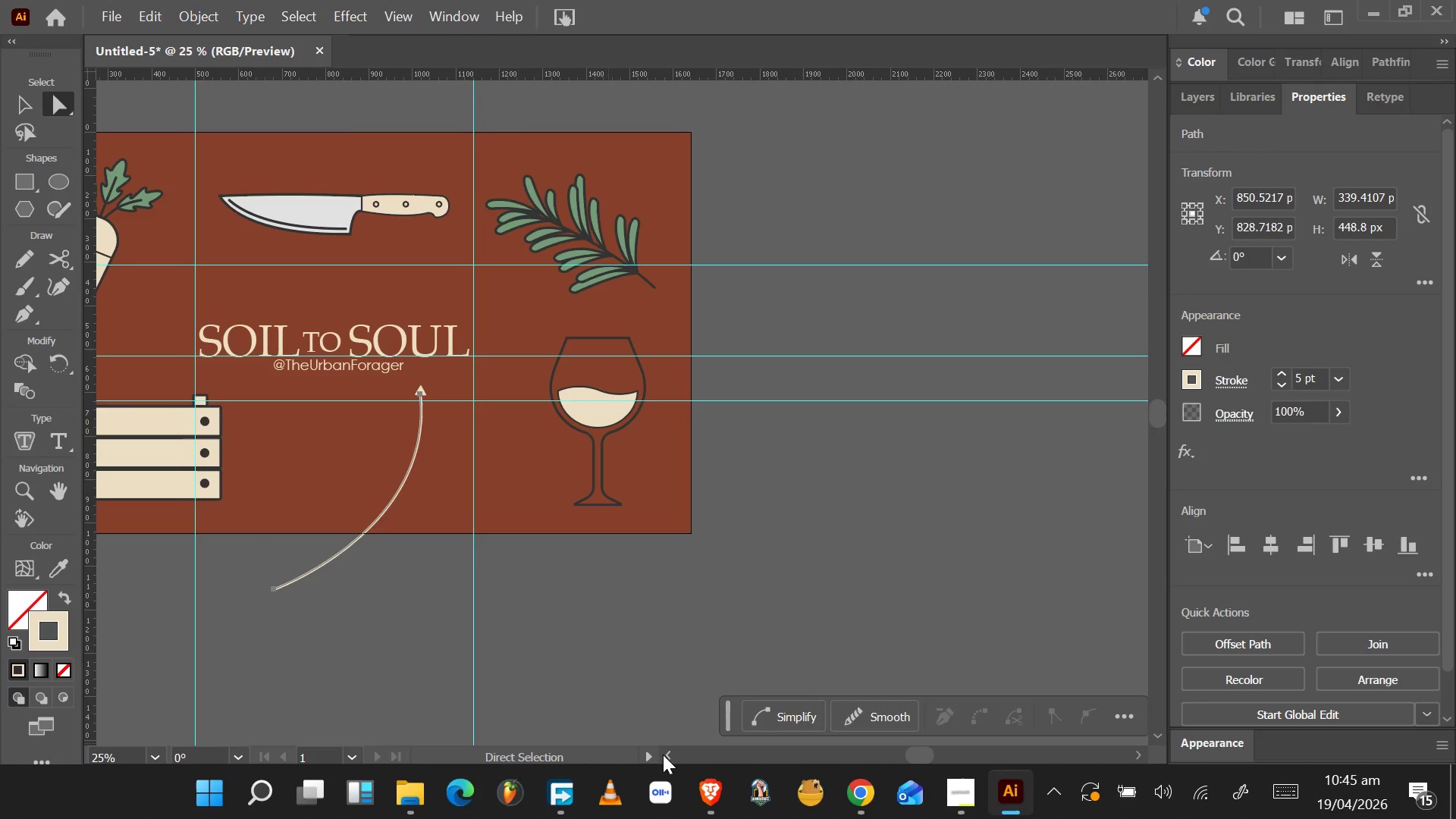 
triple_click([663, 755])
 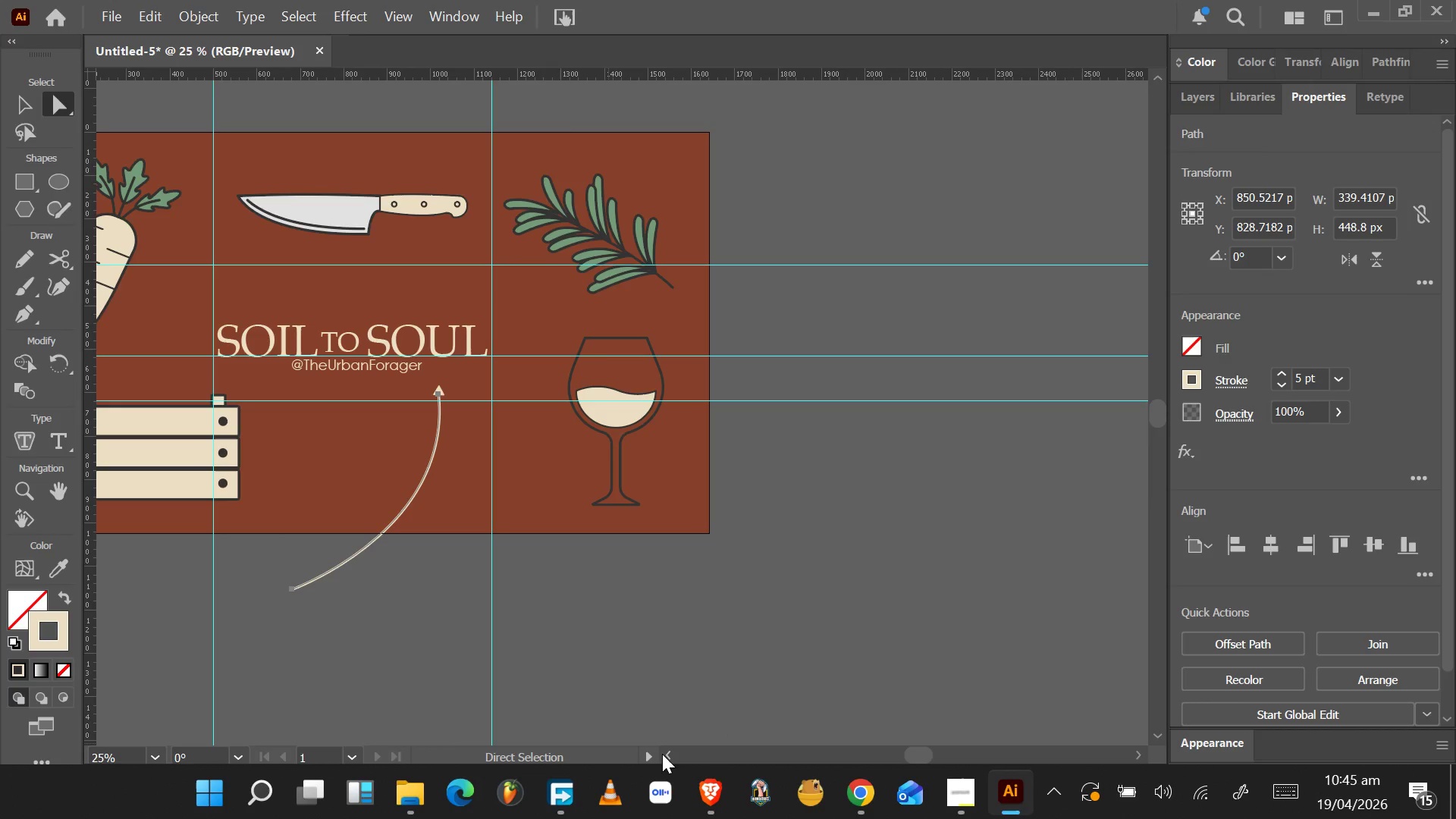 
triple_click([662, 754])
 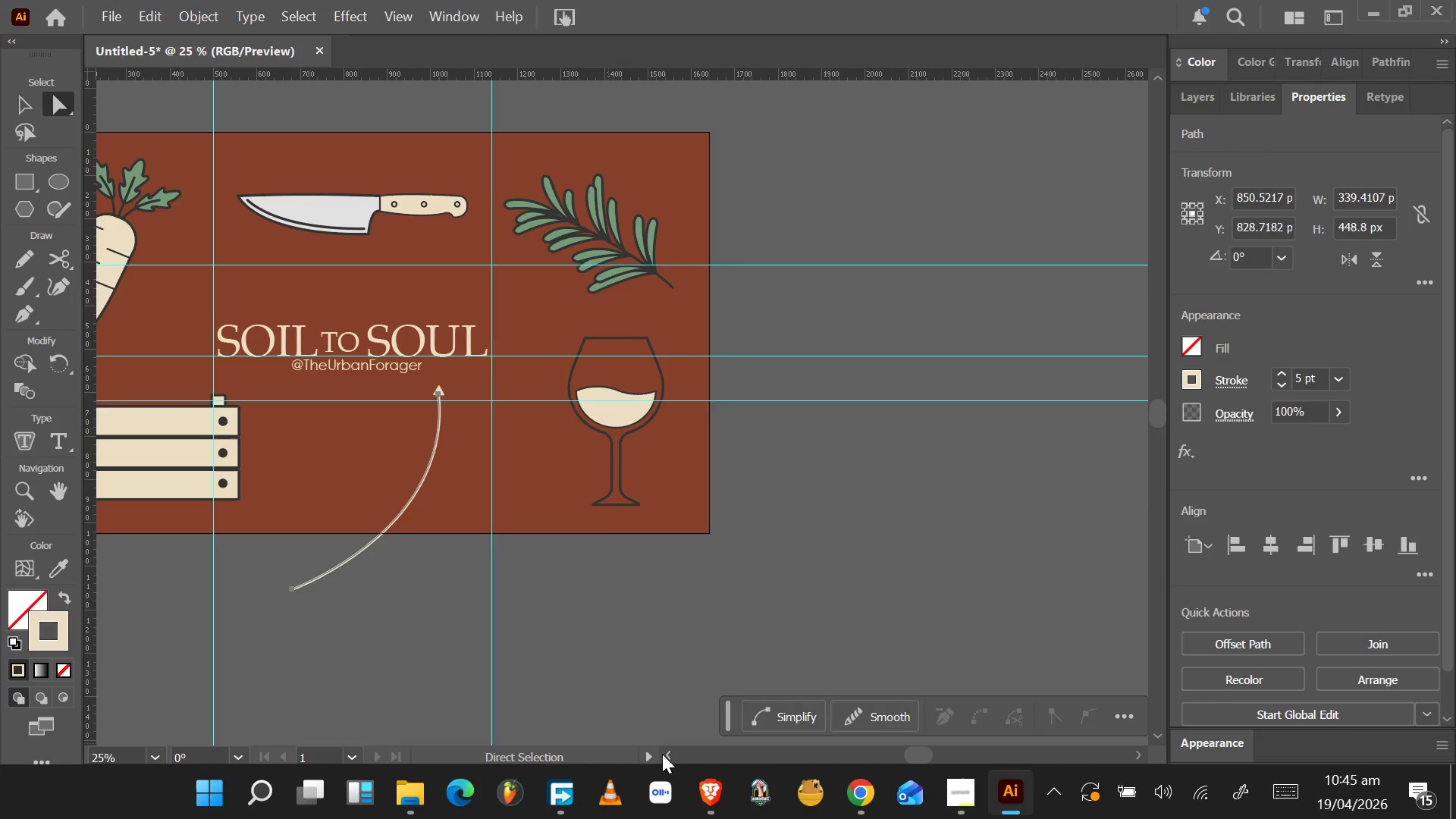 
triple_click([662, 754])
 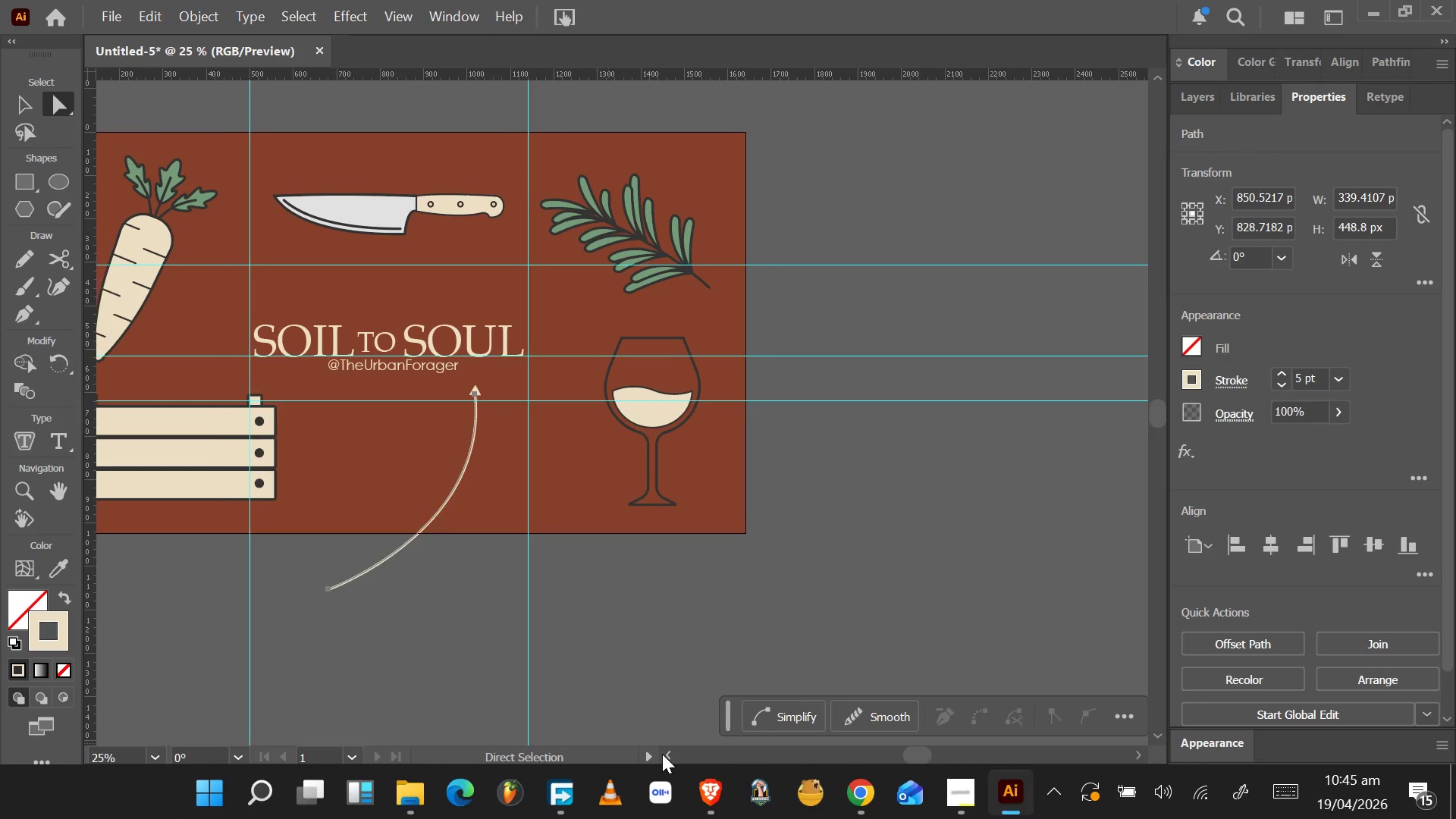 
triple_click([662, 753])
 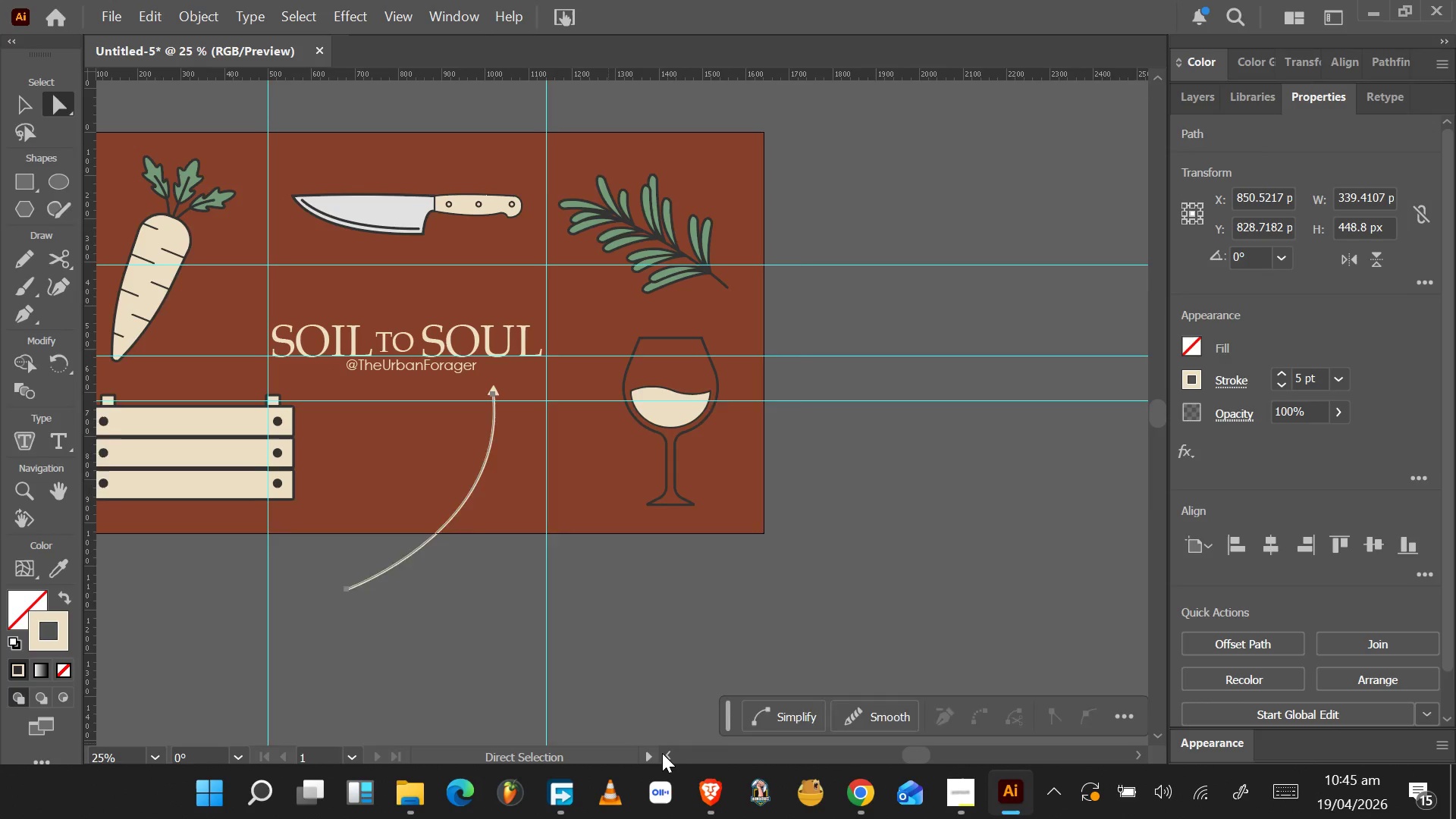 
triple_click([662, 753])
 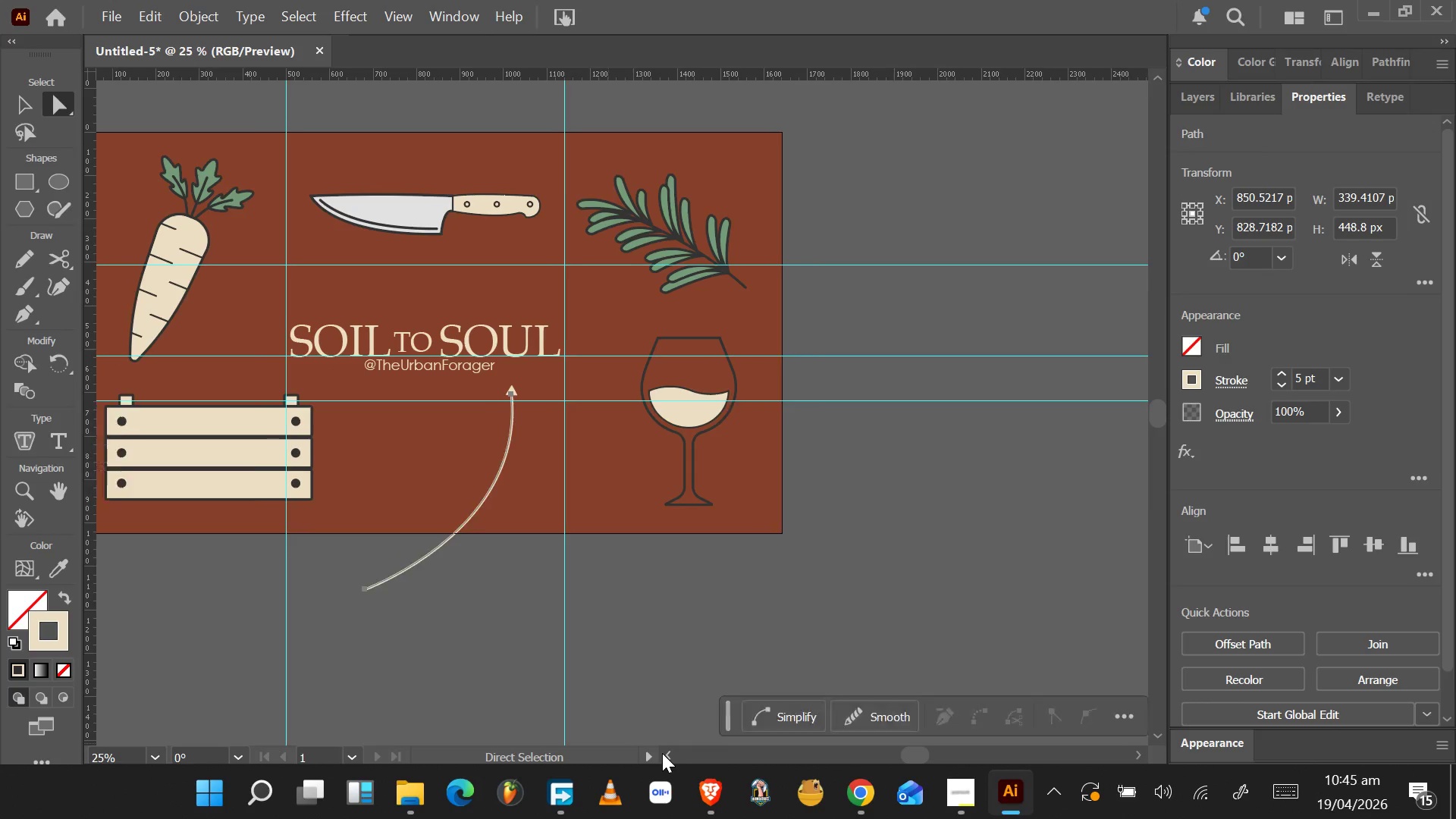 
triple_click([662, 753])
 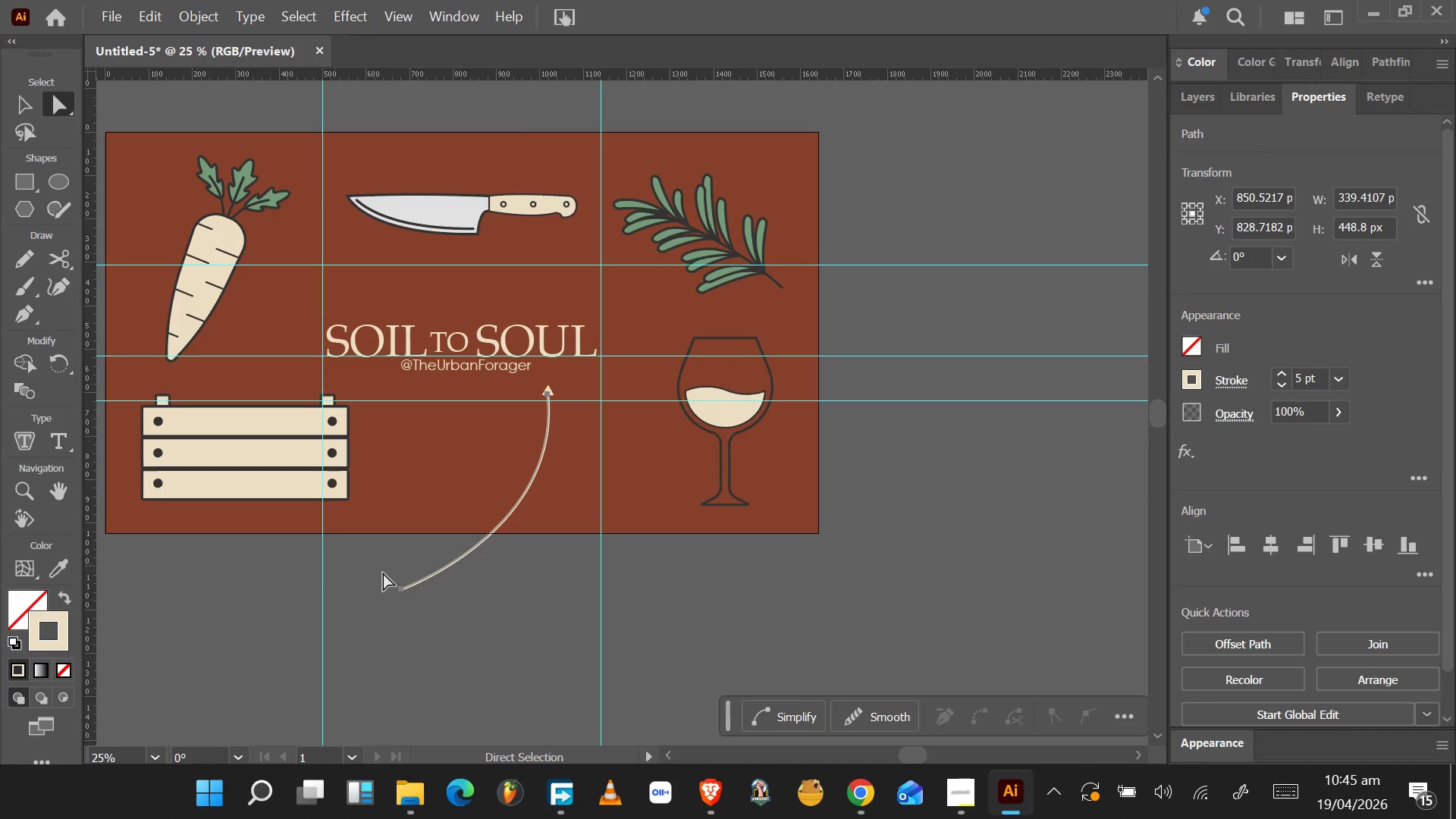 
key(Alt+AltLeft)
 